 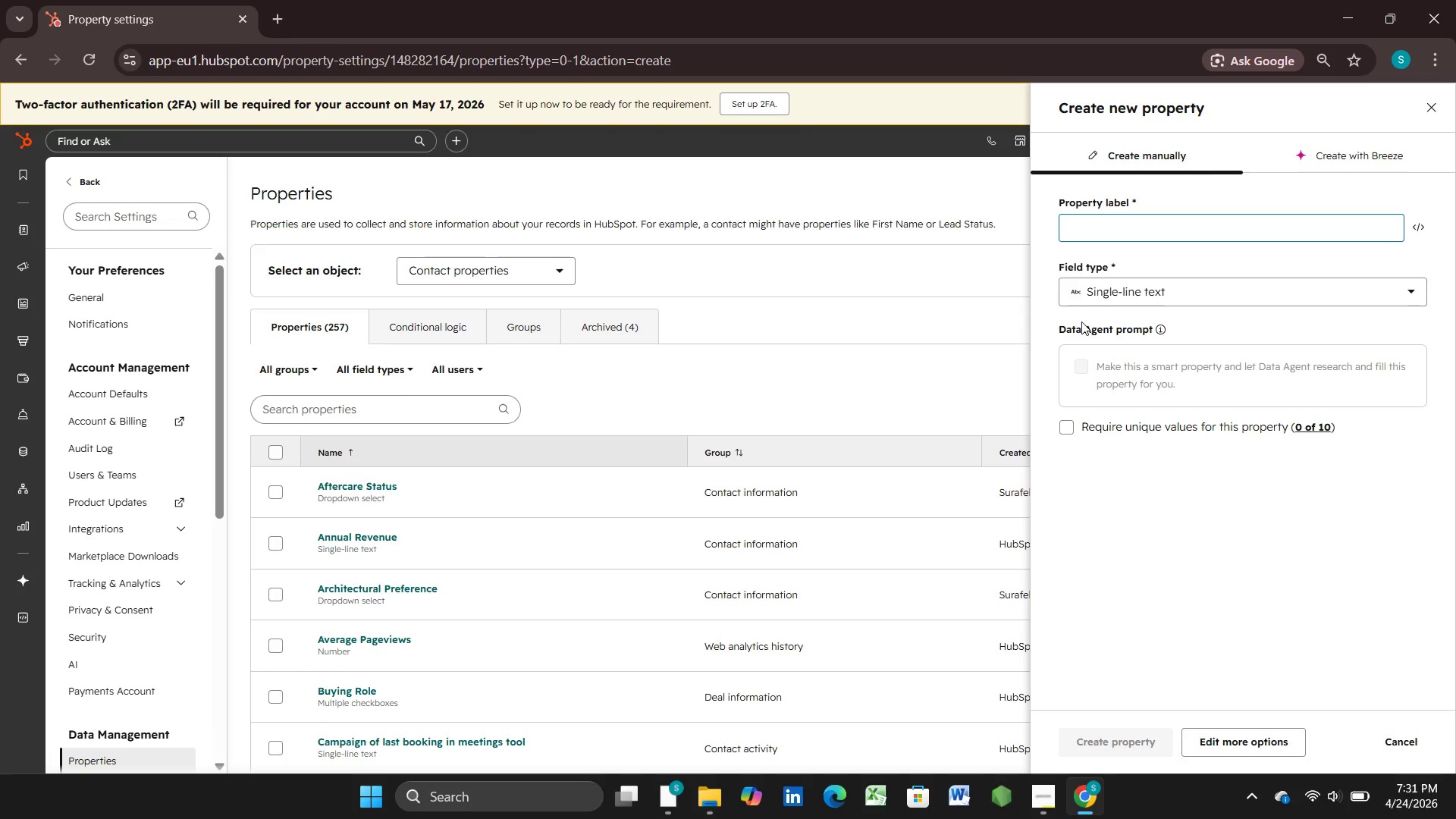 
type(Primary Gear Rented )
 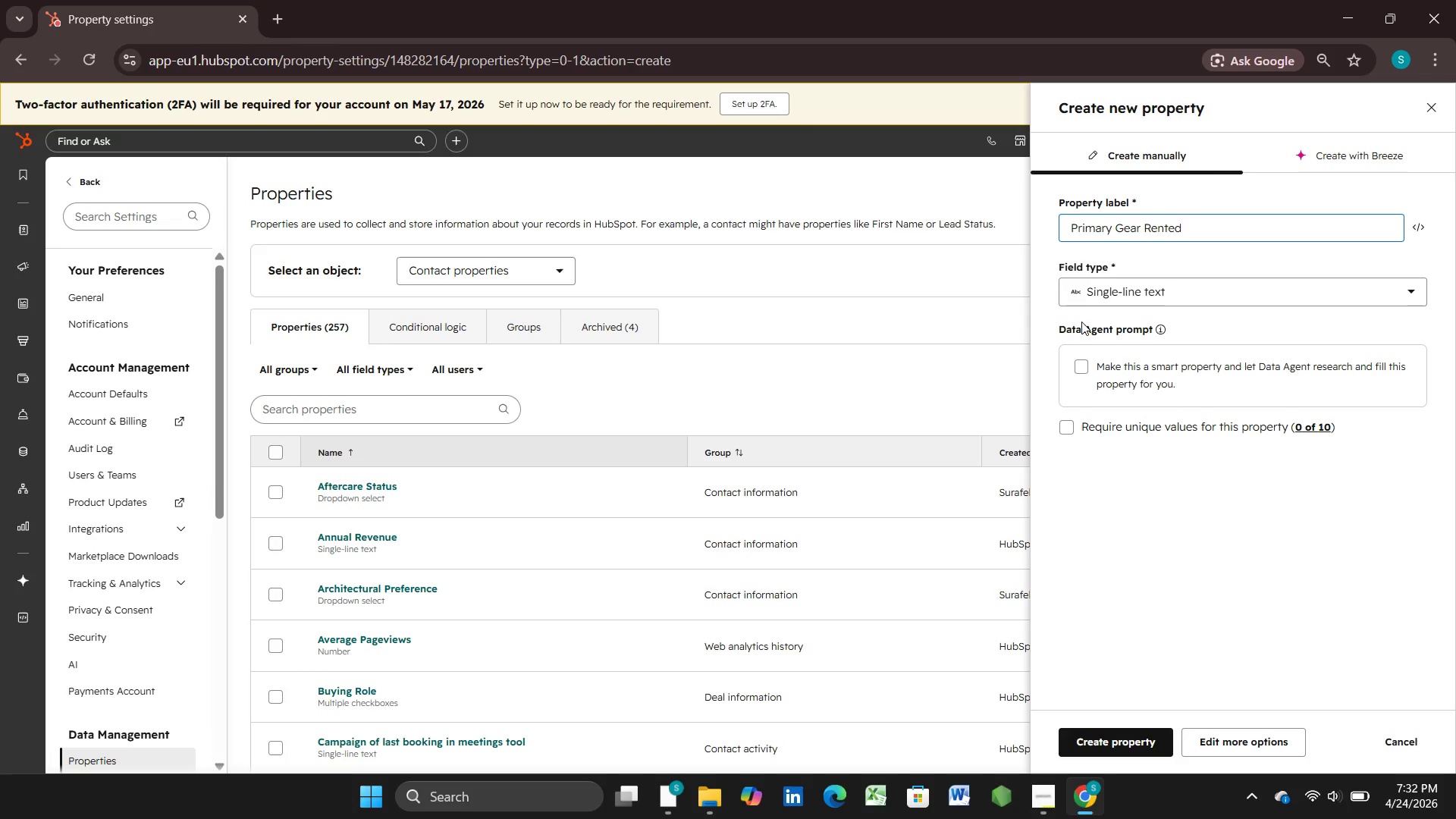 
wait(36.81)
 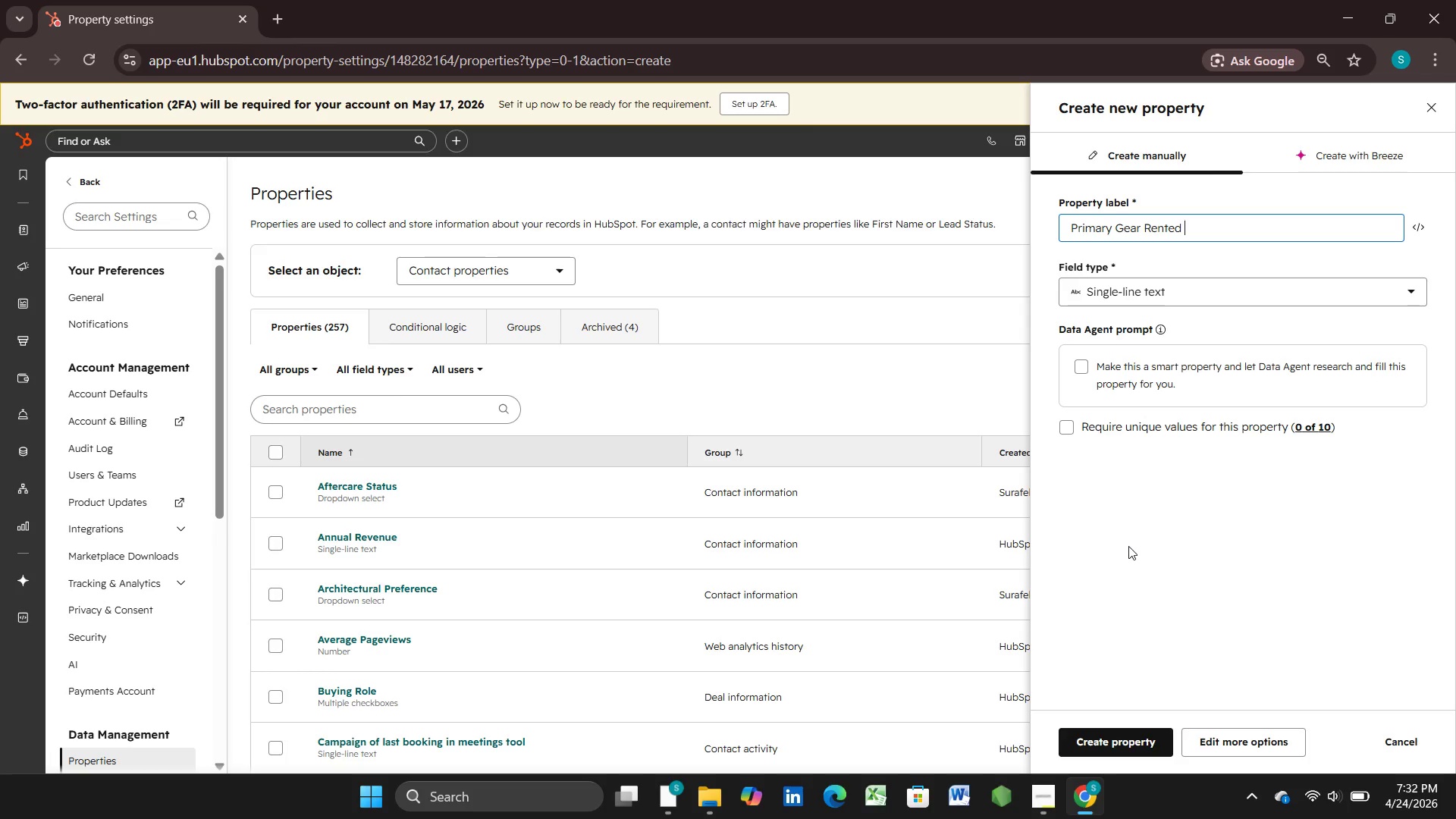 
left_click([1147, 753])
 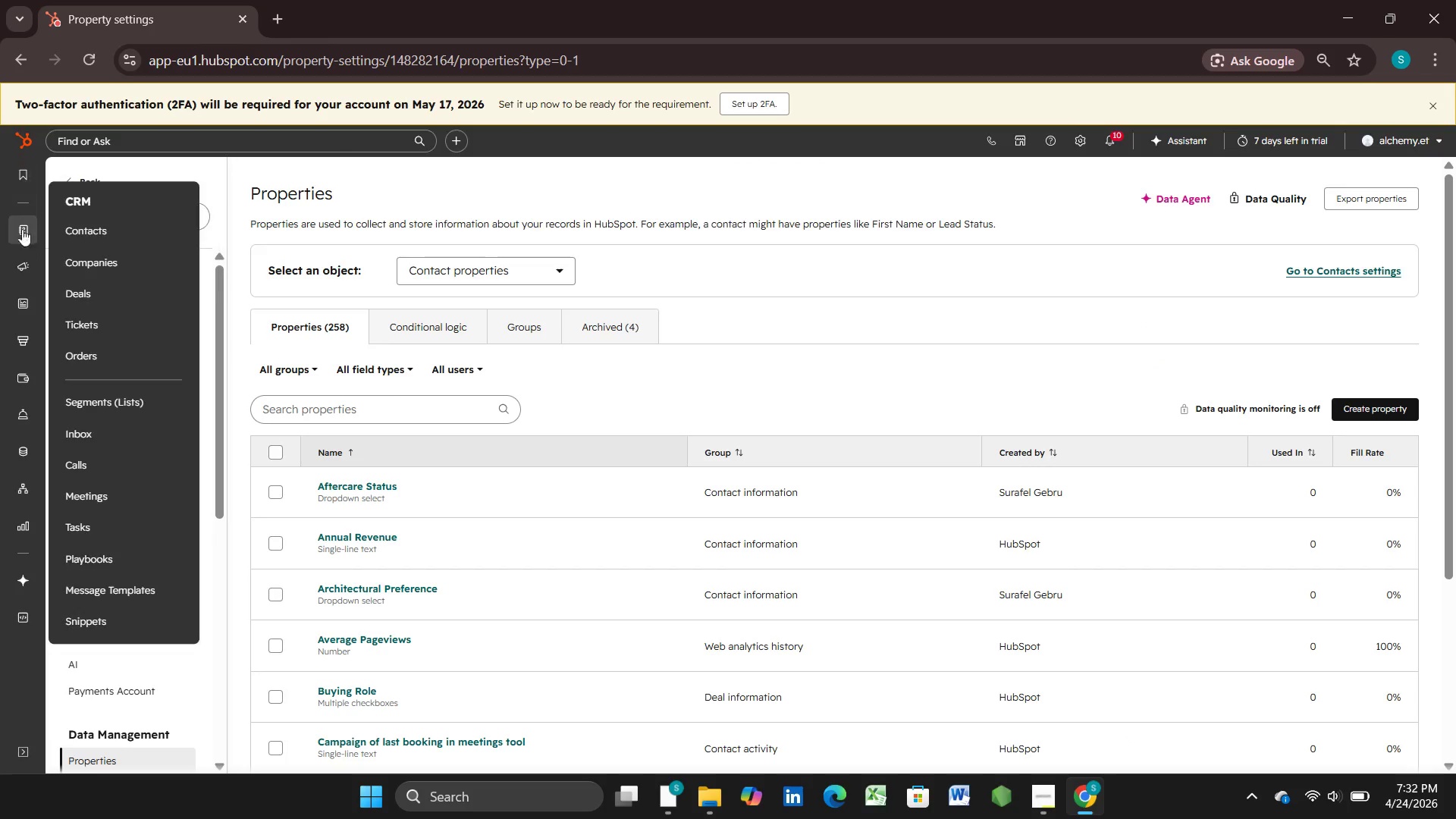 
wait(7.55)
 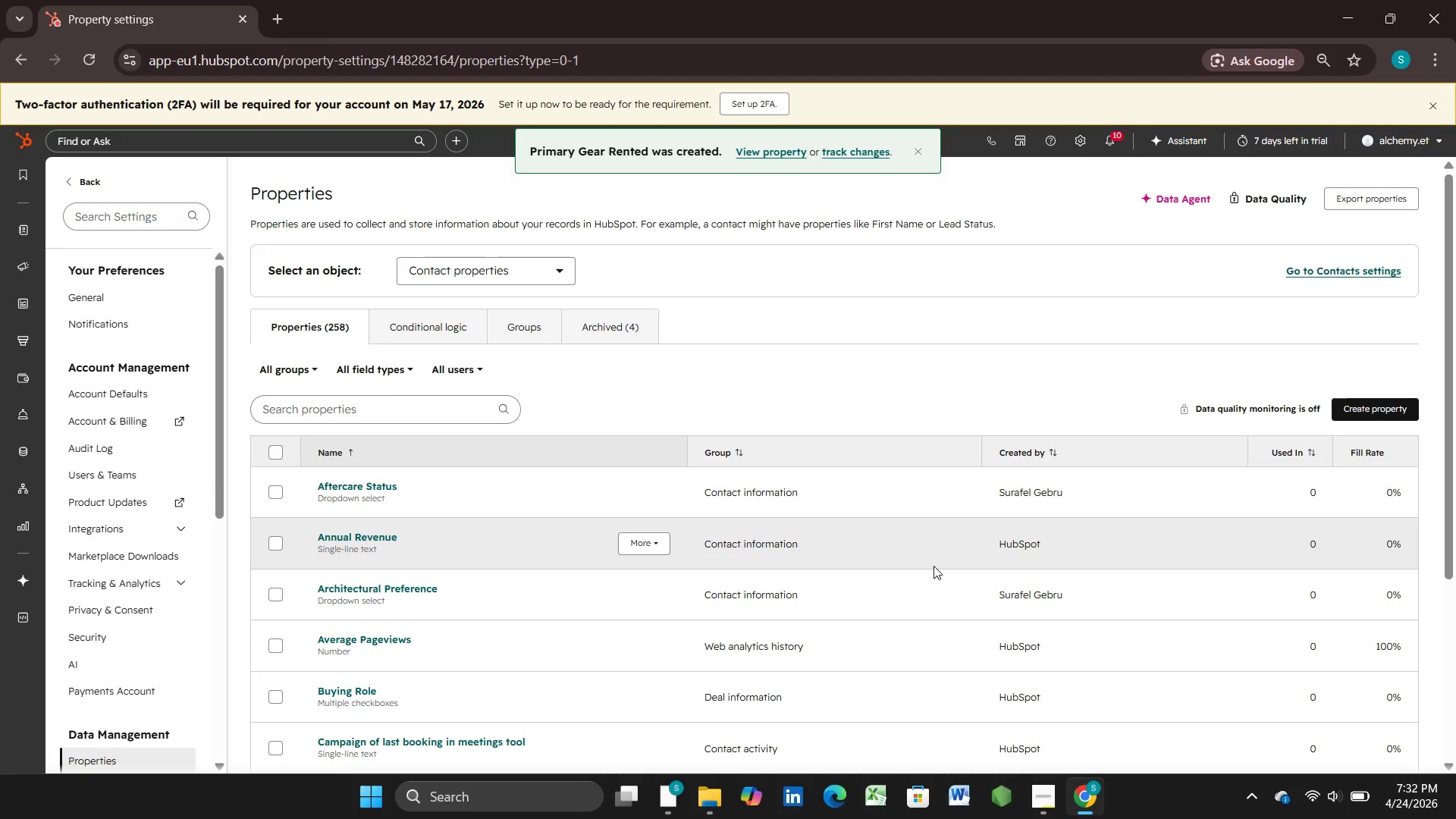 
left_click([103, 223])
 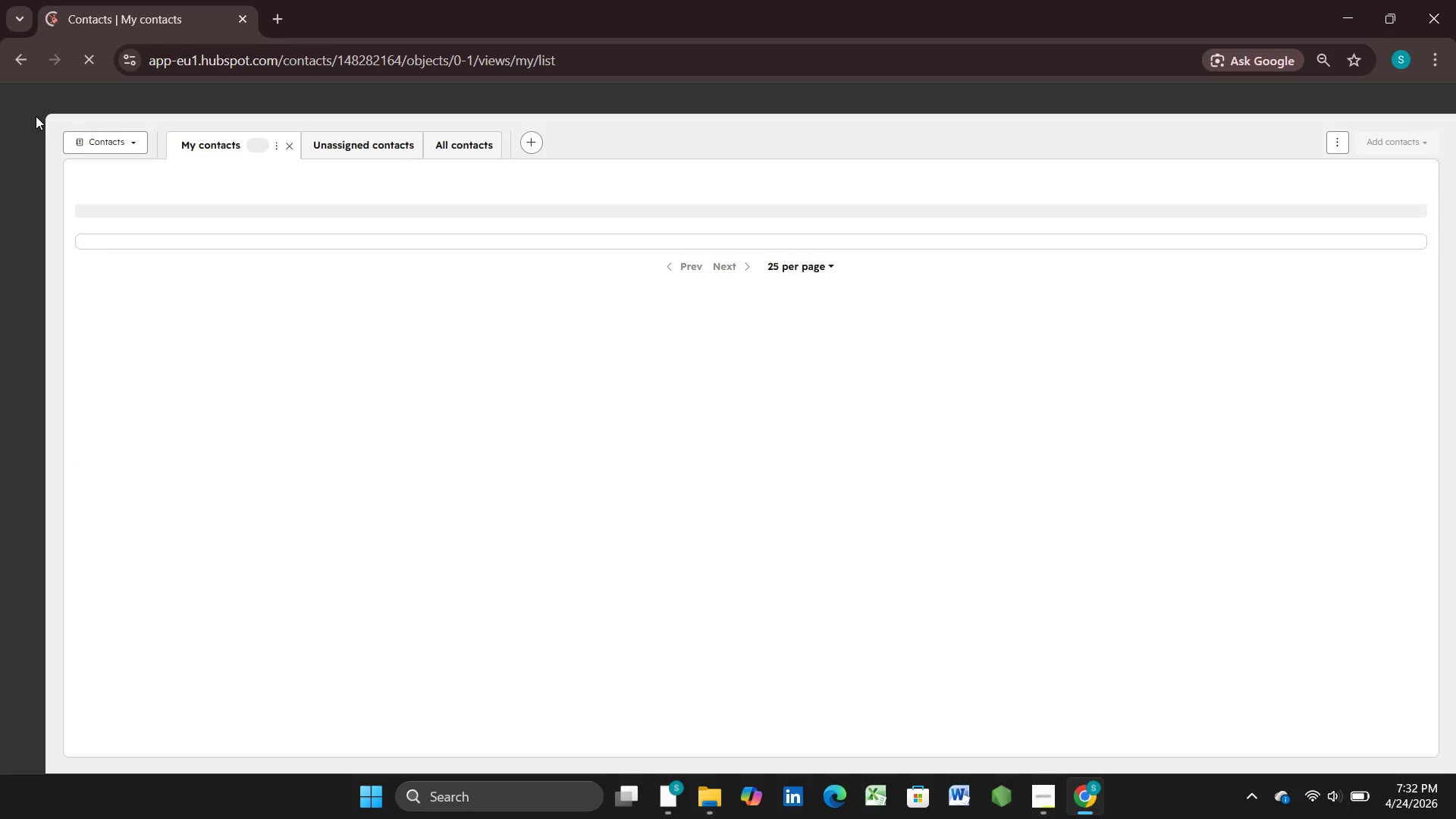 
wait(6.73)
 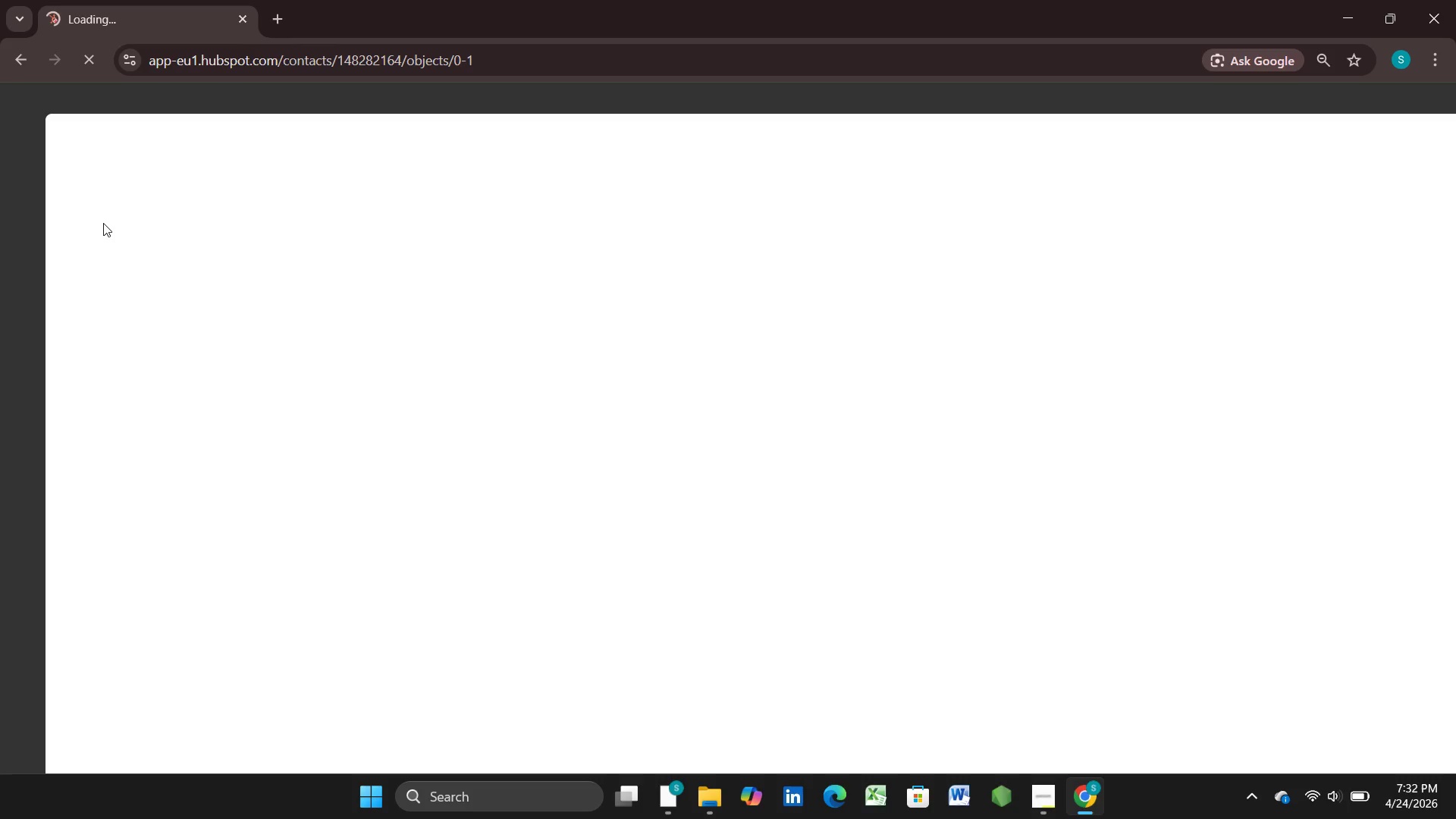 
mouse_move([5, 234])
 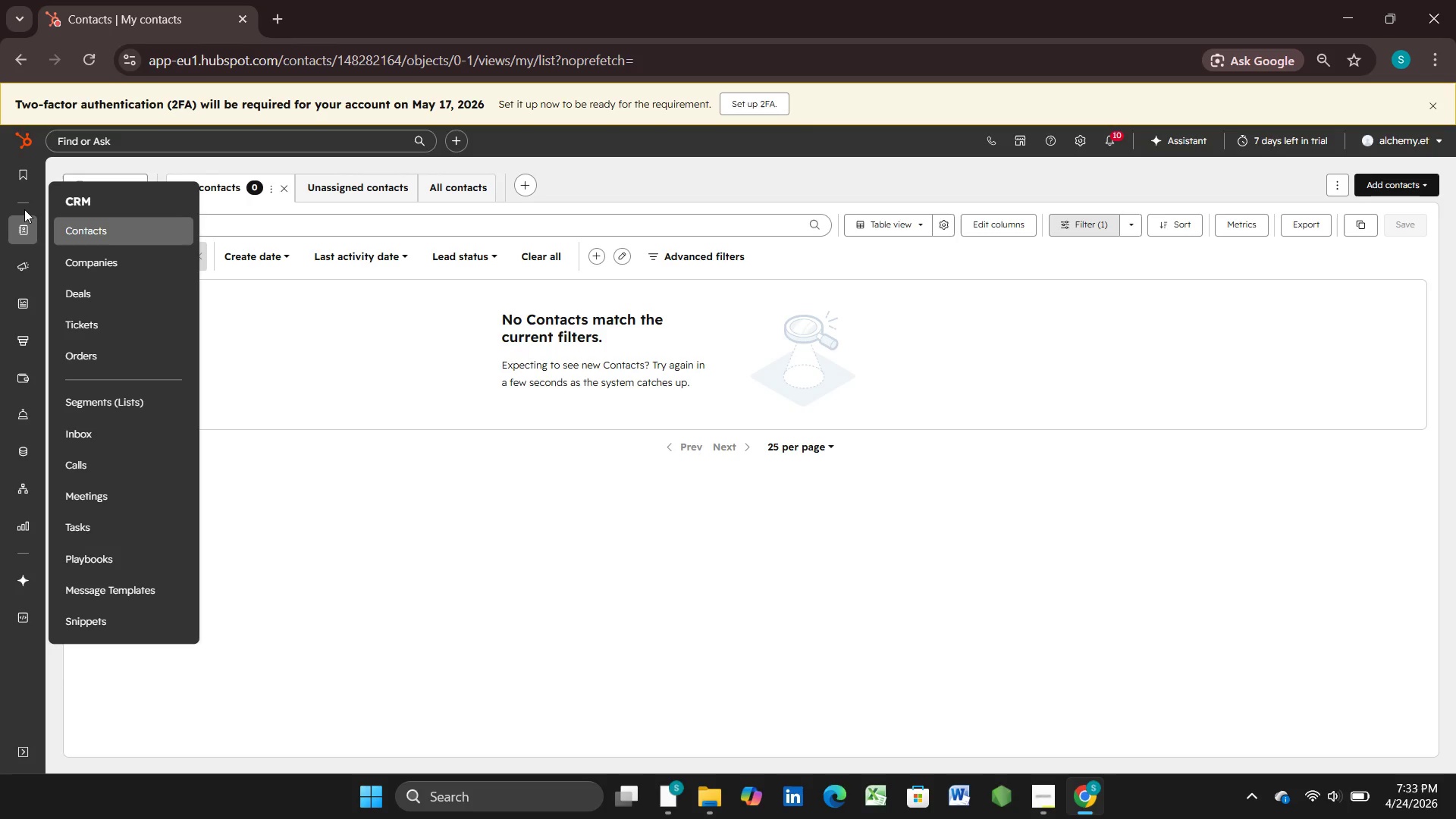 
wait(6.25)
 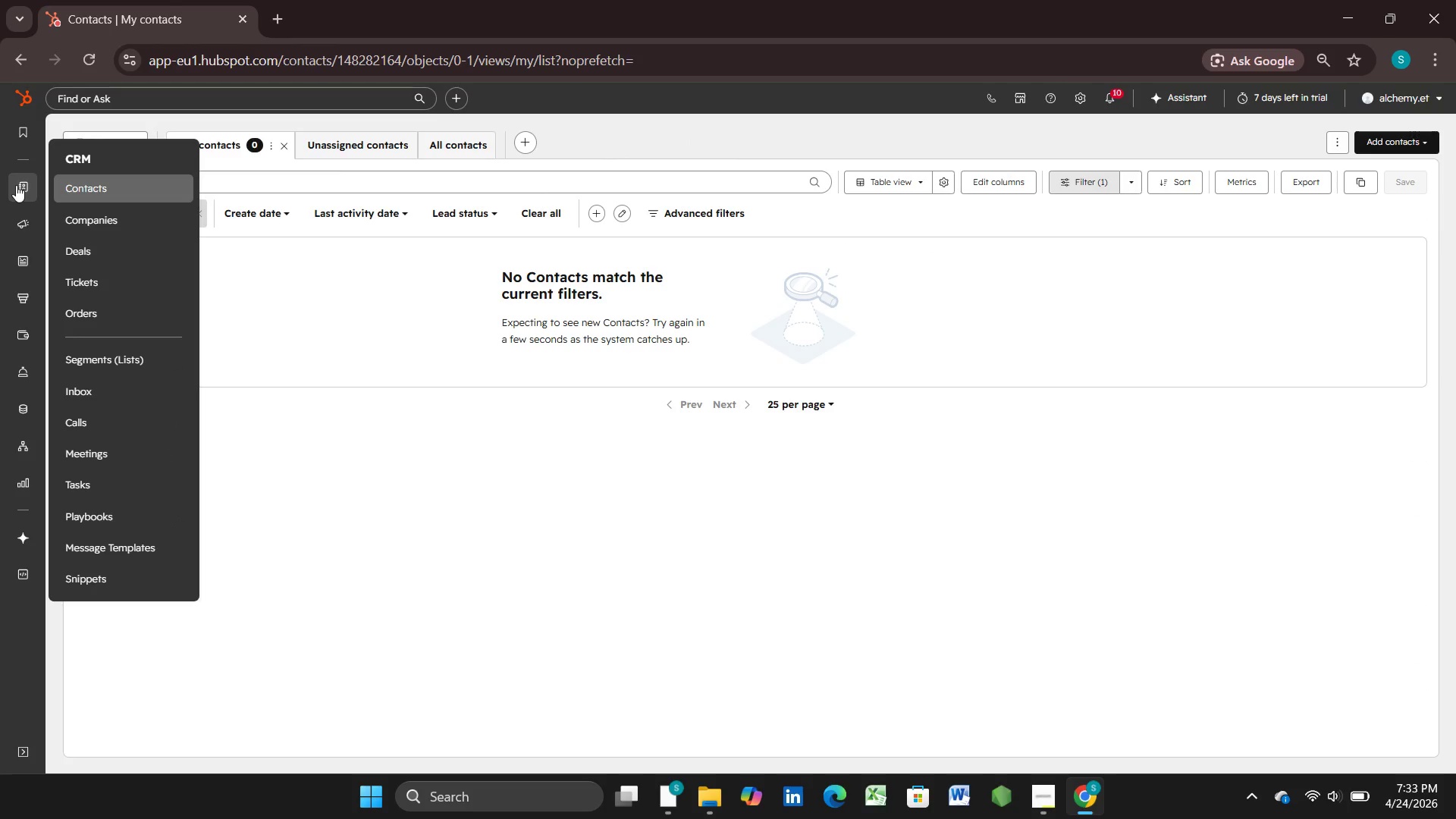 
left_click([136, 400])
 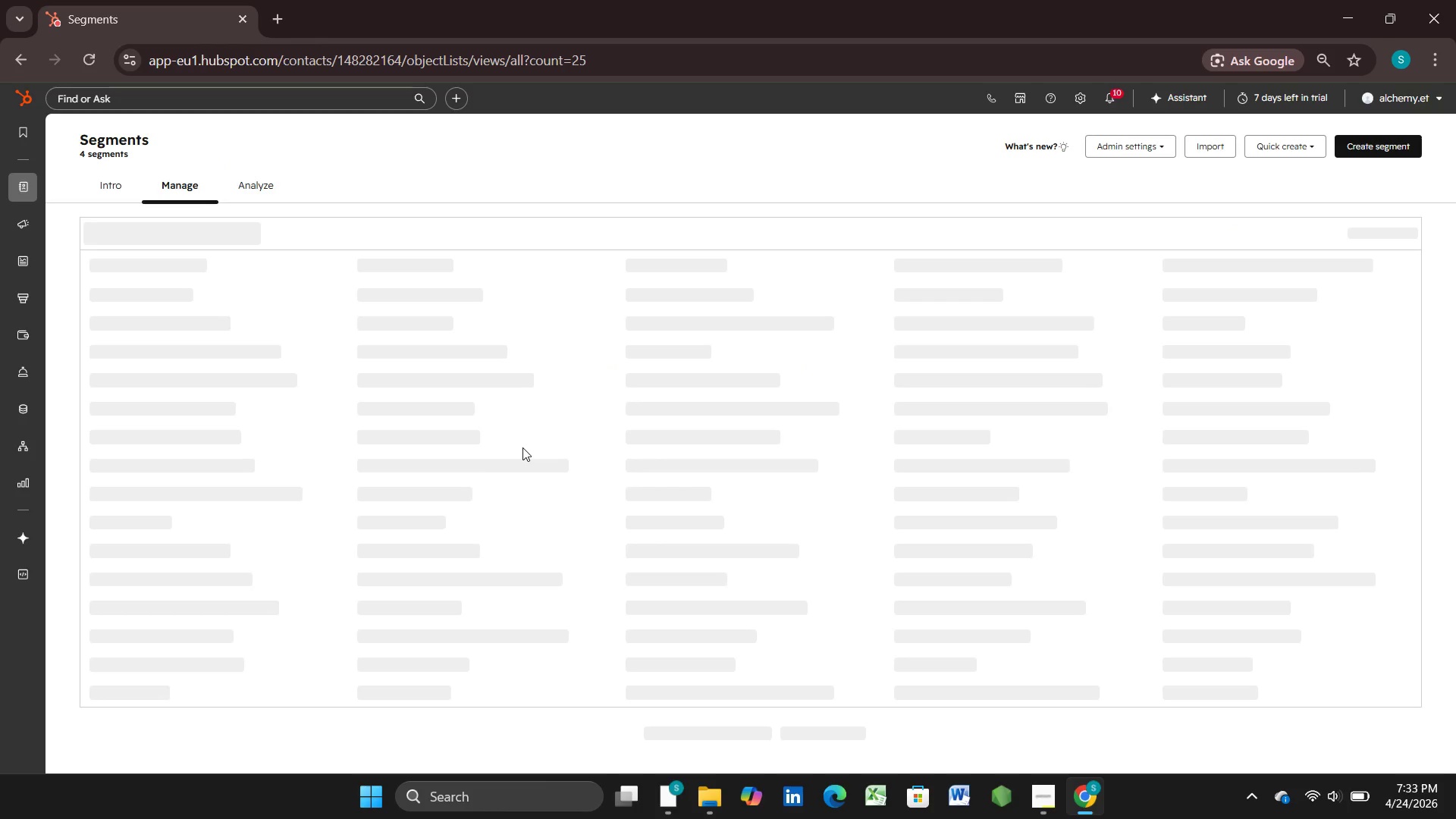 
wait(10.94)
 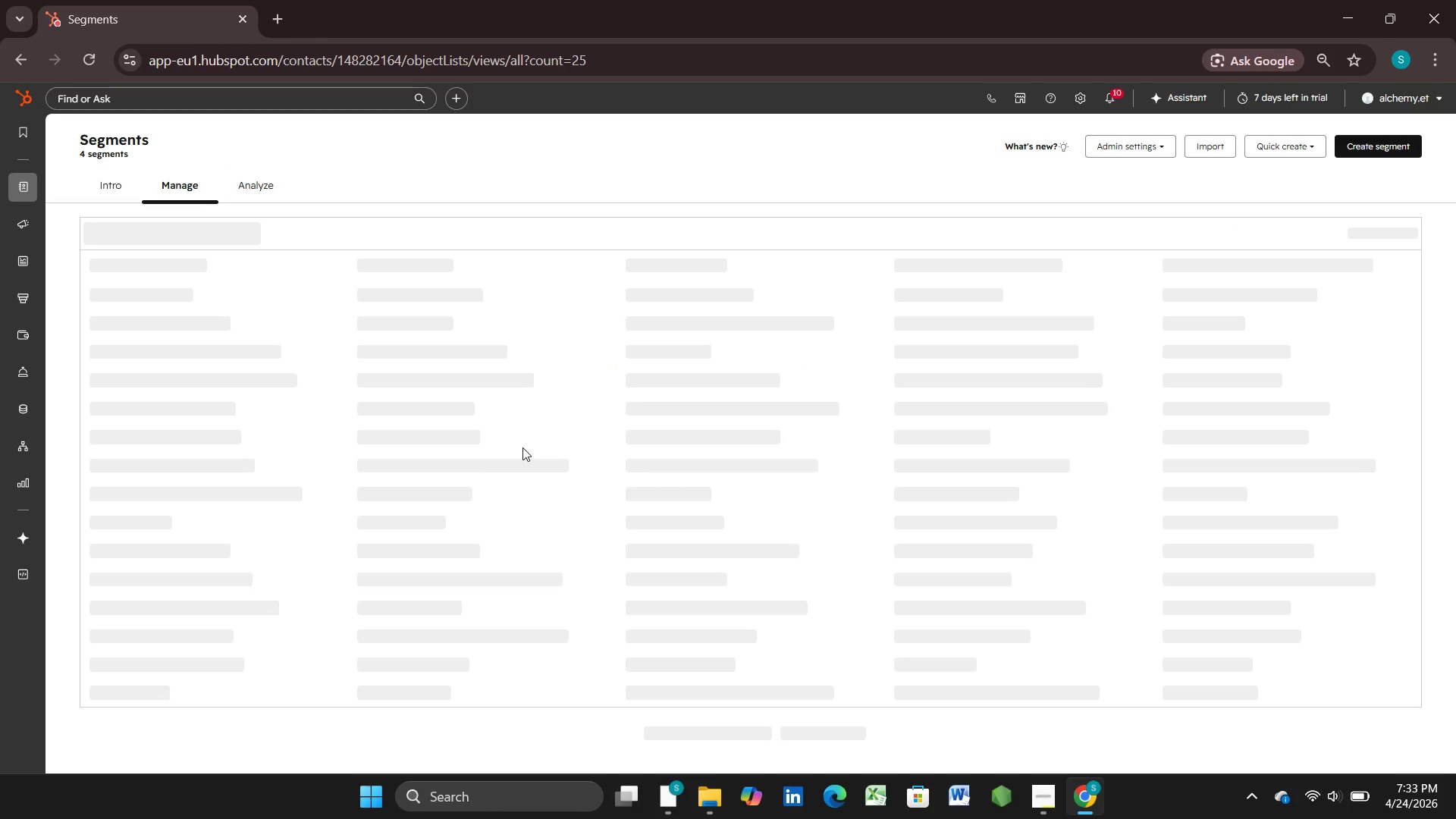 
left_click([1354, 186])
 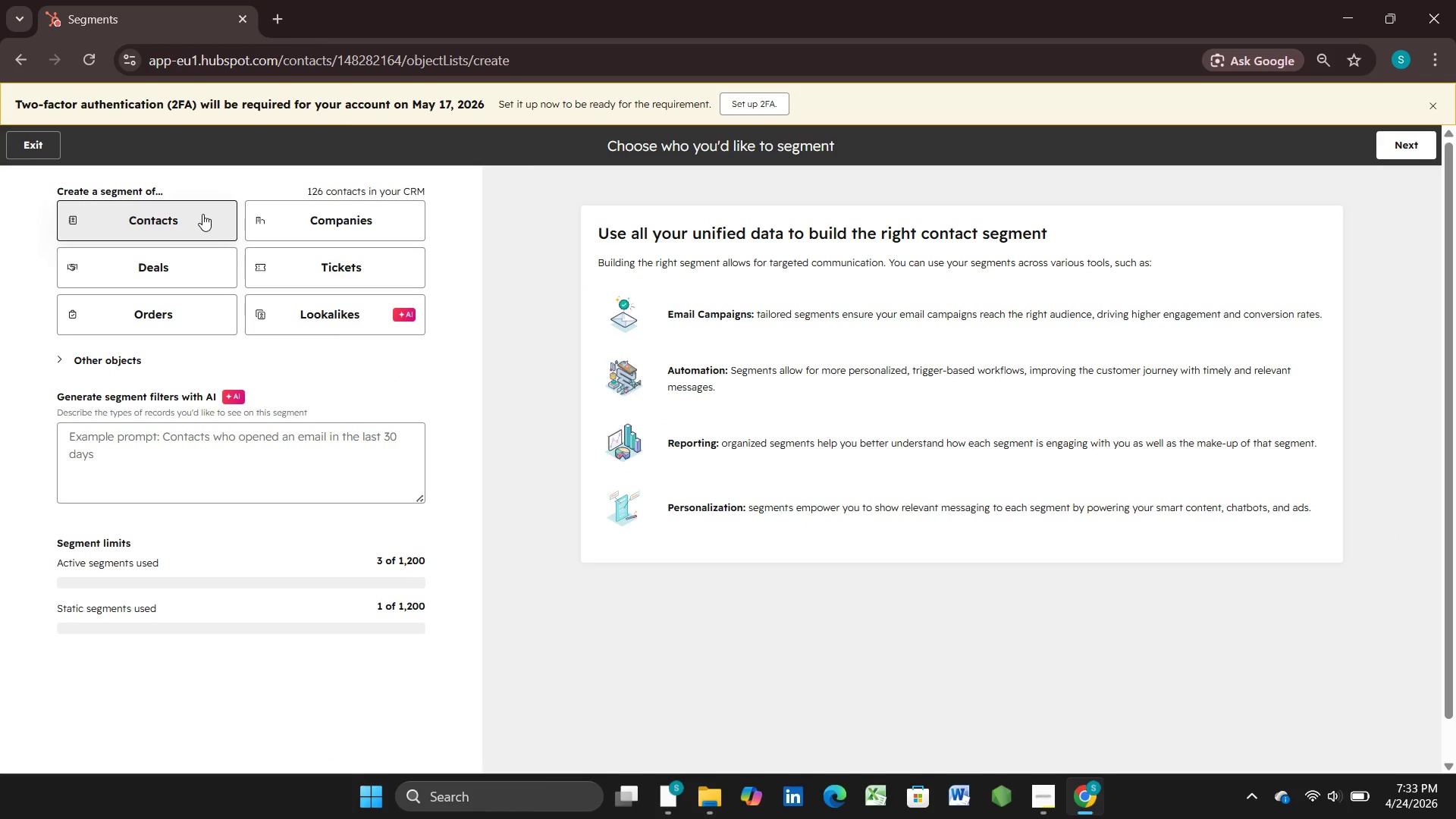 
wait(15.83)
 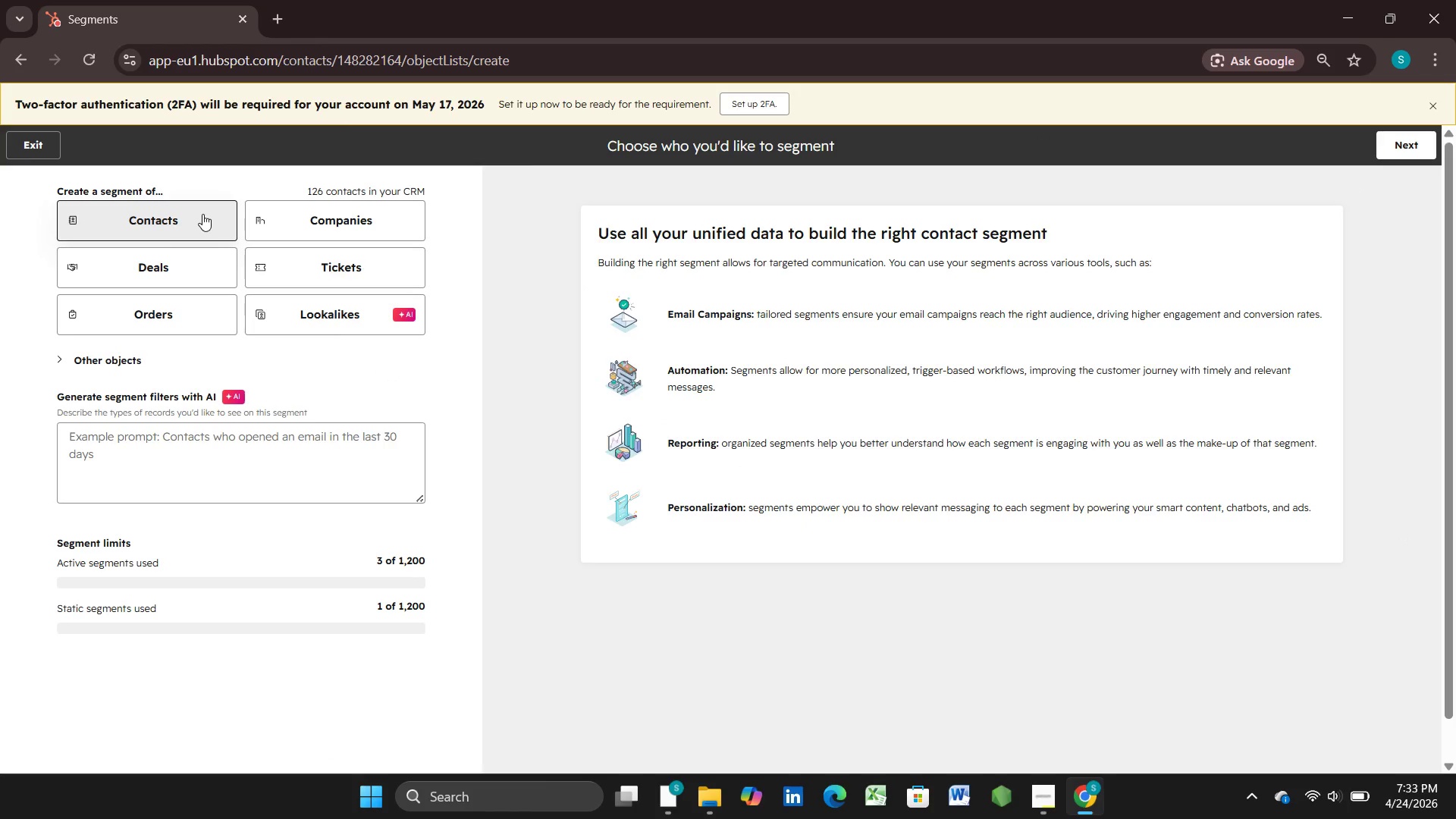 
left_click([1407, 152])
 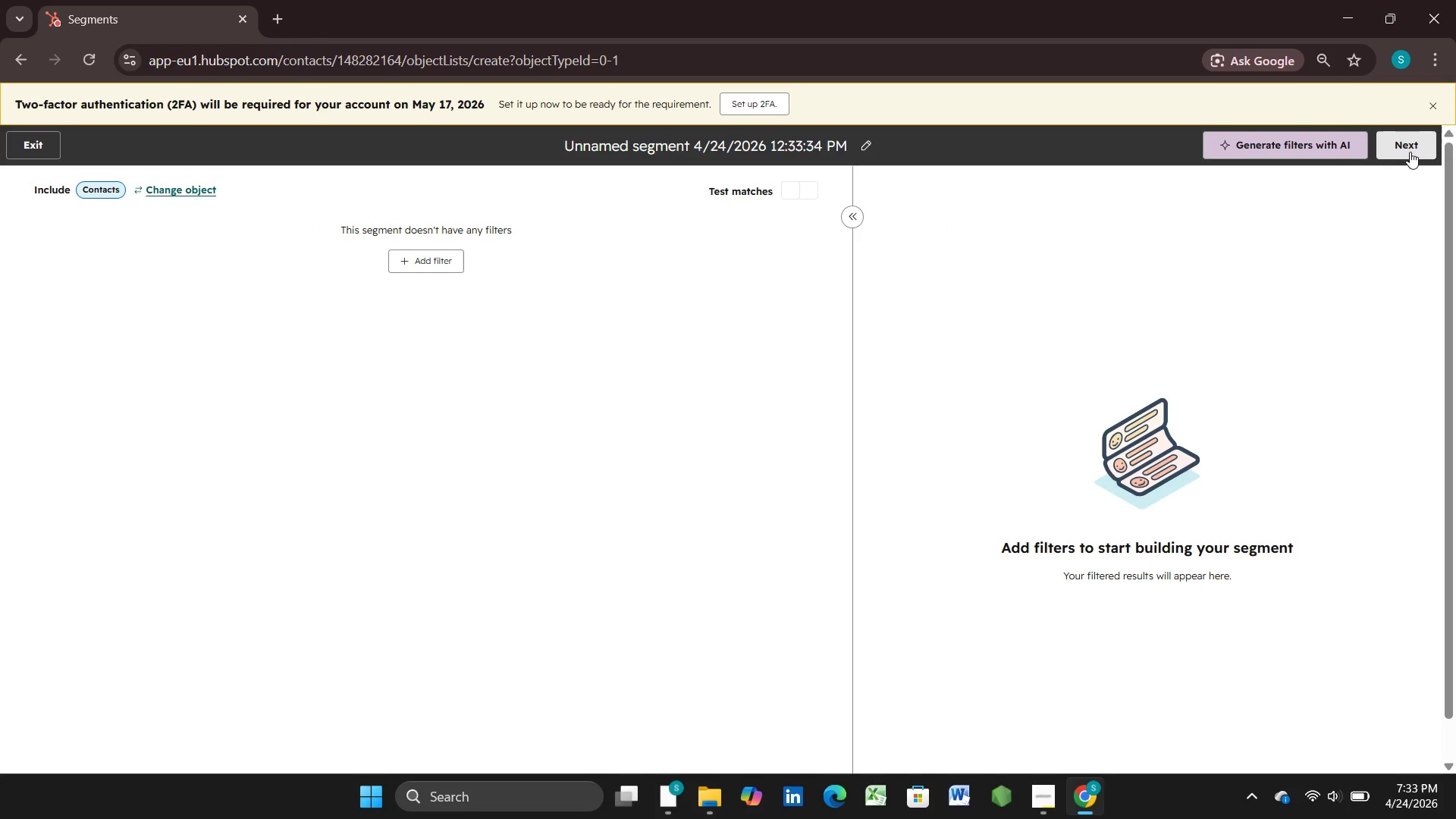 
wait(6.23)
 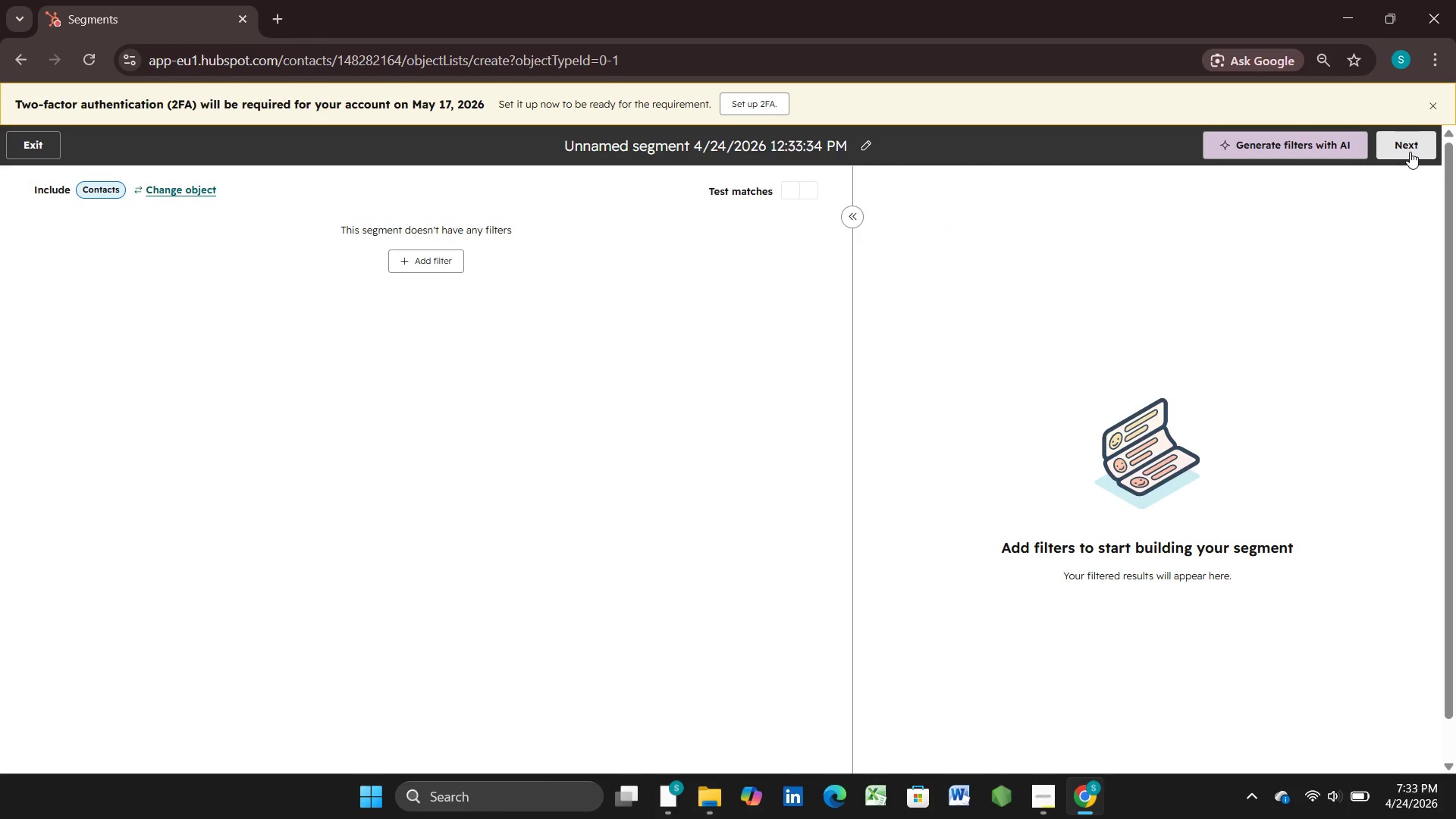 
left_click([867, 144])
 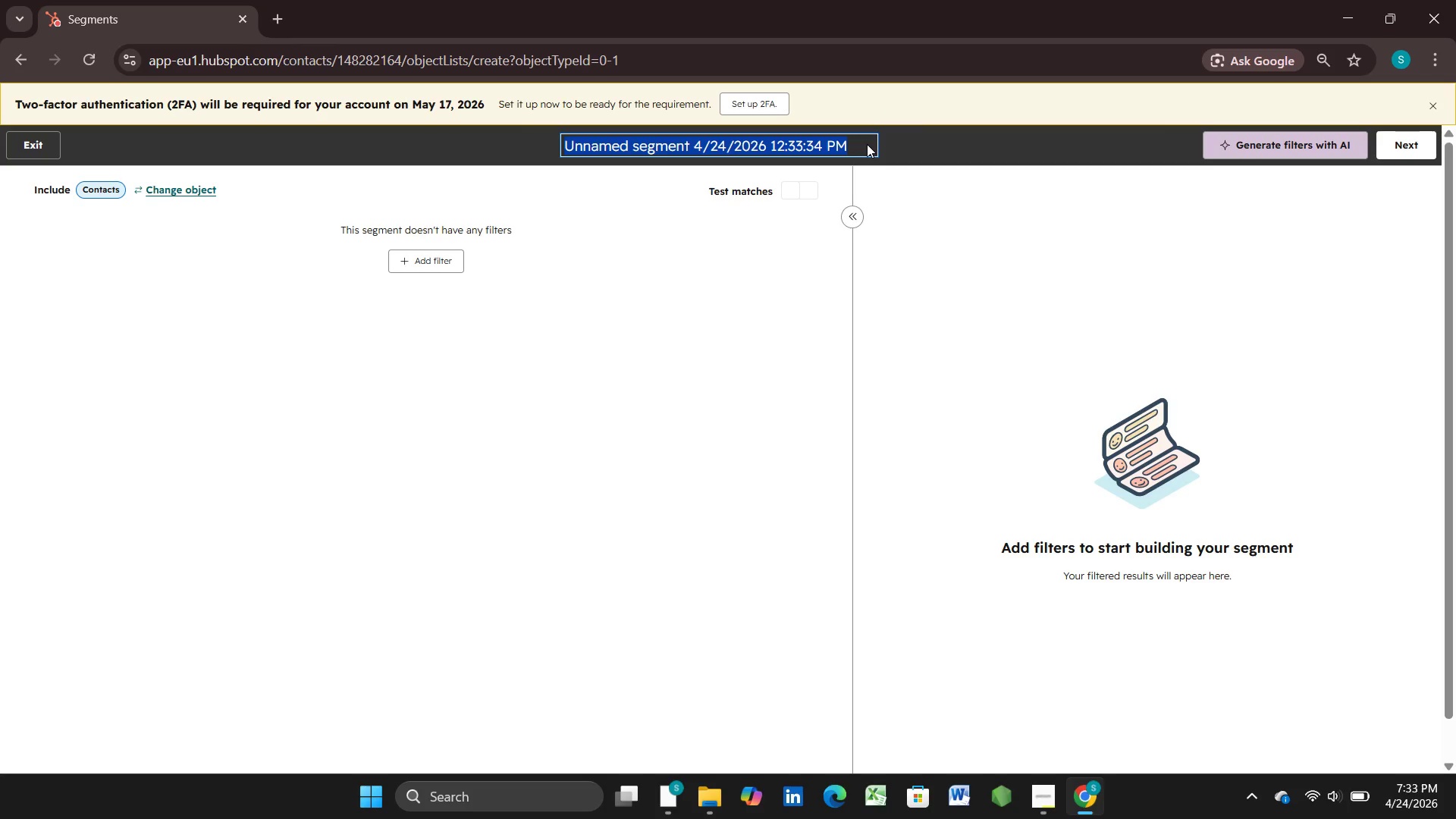 
type(2024 gea)
key(Backspace)
key(Backspace)
key(Backspace)
type( )
key(Backspace)
type(Gear Rental Almuni )
 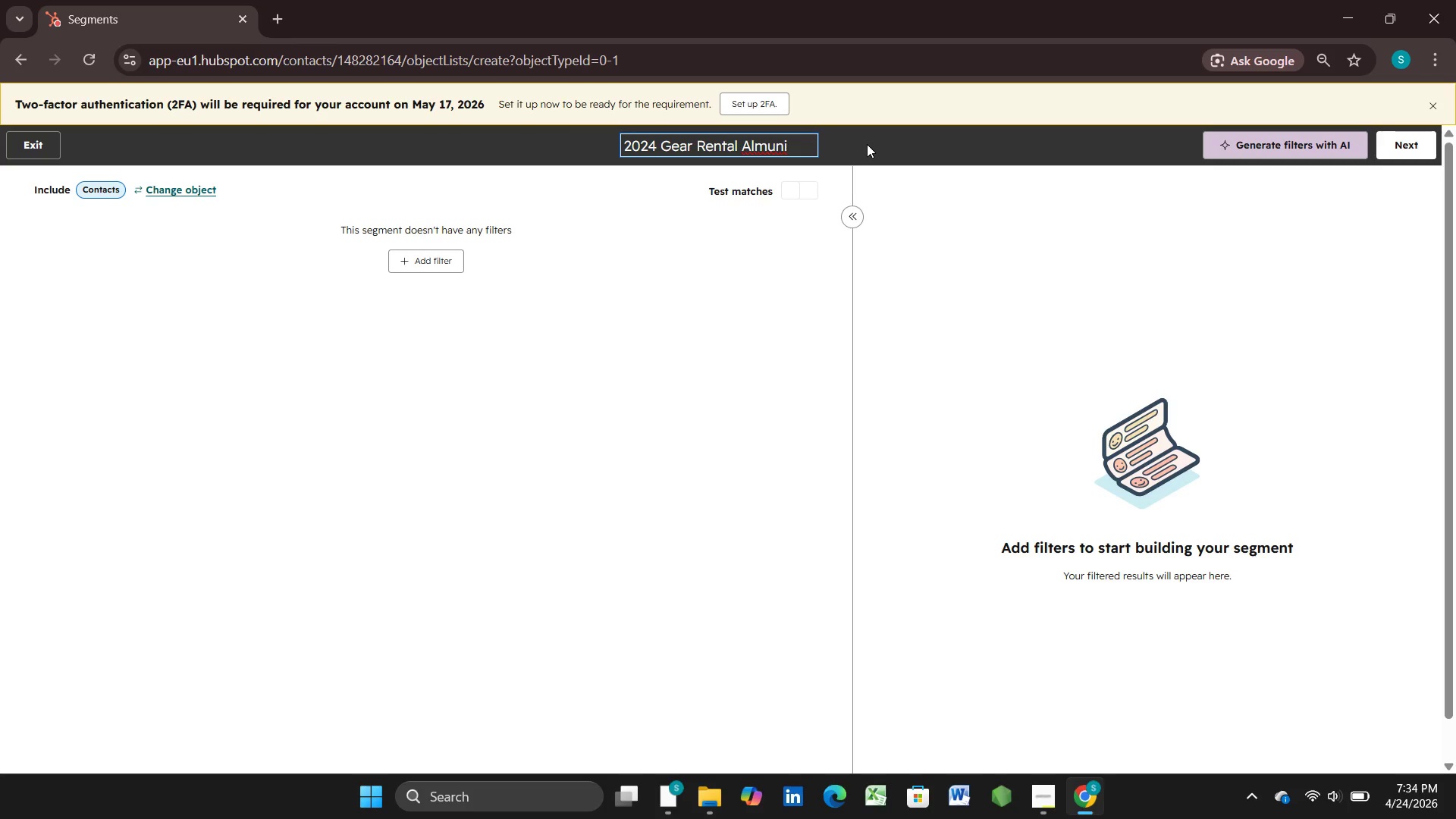 
key(ArrowLeft)
 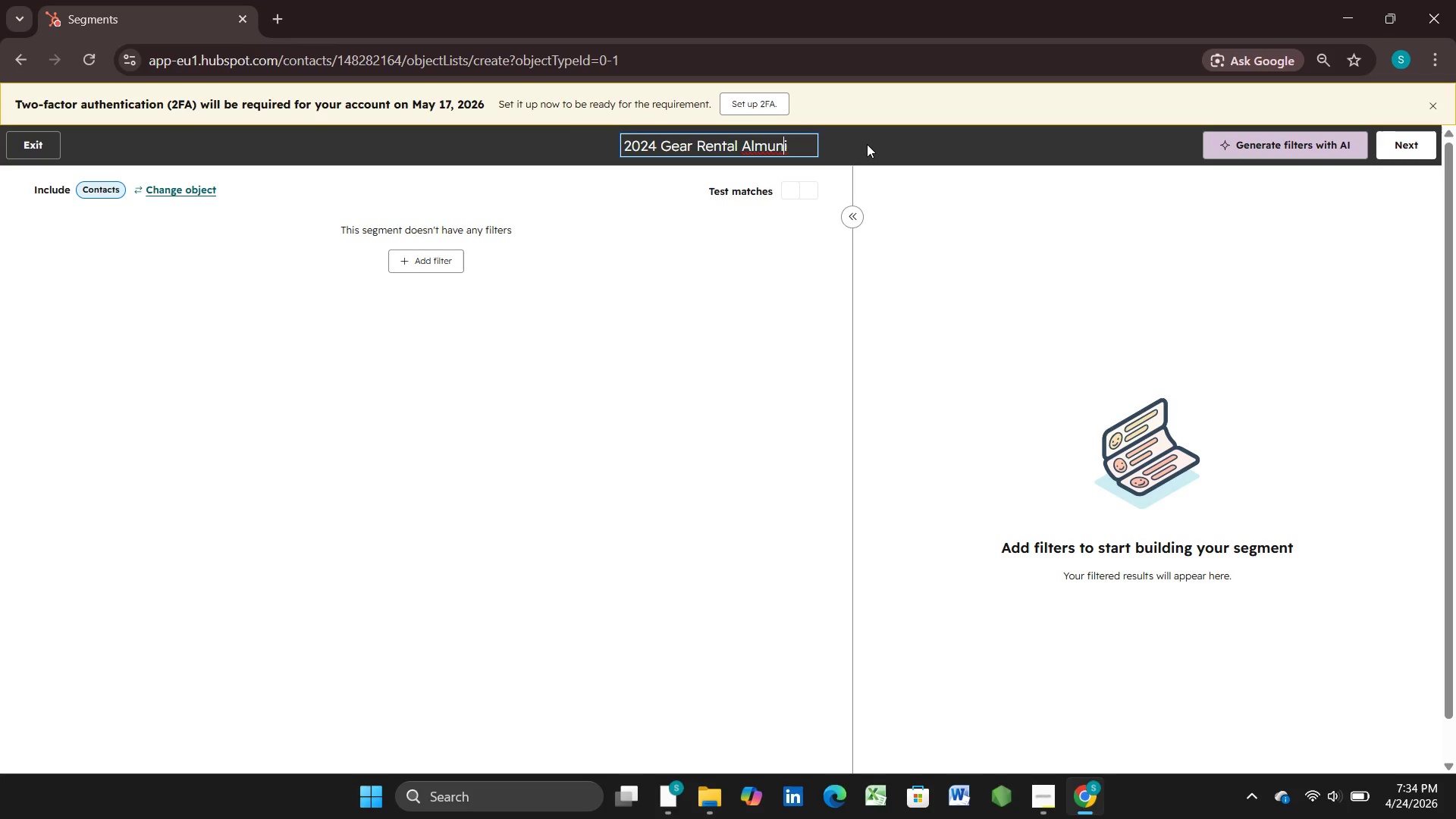 
key(ArrowLeft)
 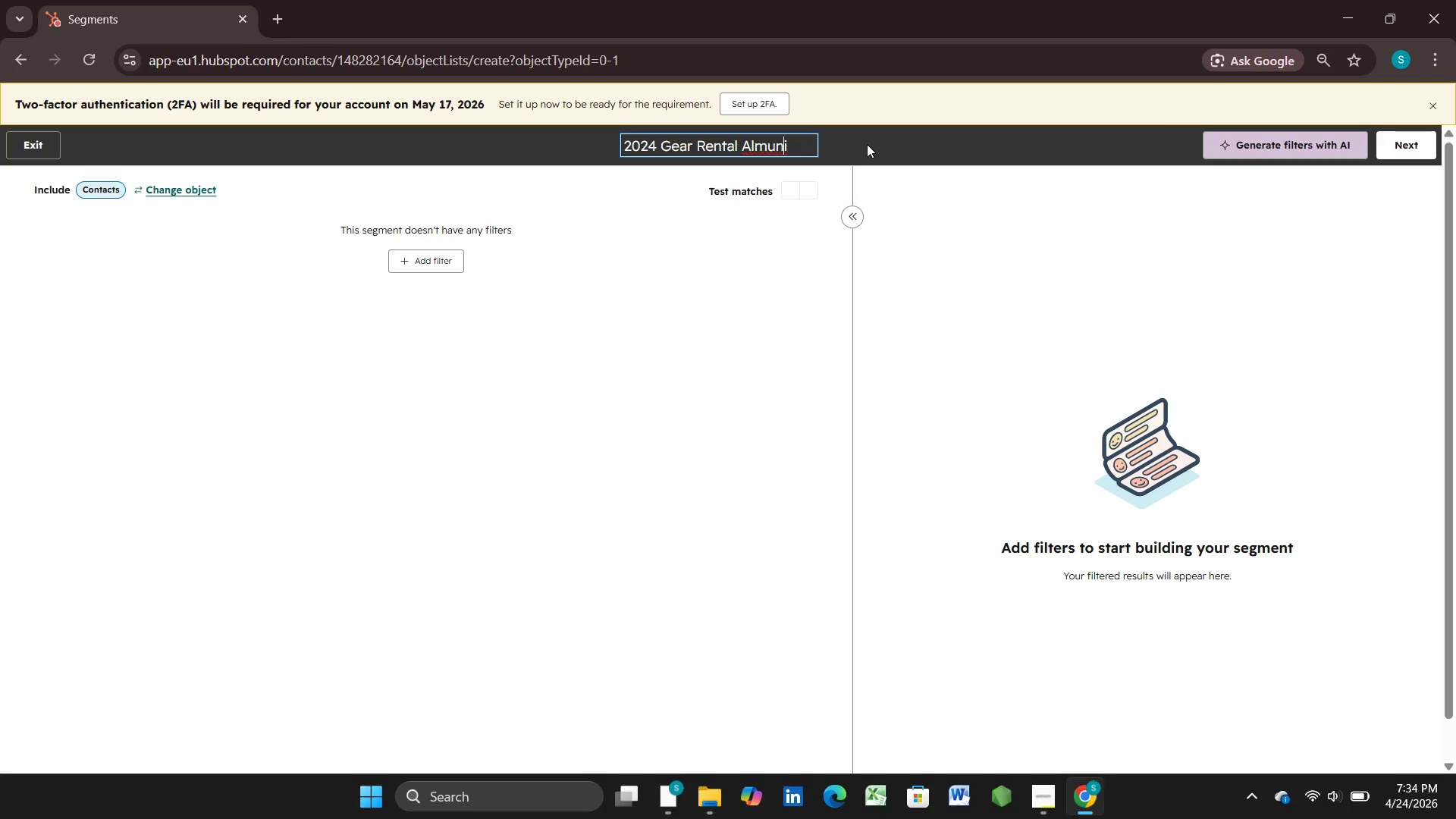 
wait(7.23)
 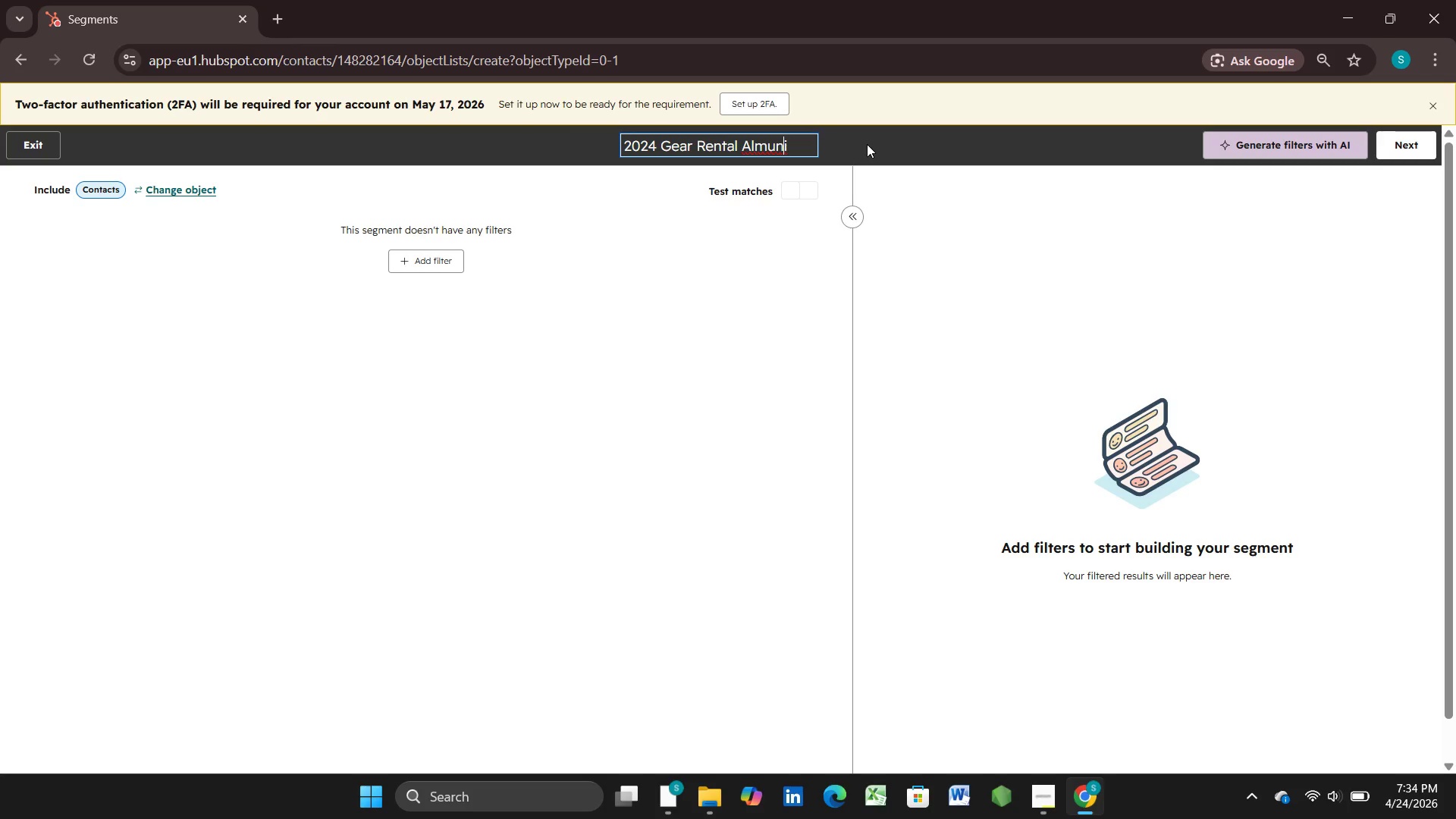 
key(ArrowLeft)
 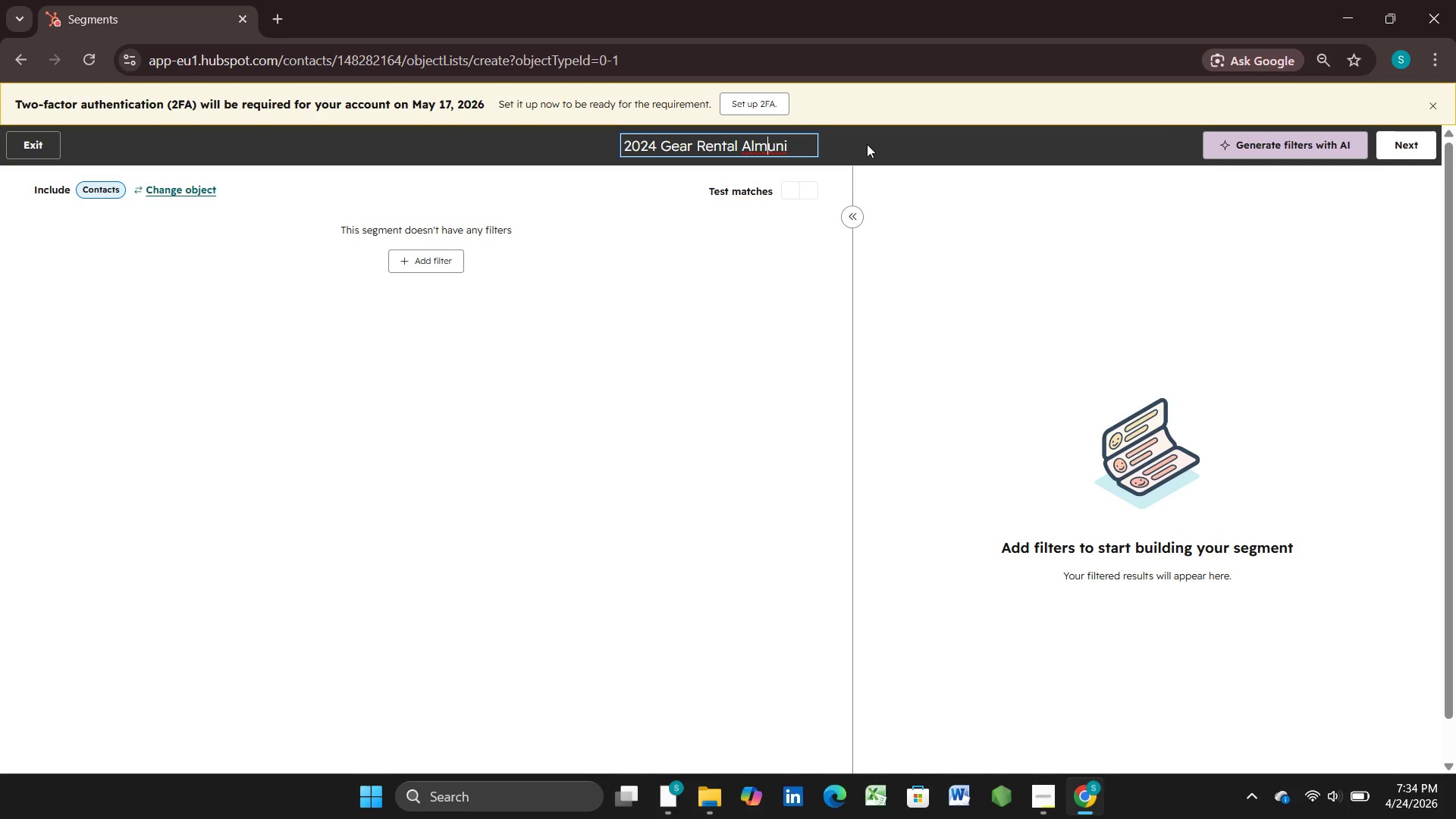 
key(ArrowLeft)
 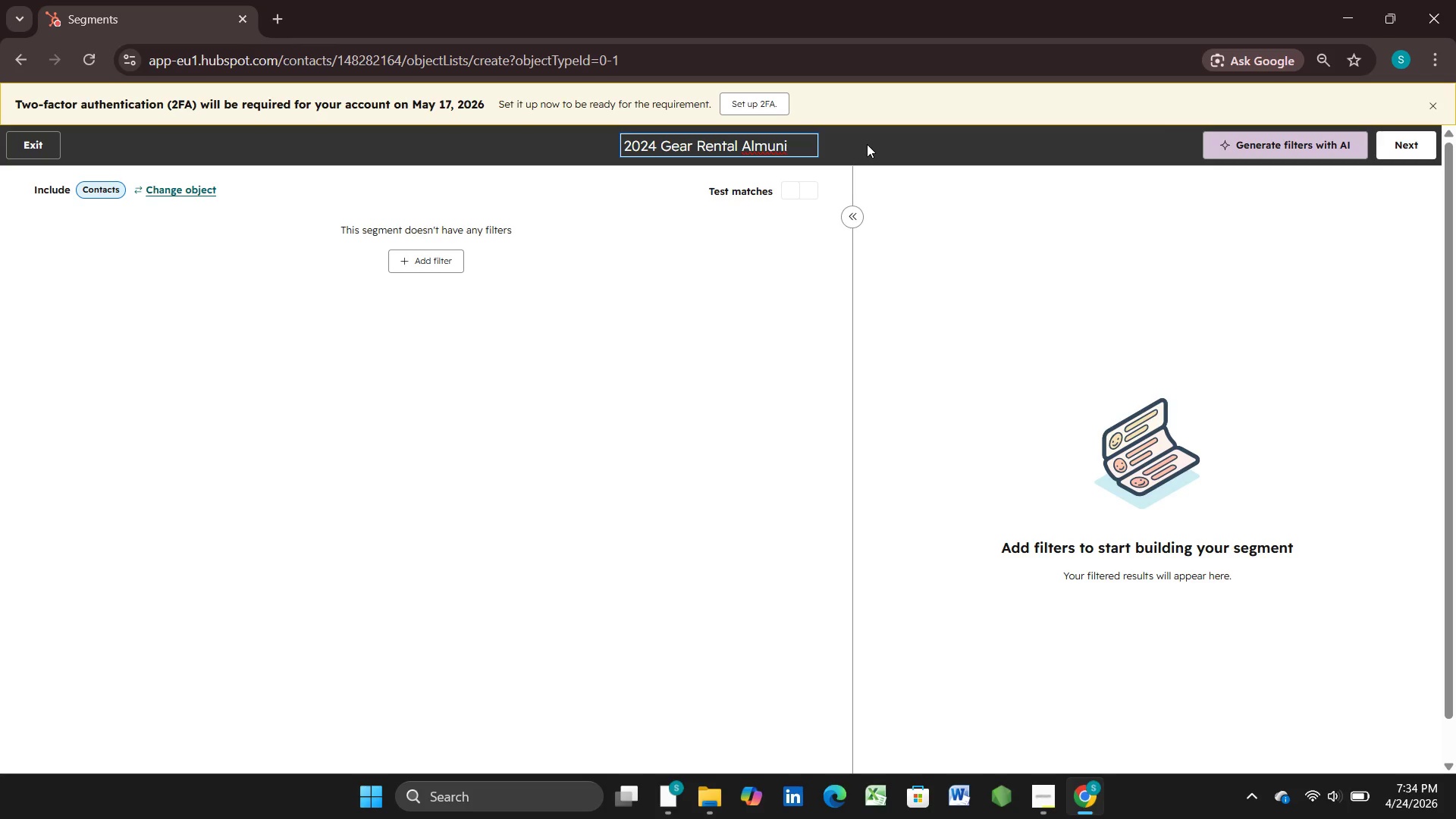 
key(Backspace)
 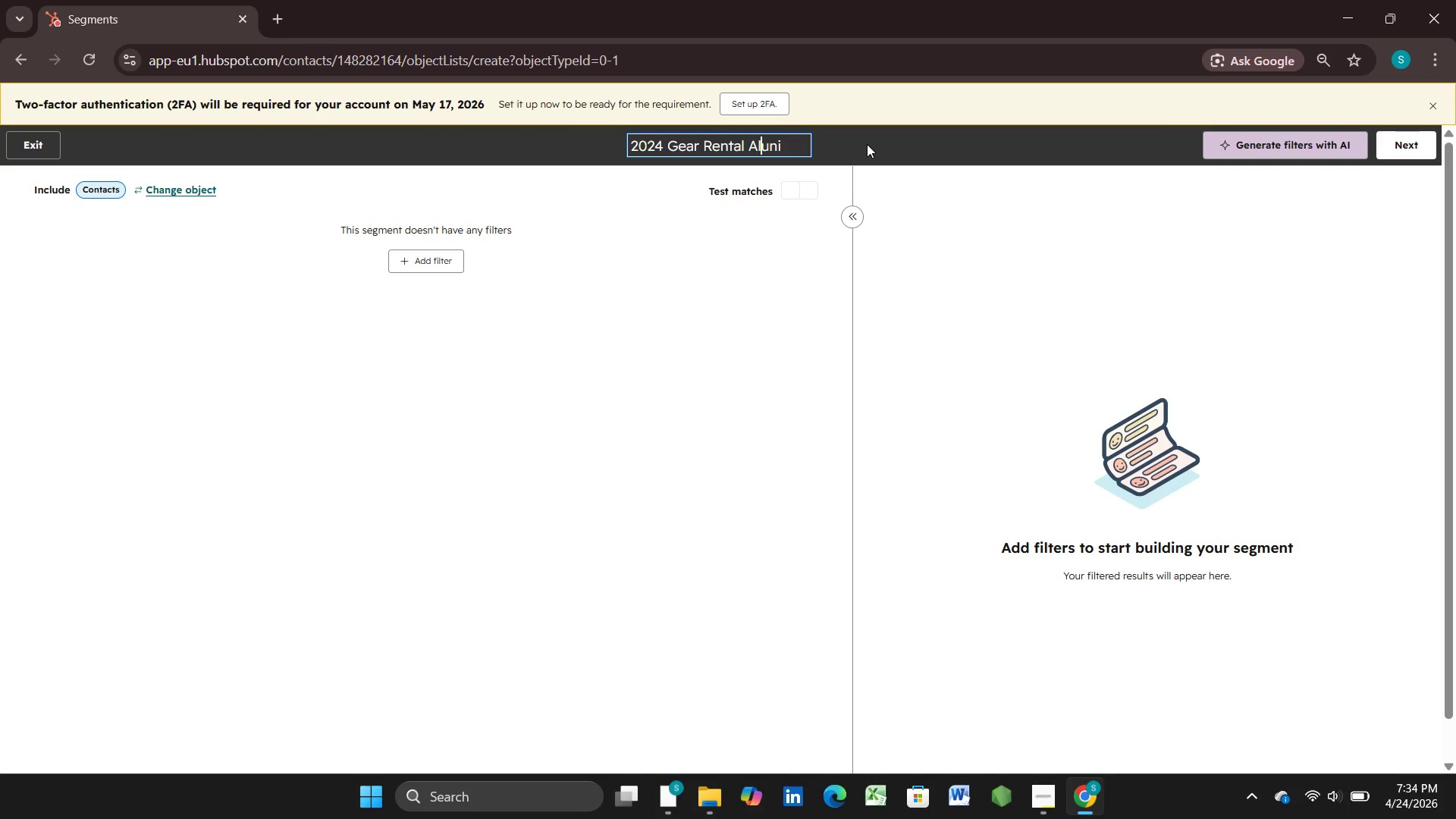 
key(U)
 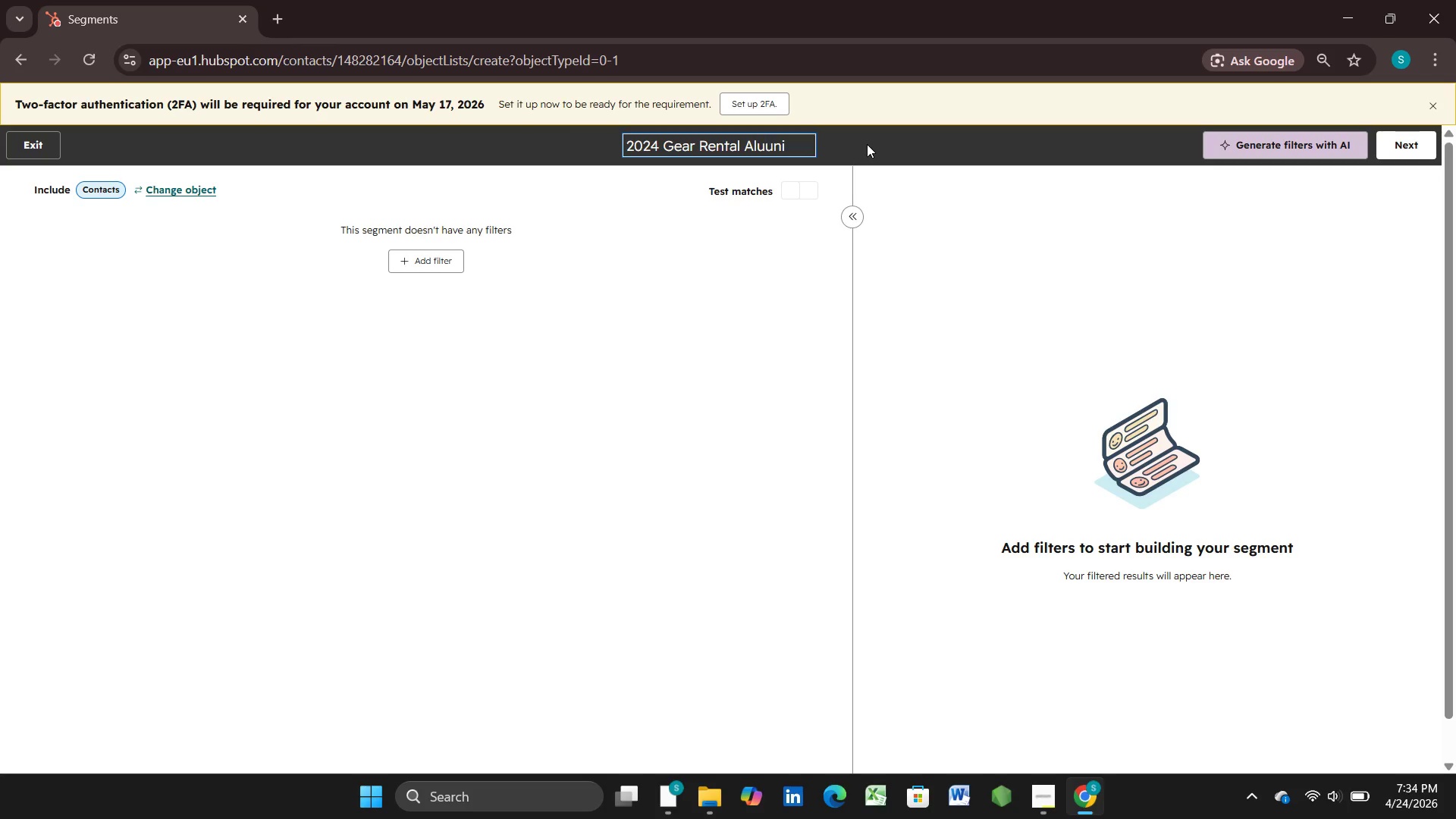 
key(ArrowRight)
 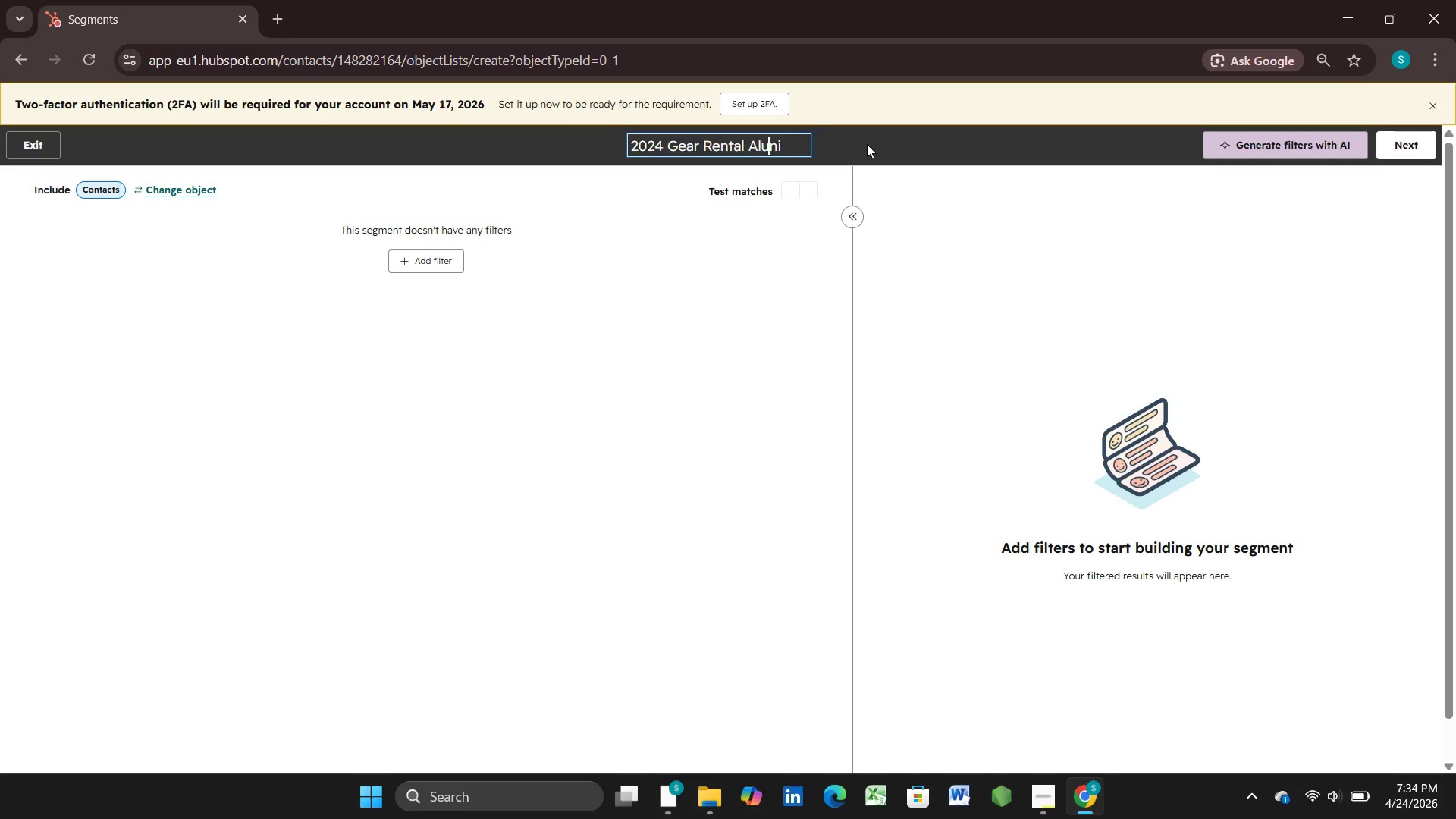 
key(Backspace)
 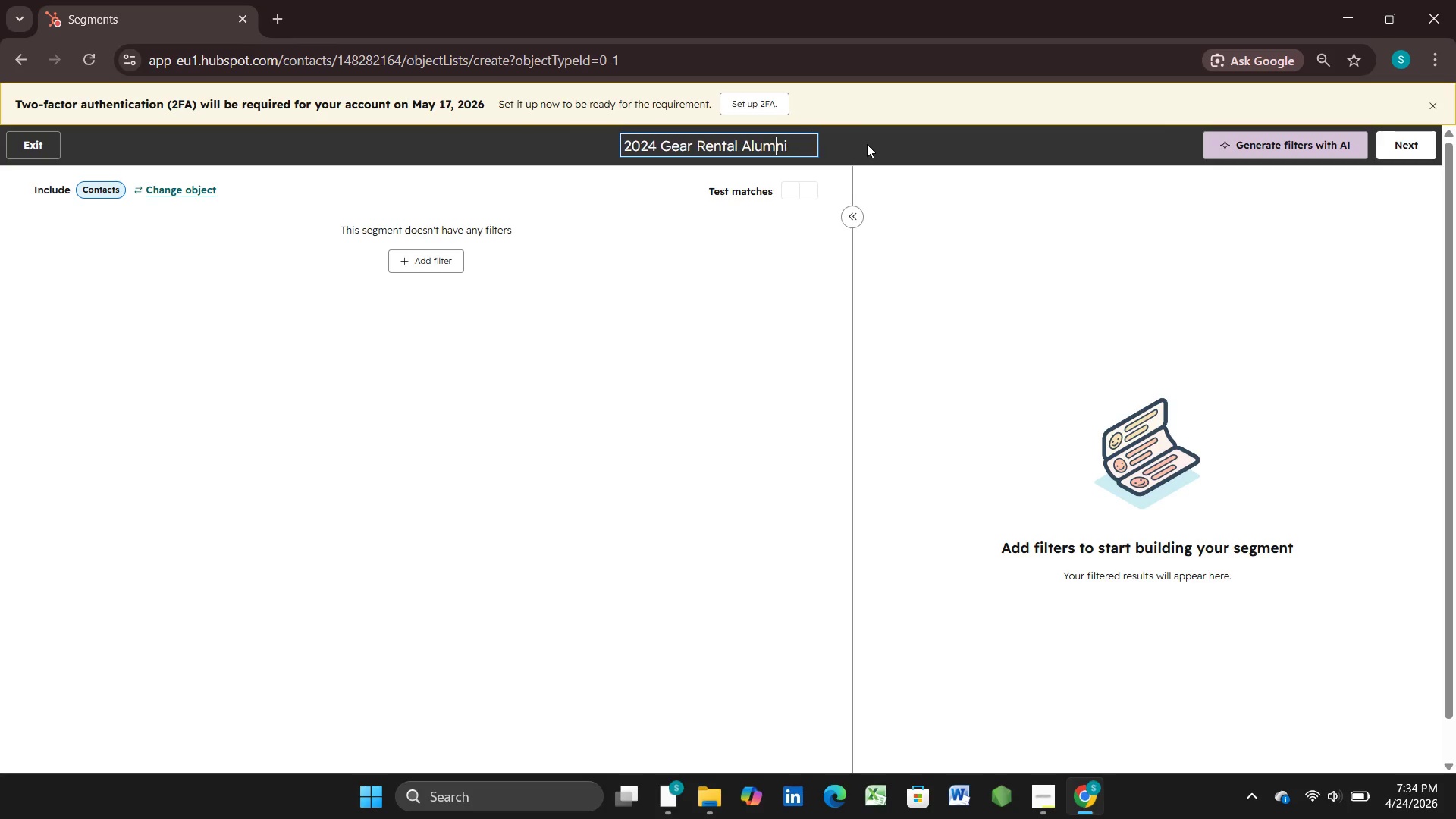 
key(M)
 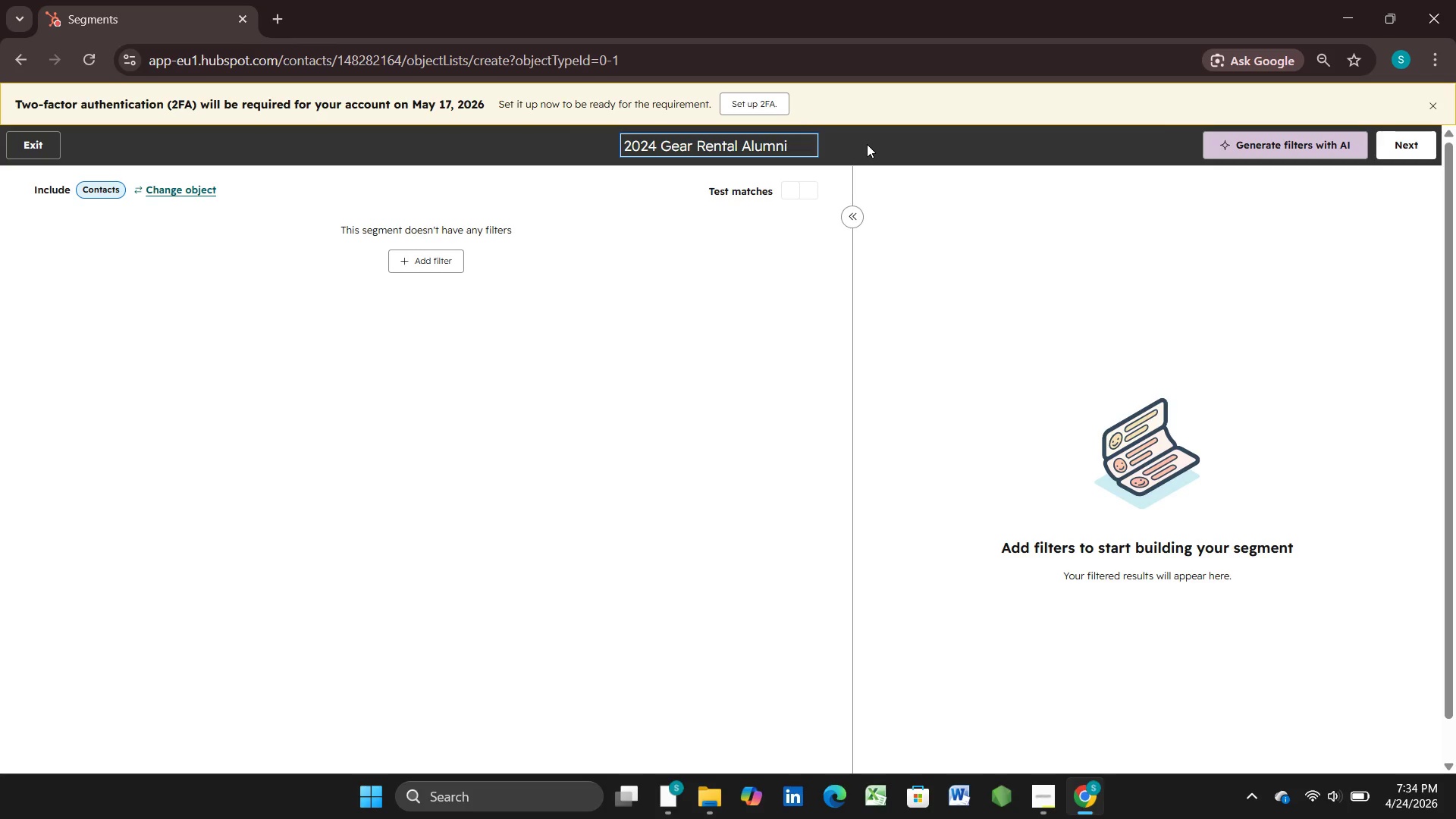 
key(ArrowRight)
 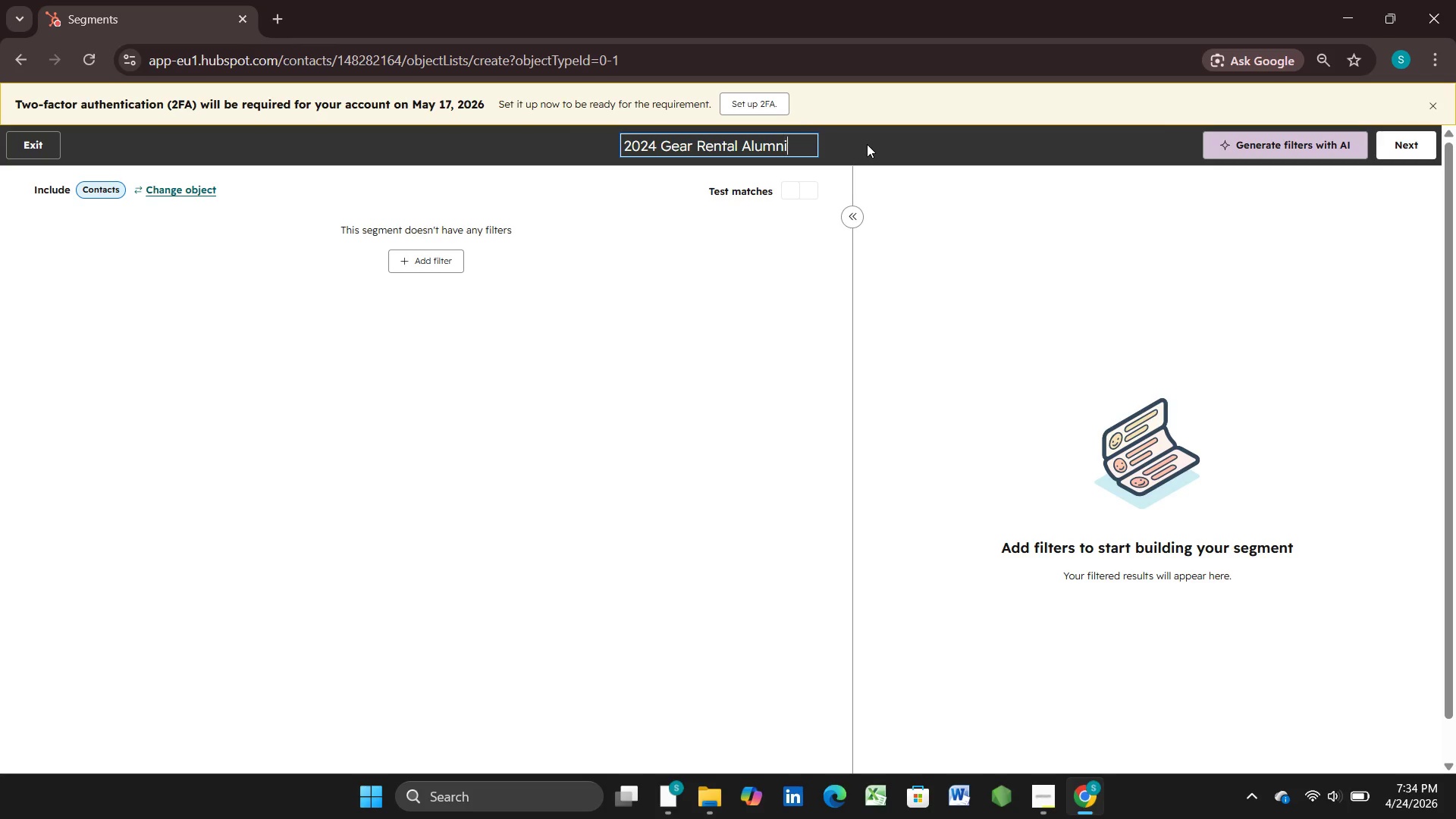 
key(ArrowRight)
 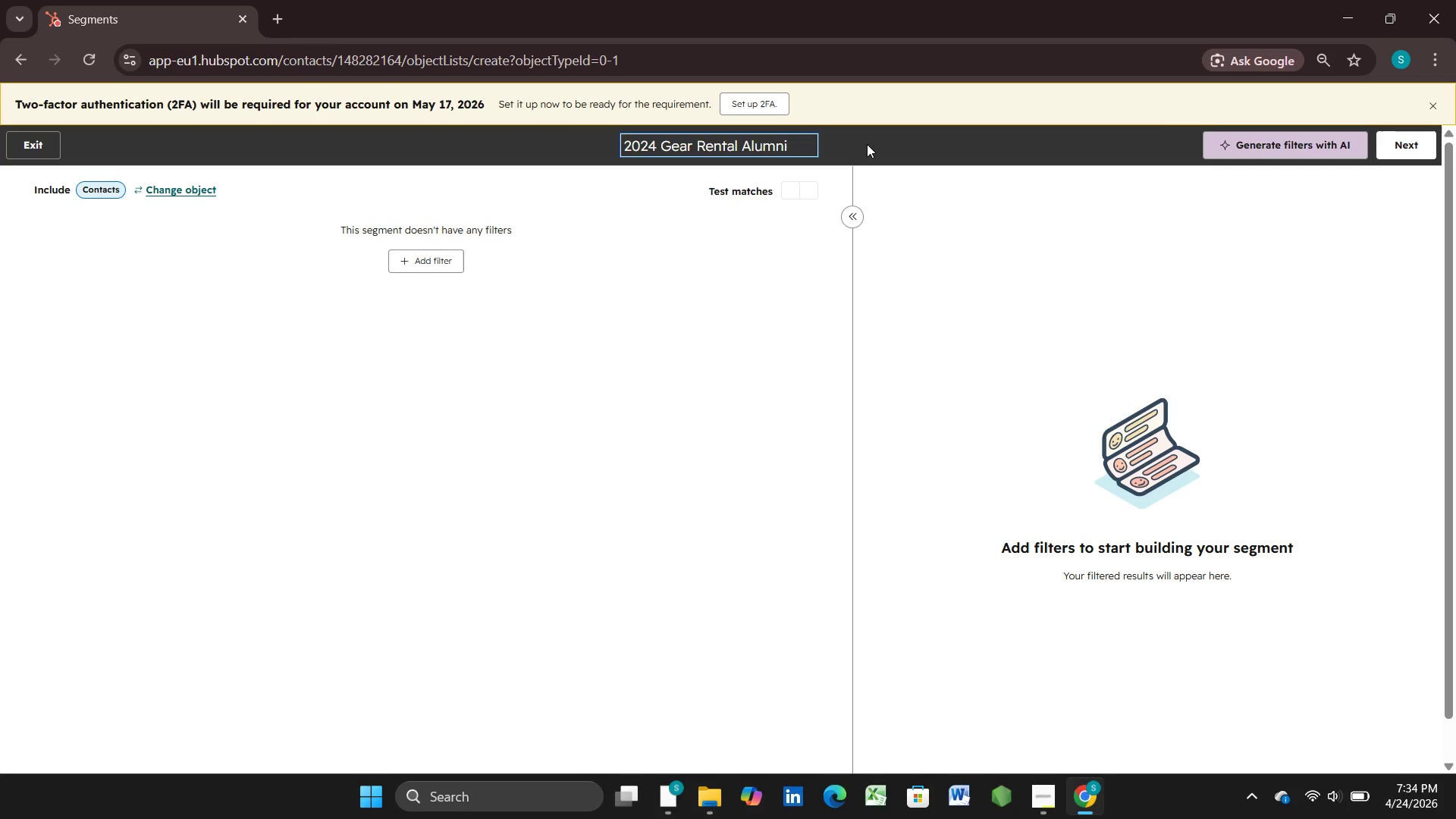 
key(Space)
 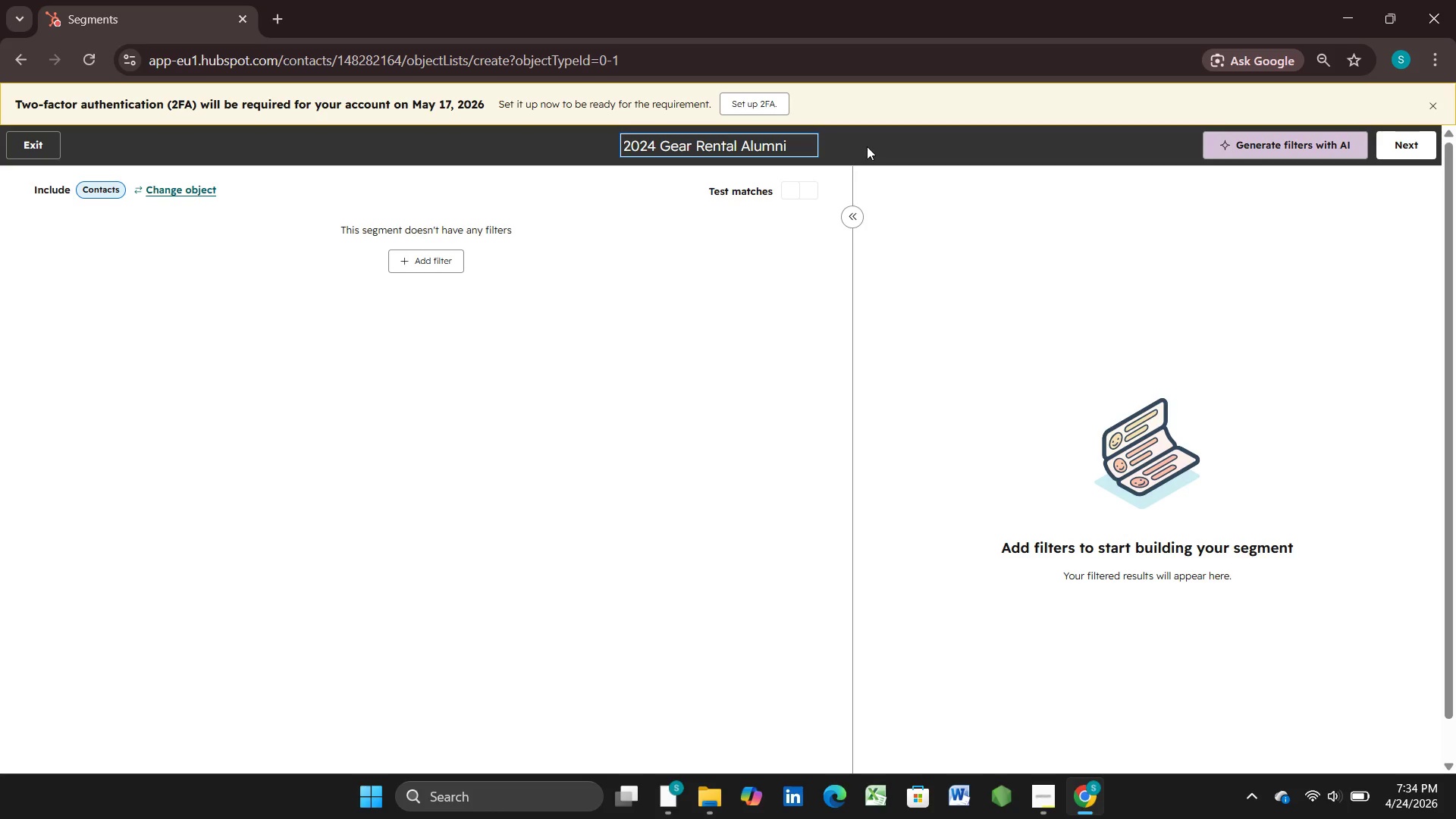 
left_click([693, 326])
 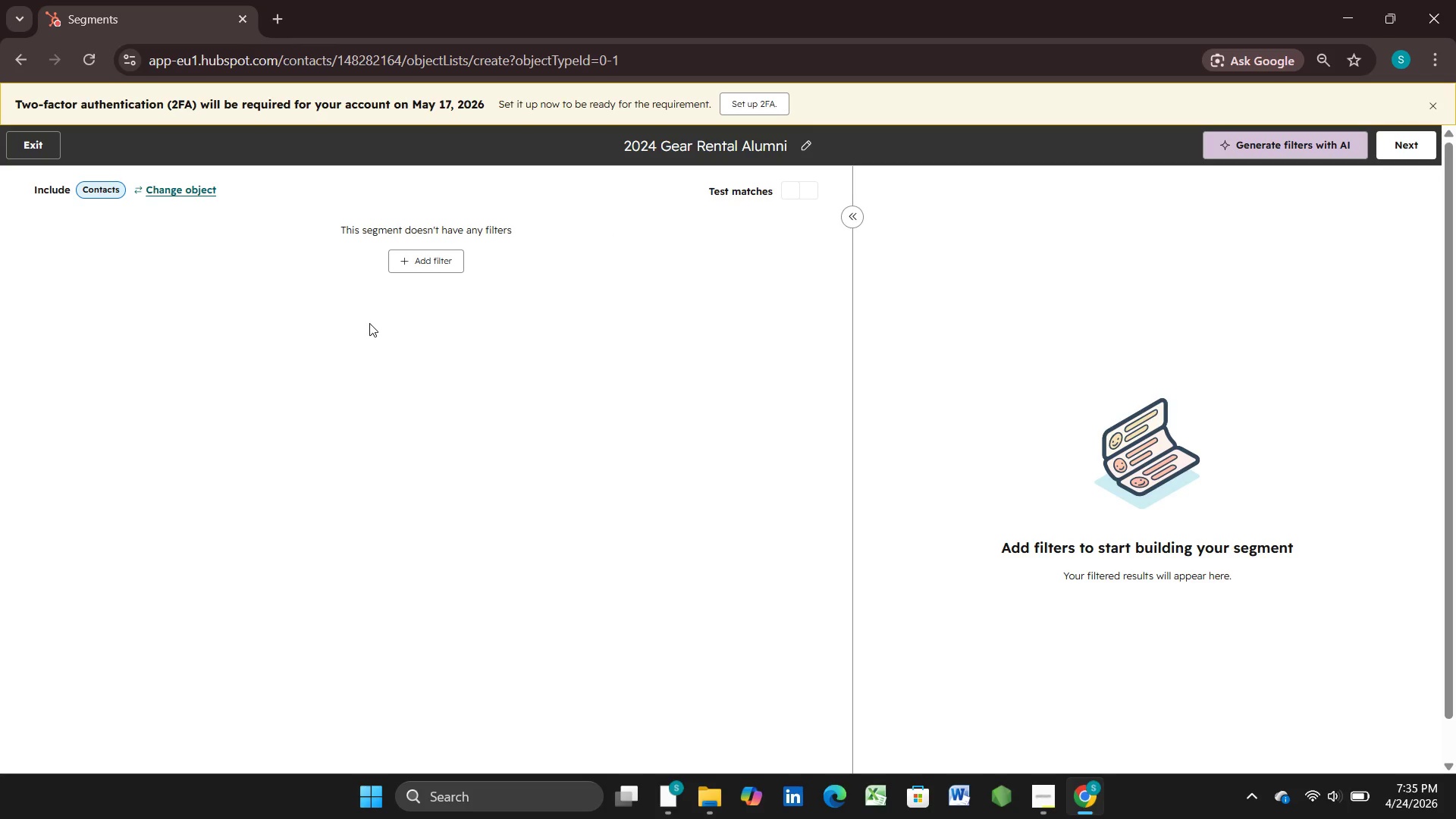 
wait(58.16)
 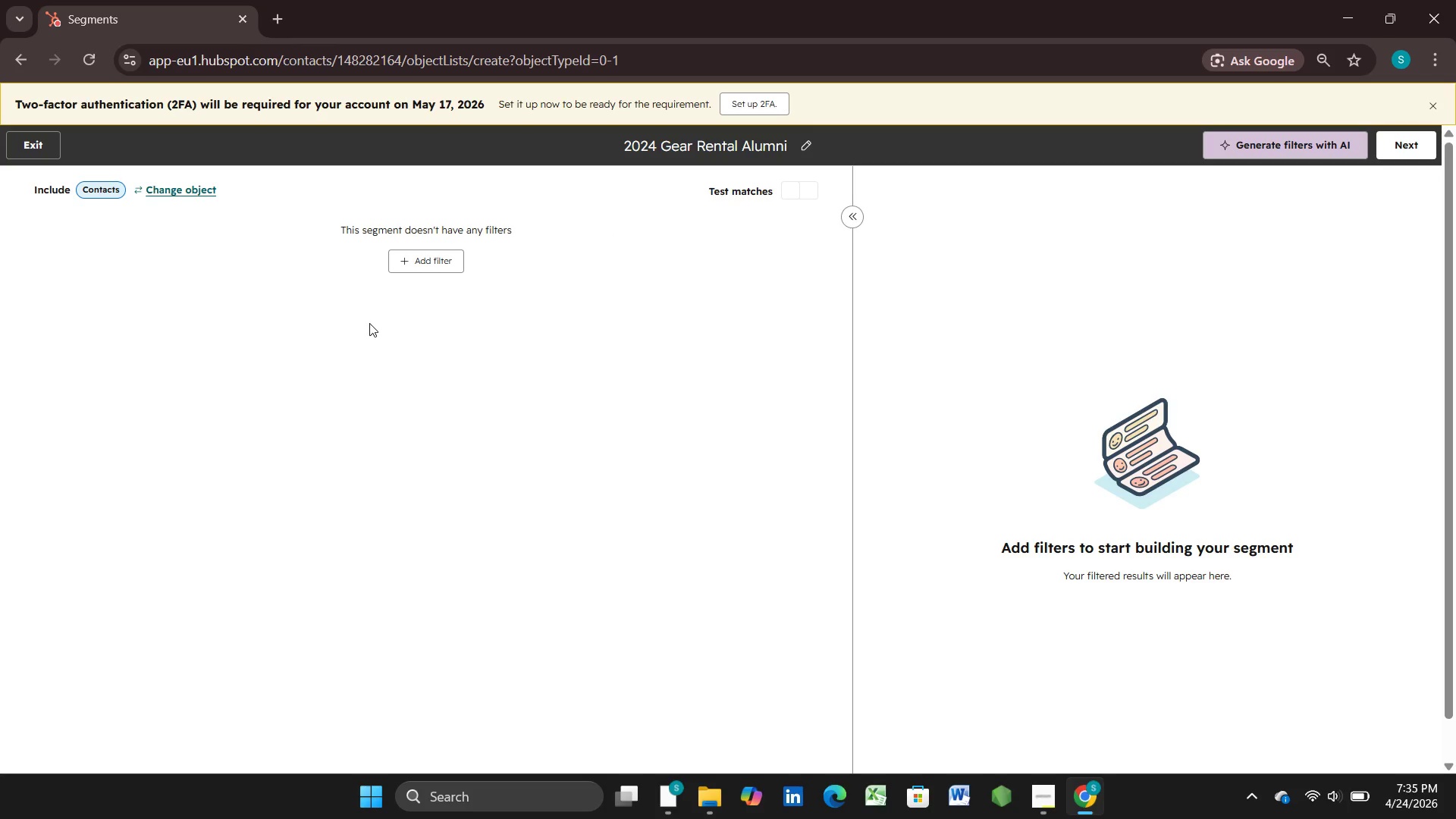 
left_click([1424, 148])
 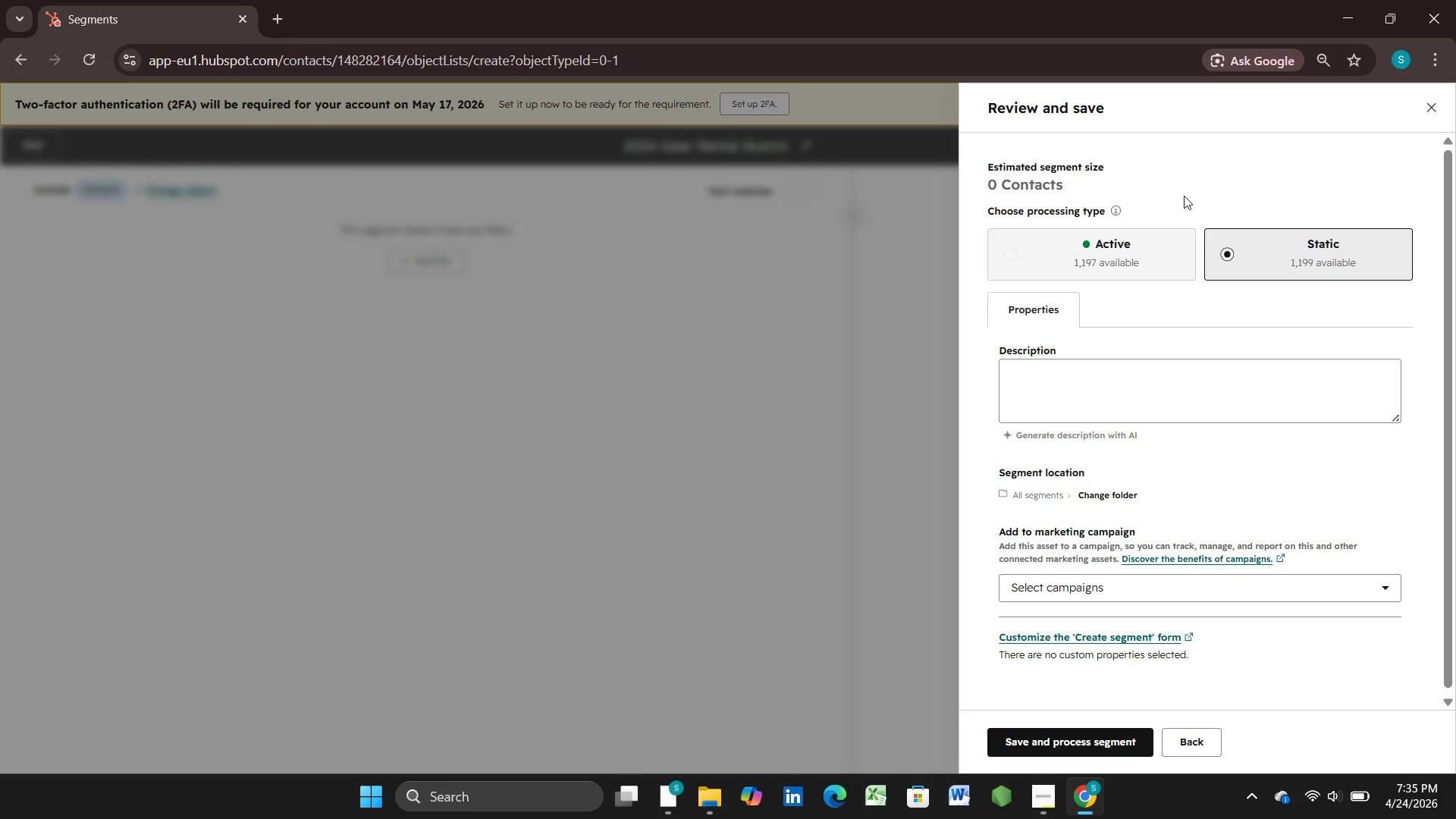 
left_click([1433, 111])
 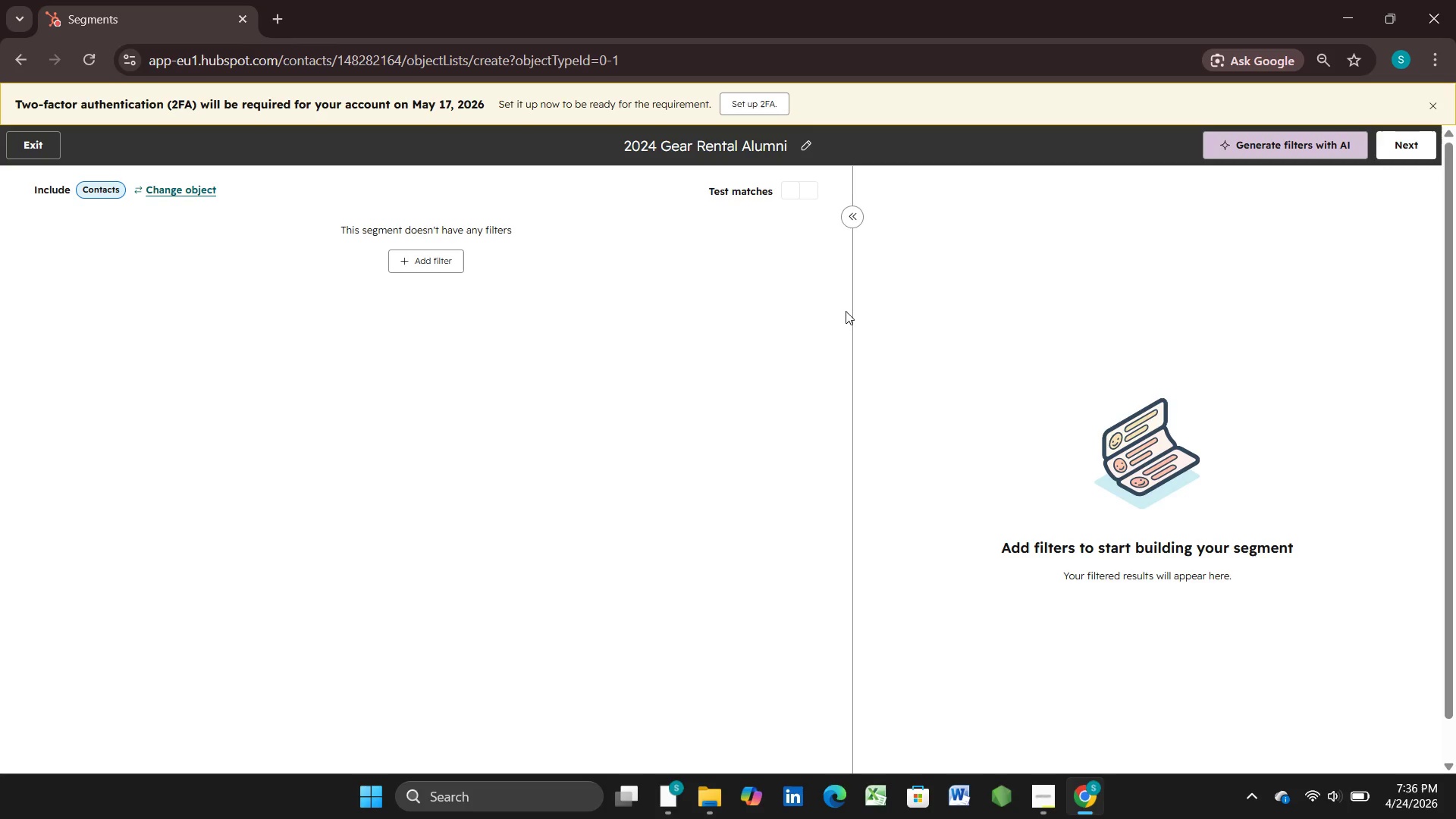 
wait(75.52)
 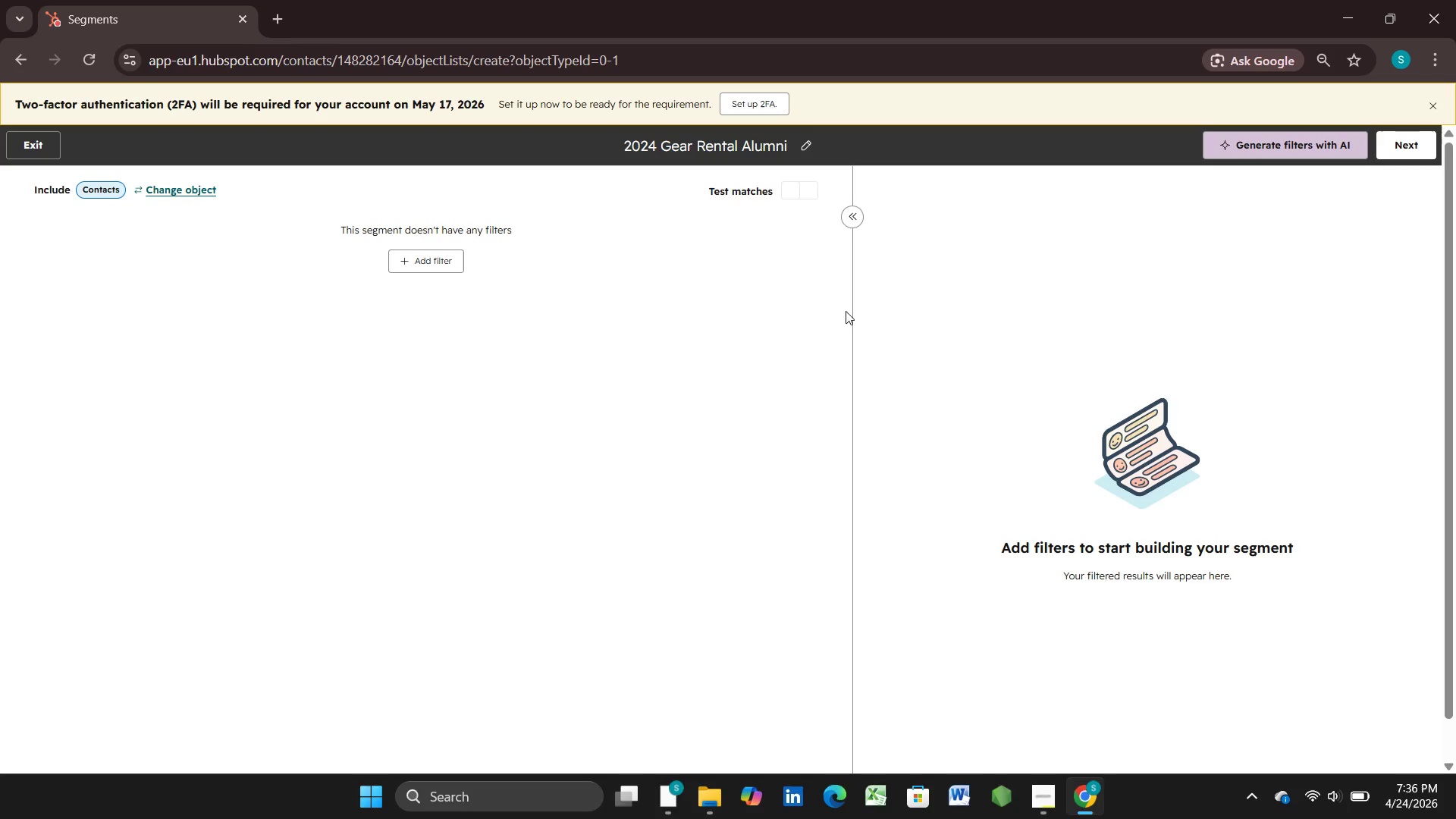 
left_click([1420, 146])
 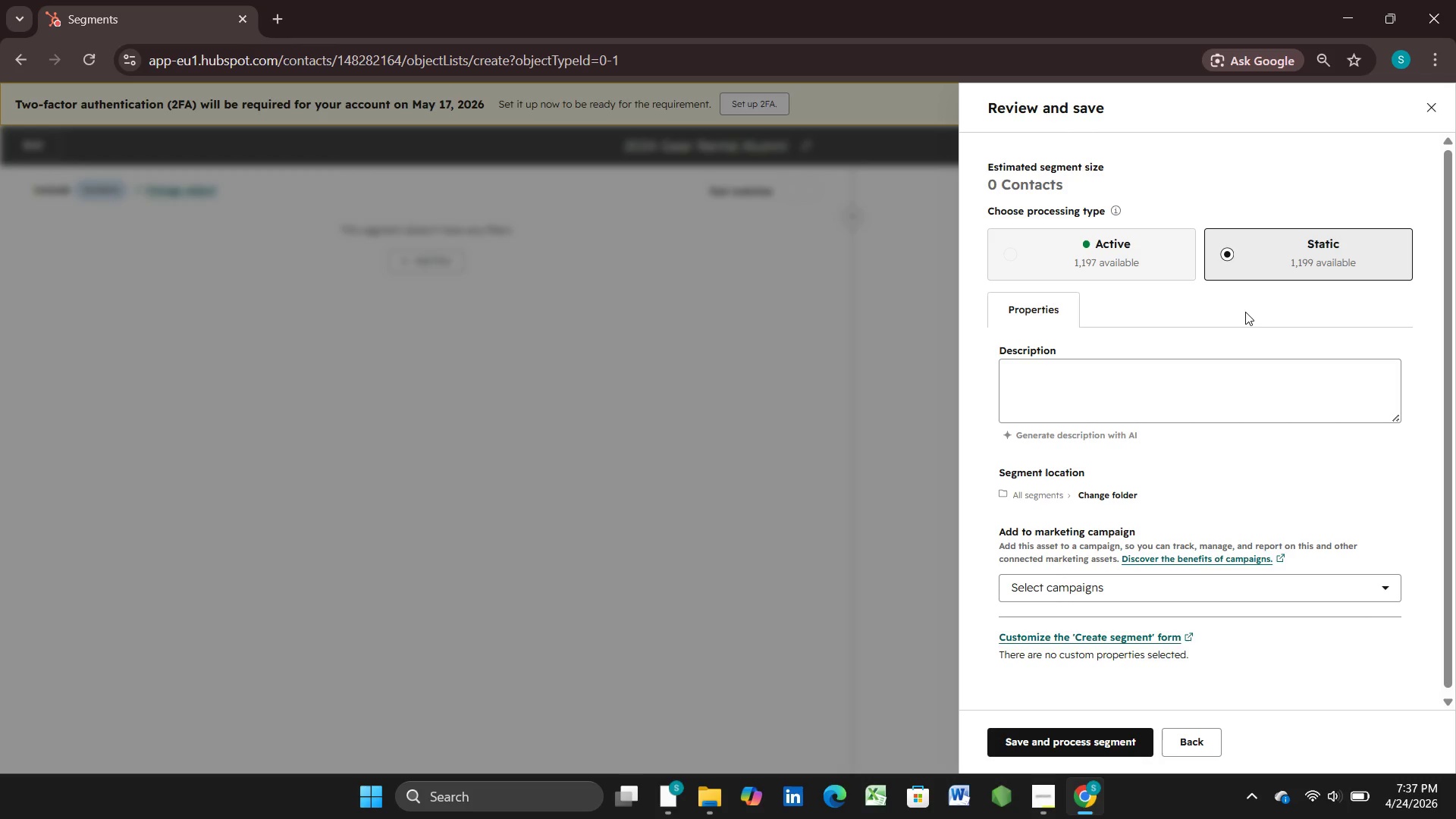 
wait(33.64)
 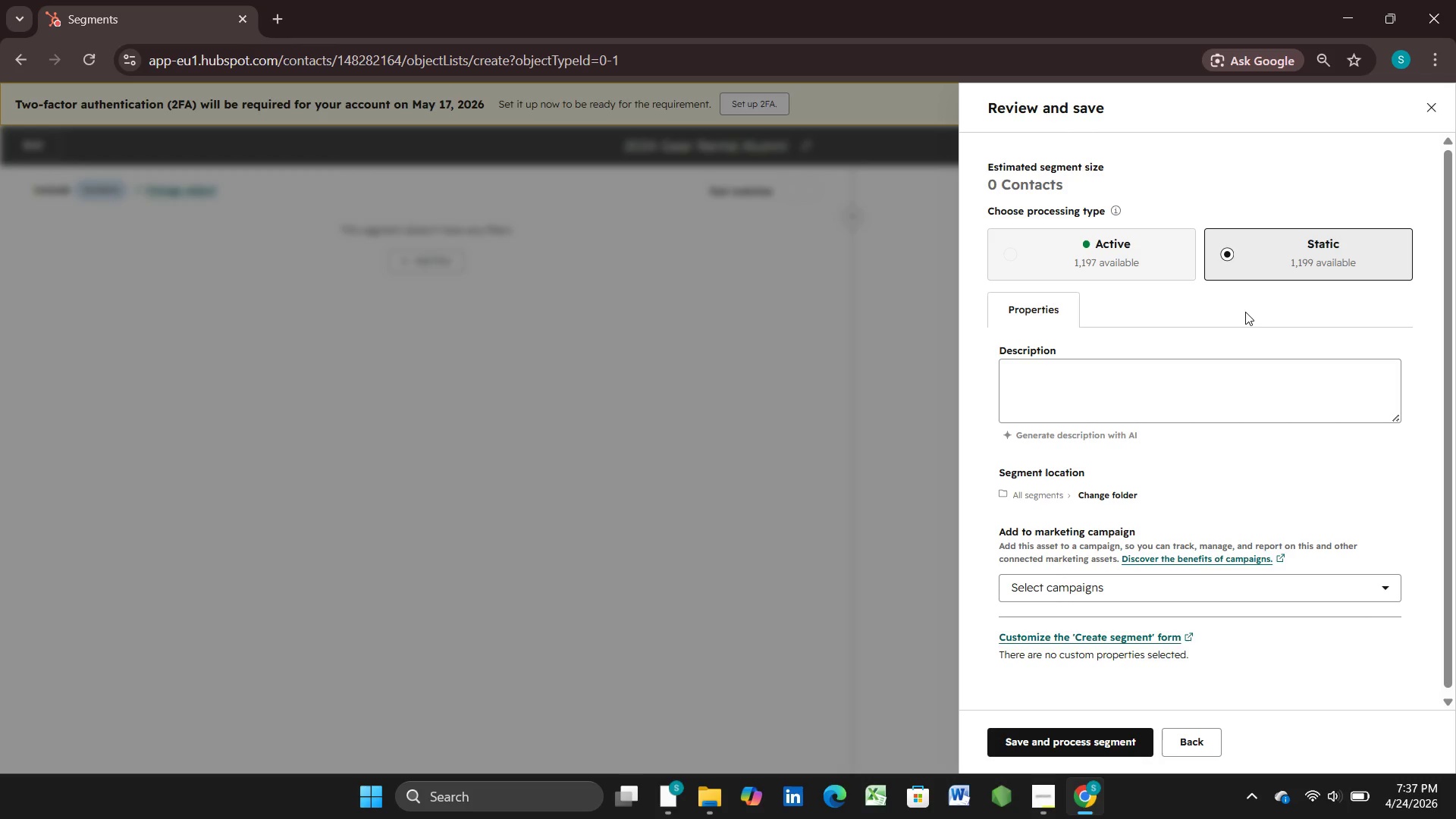 
left_click([1087, 753])
 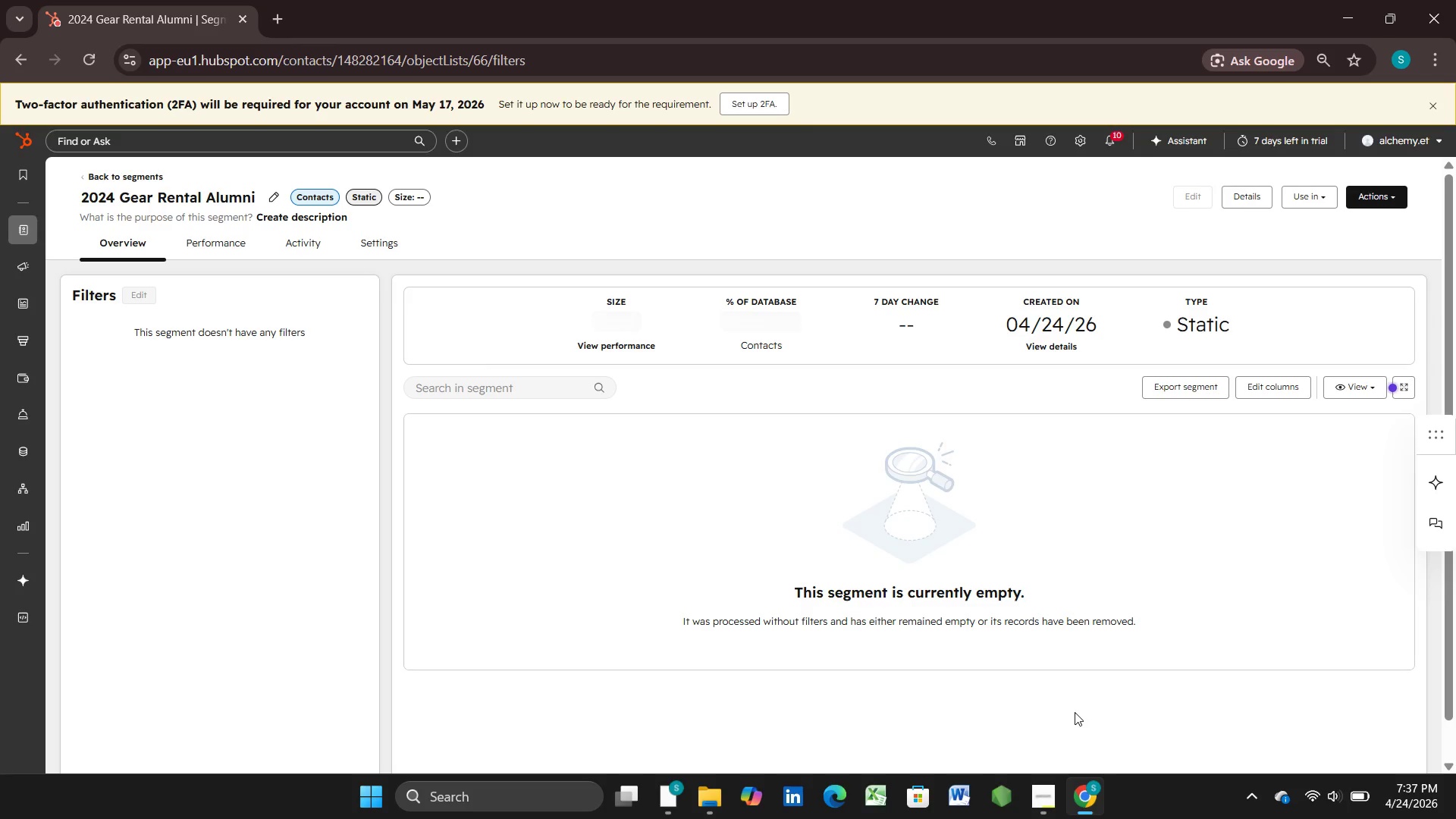 
wait(16.11)
 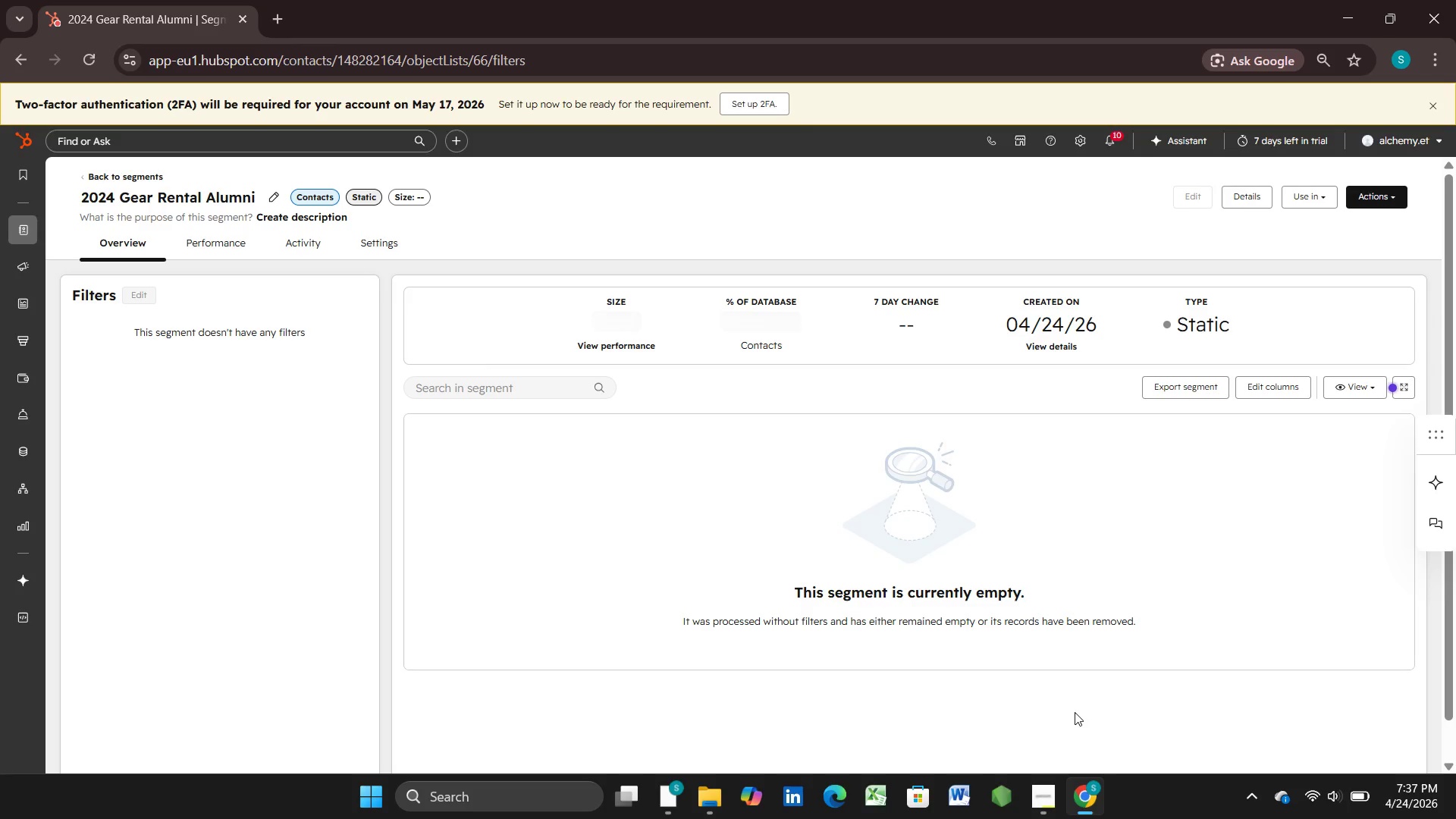 
mouse_move([12, 276])
 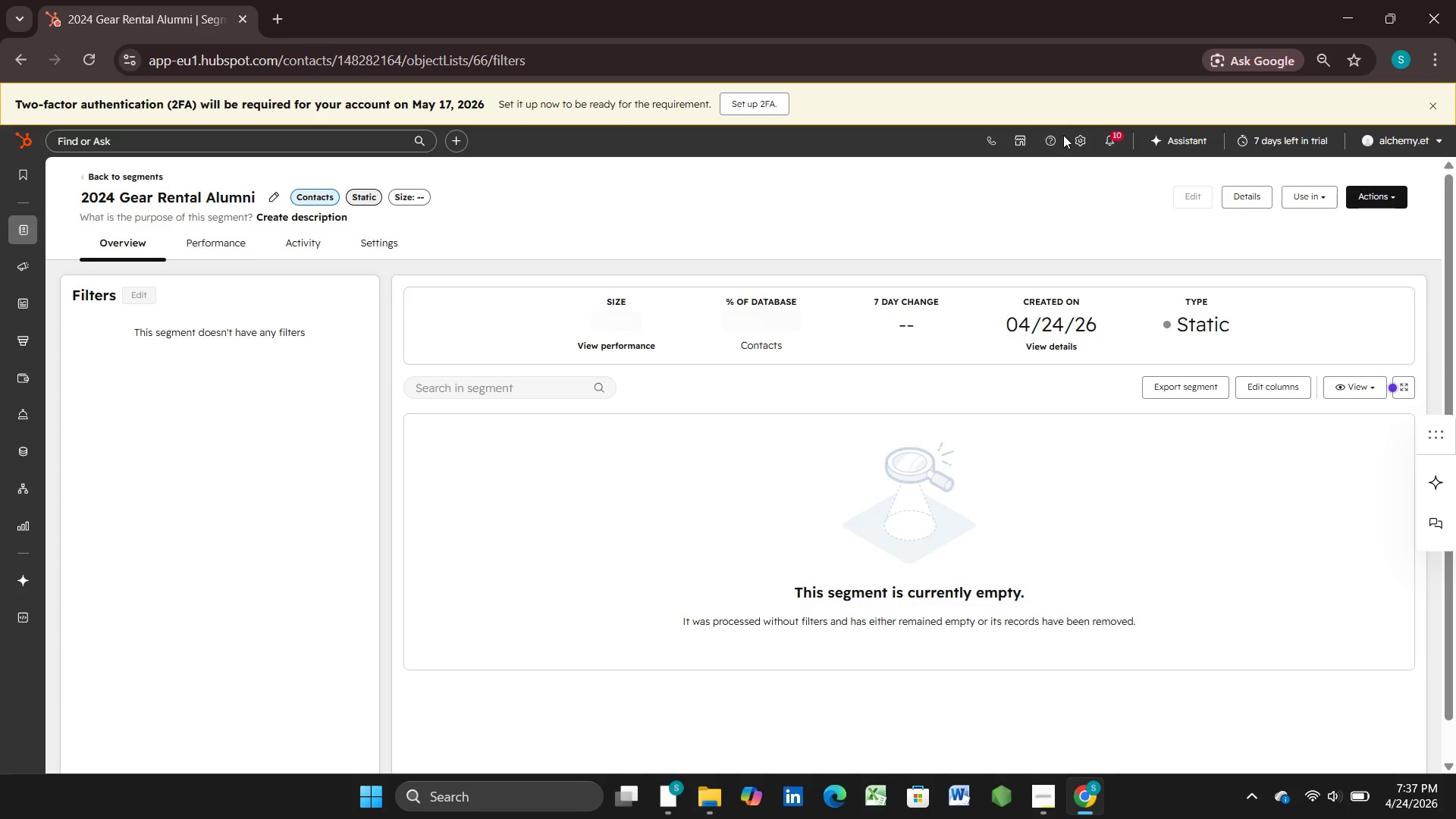 
left_click([1074, 146])
 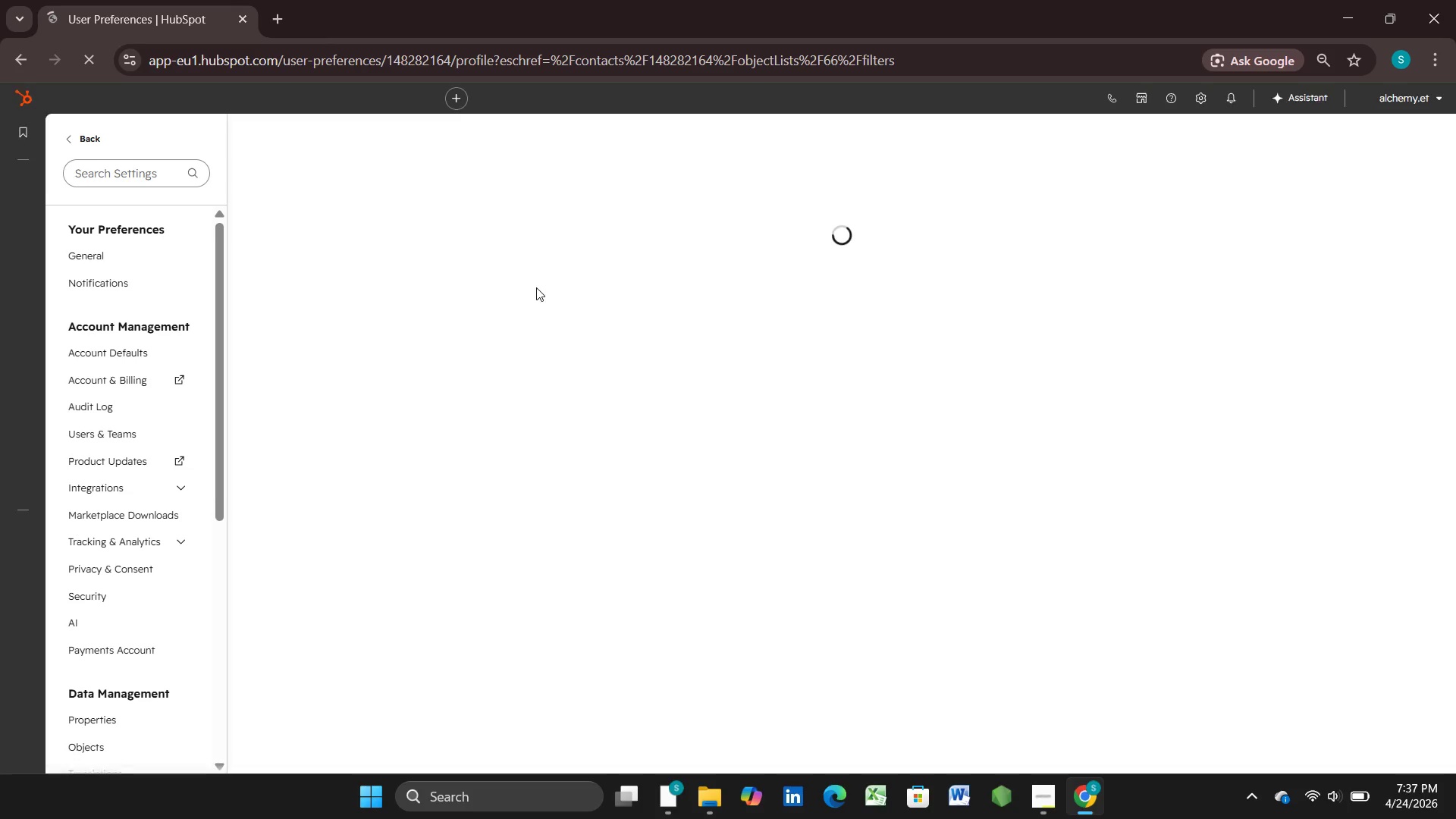 
scroll: coordinate [73, 394], scroll_direction: down, amount: 3.0
 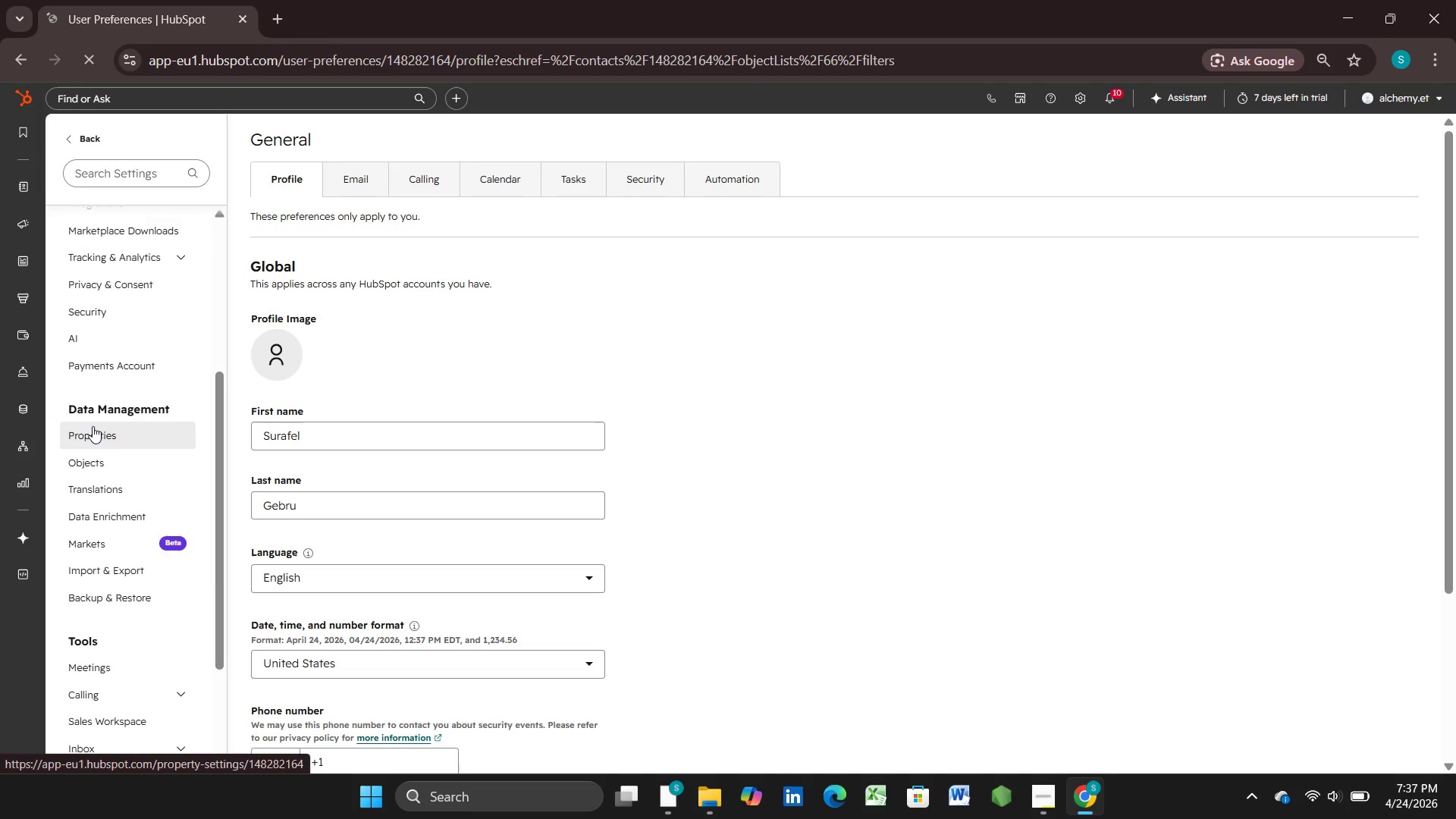 
scroll: coordinate [93, 424], scroll_direction: up, amount: 3.0
 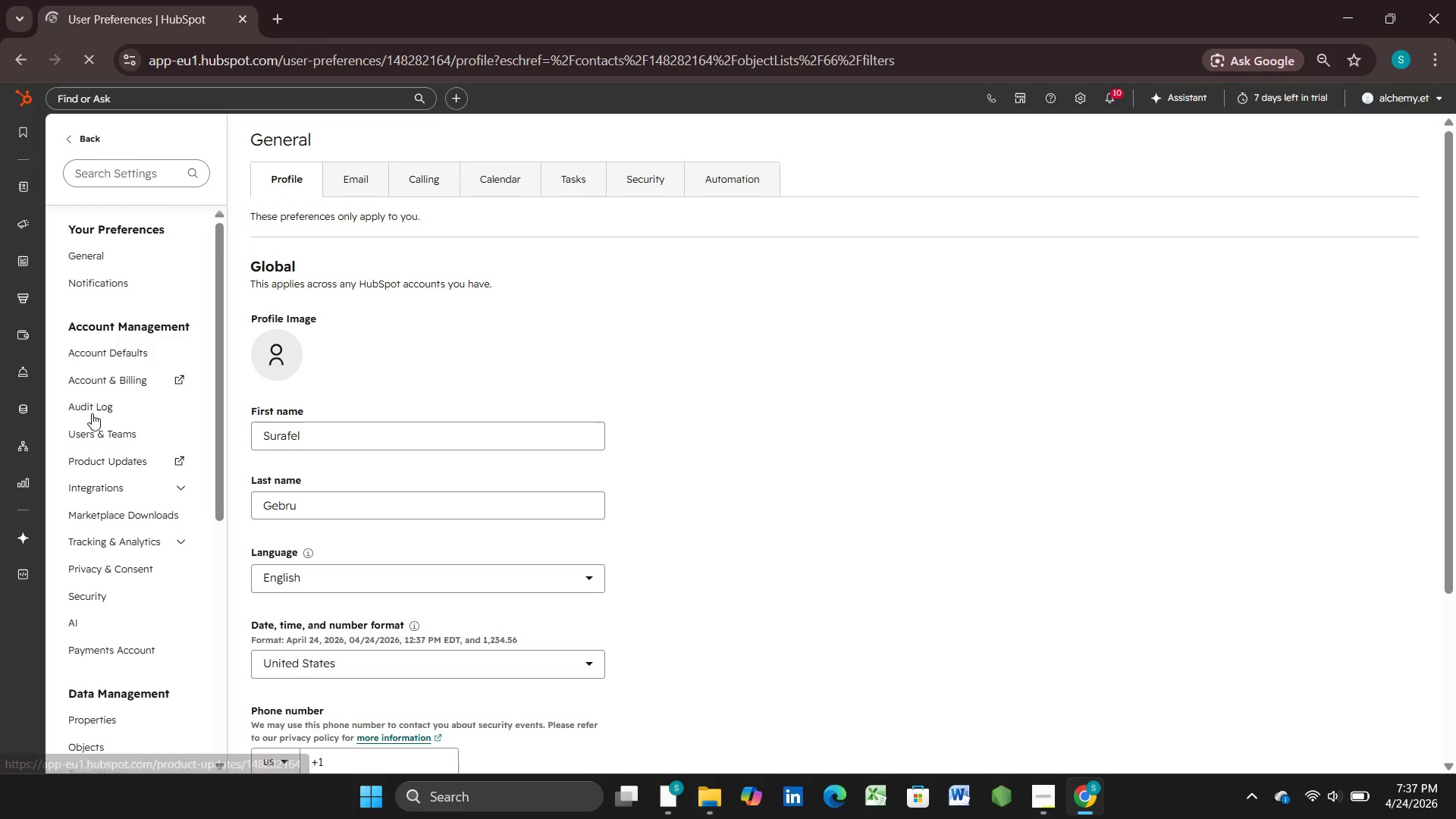 
scroll: coordinate [136, 504], scroll_direction: down, amount: 5.0
 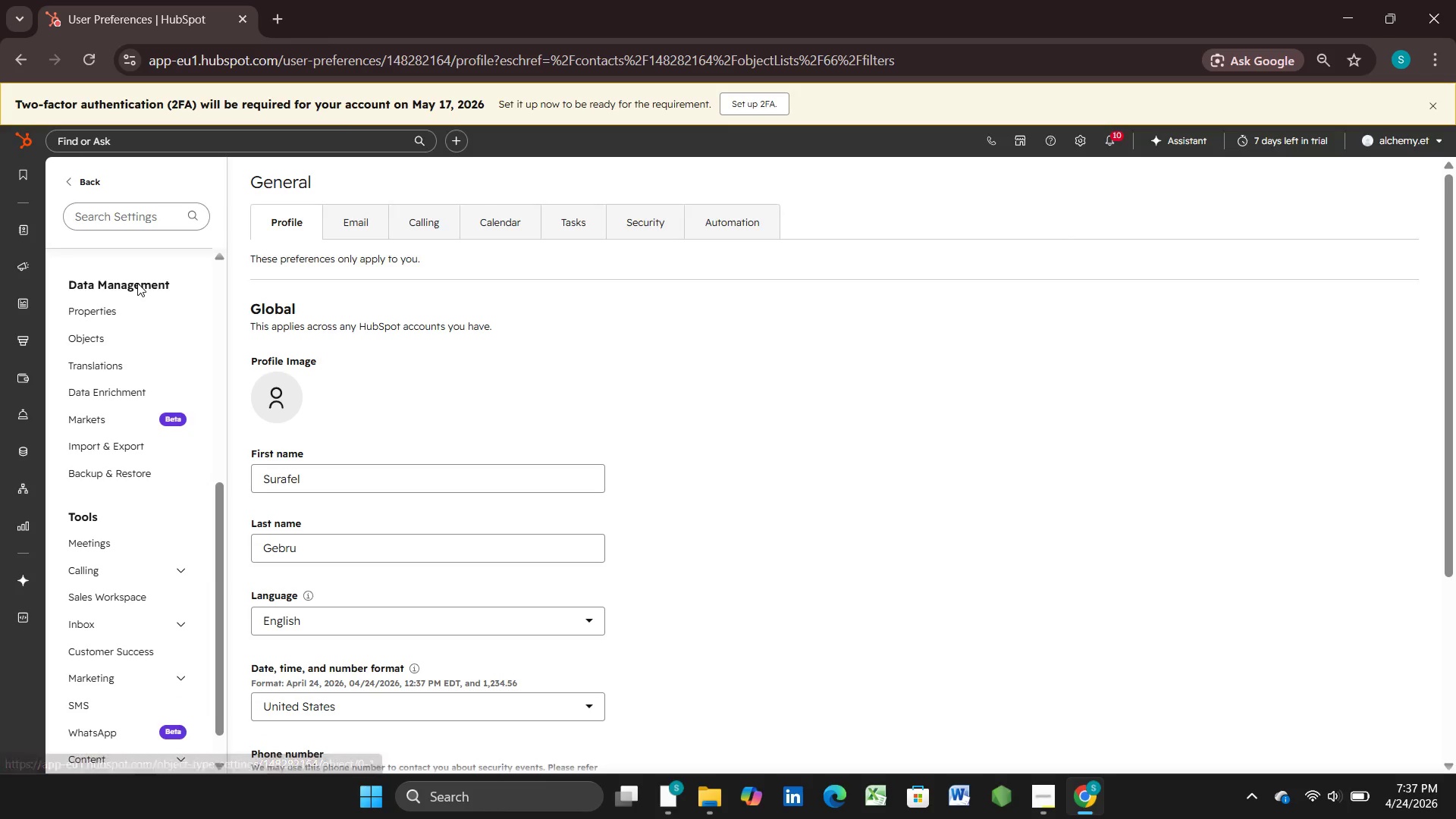 
left_click([124, 306])
 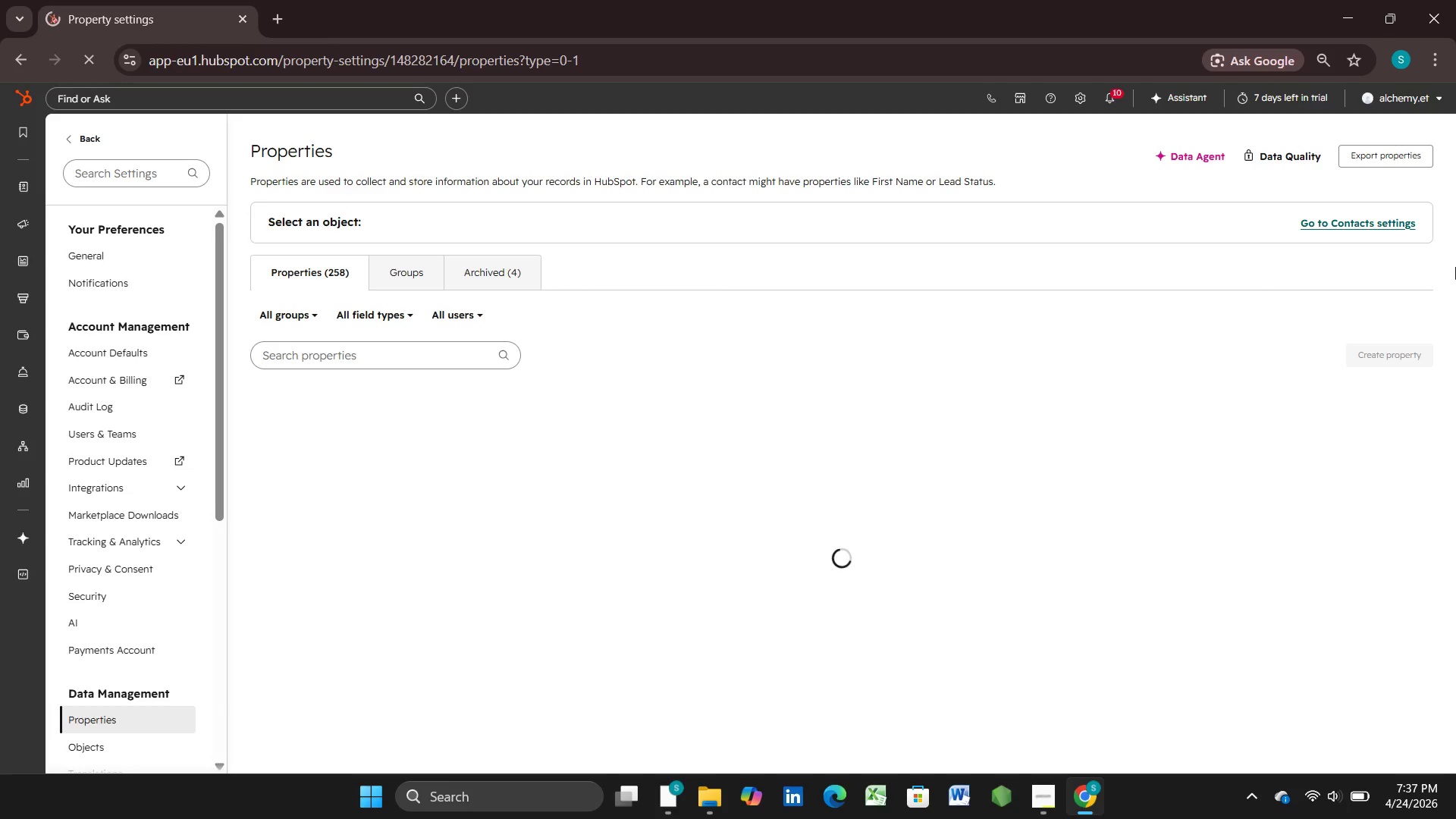 
wait(6.39)
 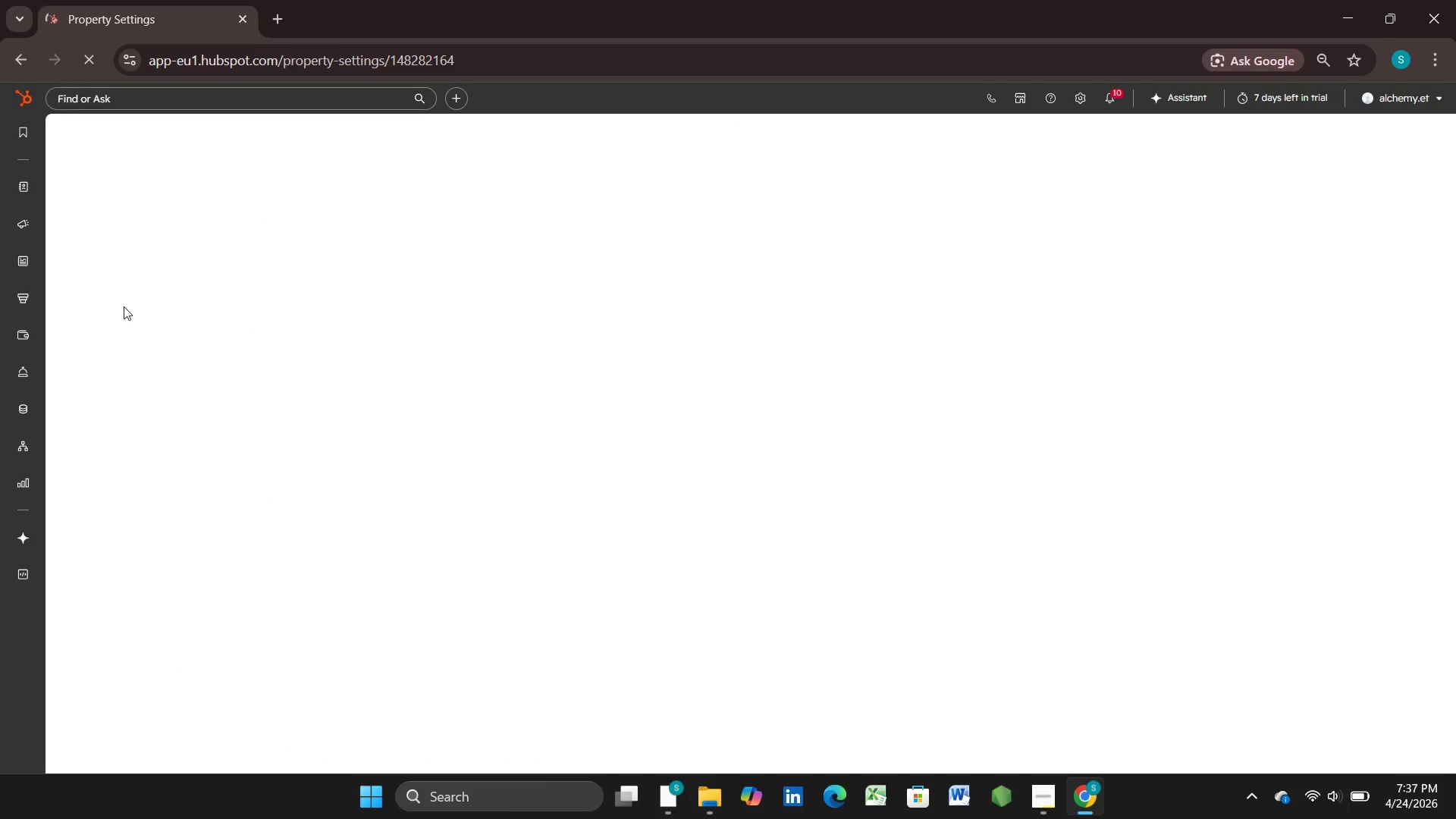 
left_click([1383, 365])
 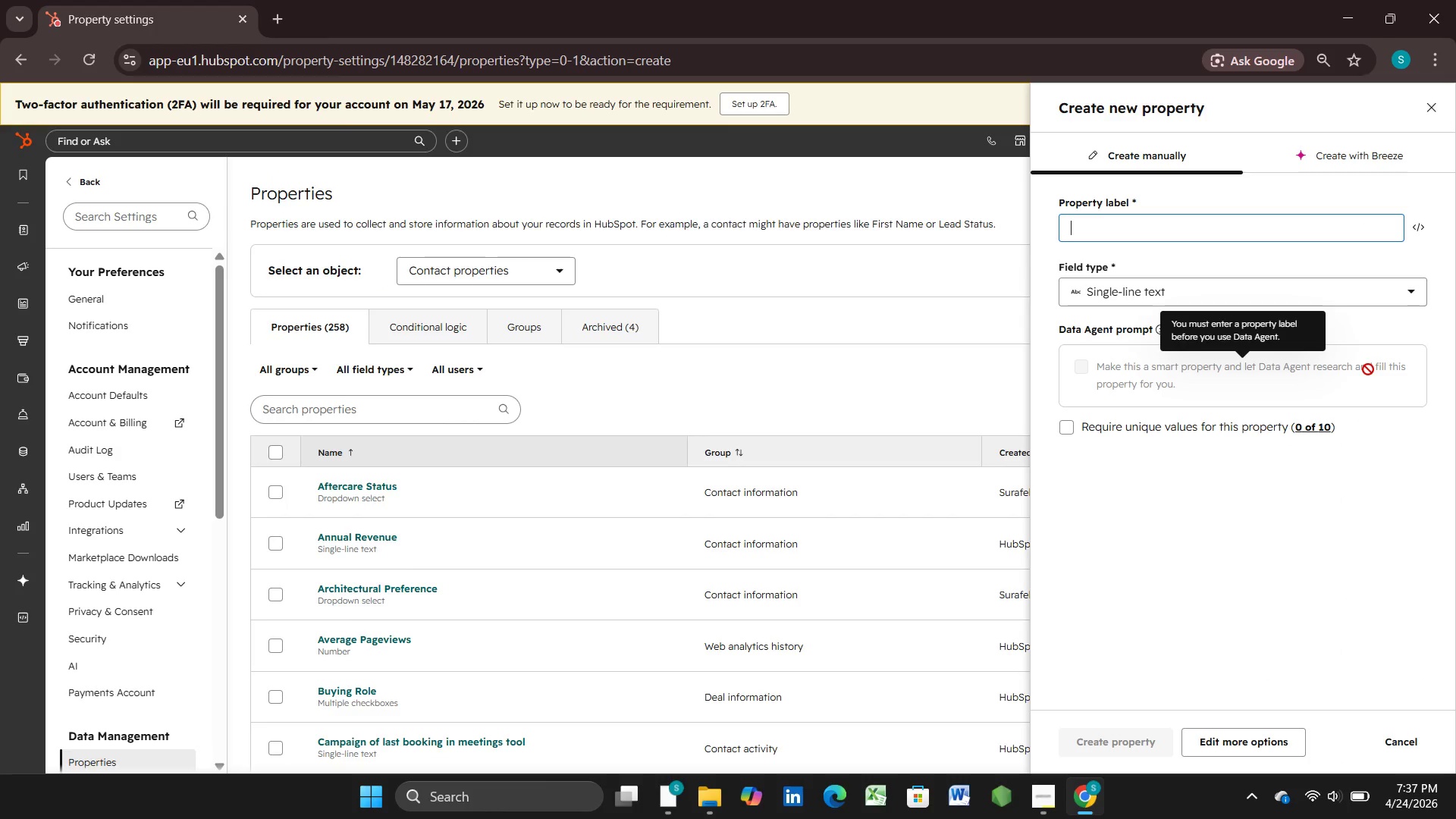 
wait(11.41)
 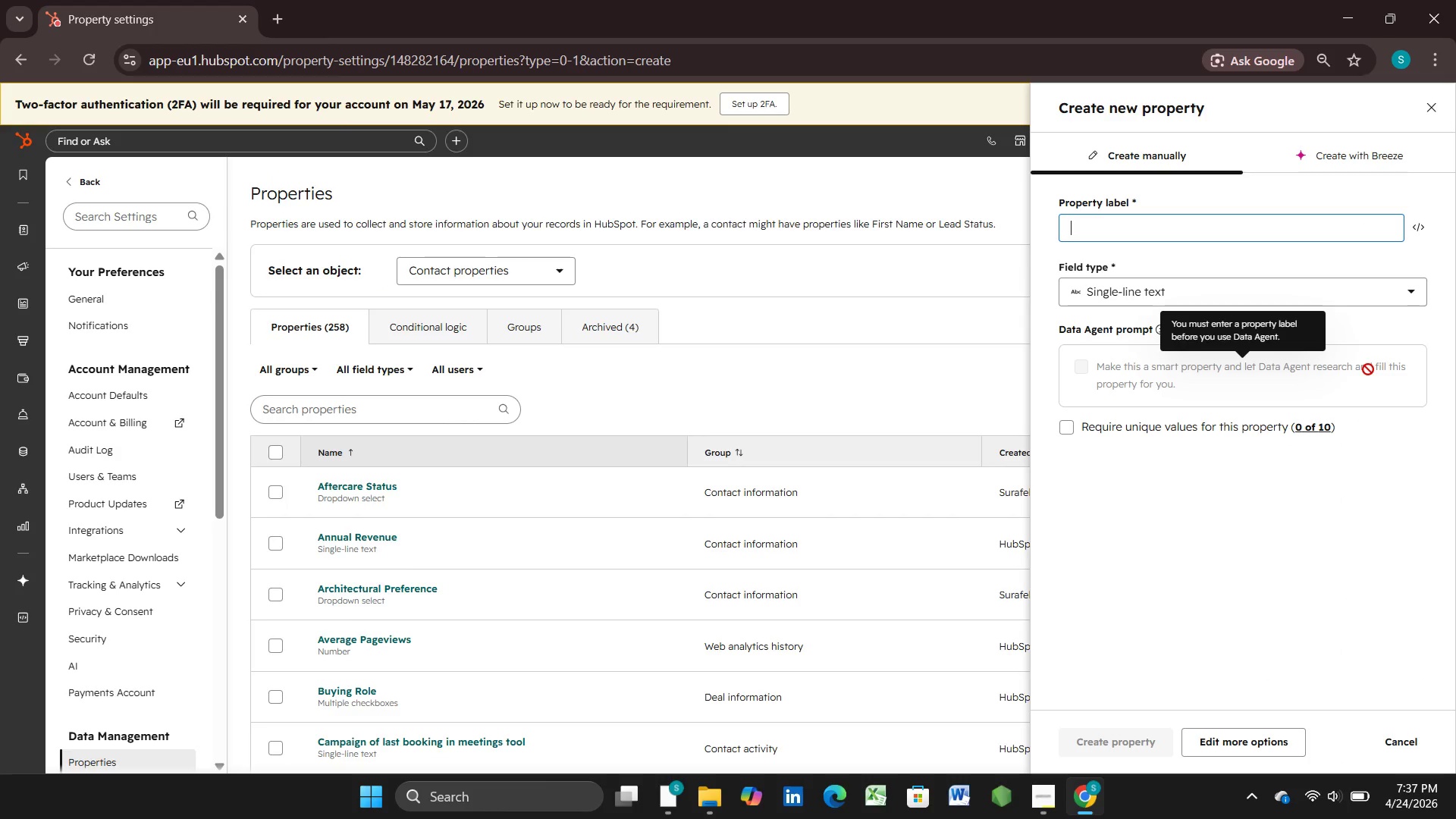 
type(Pt)
key(Backspace)
type(rimary )
 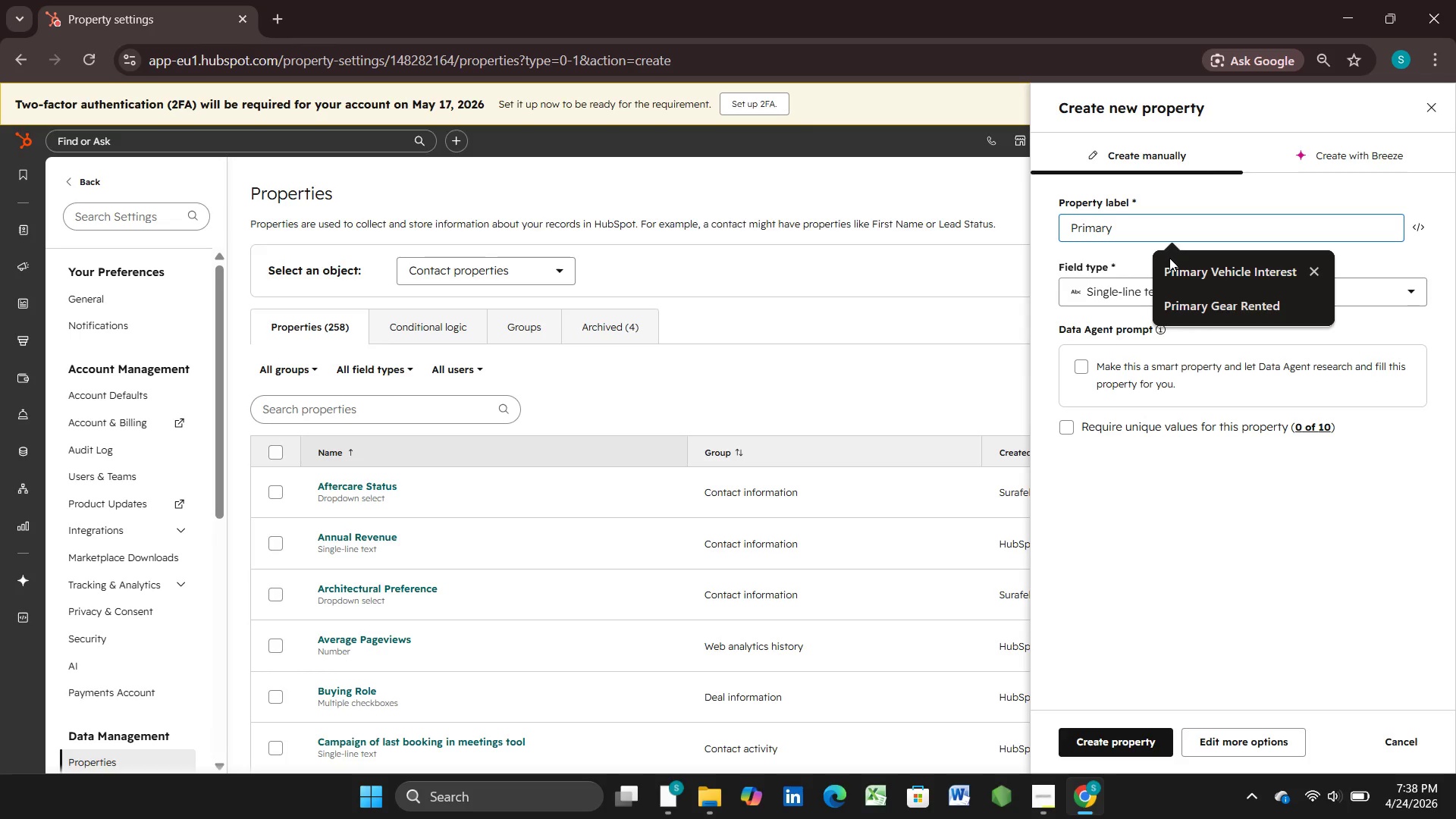 
key(Shift+G)
 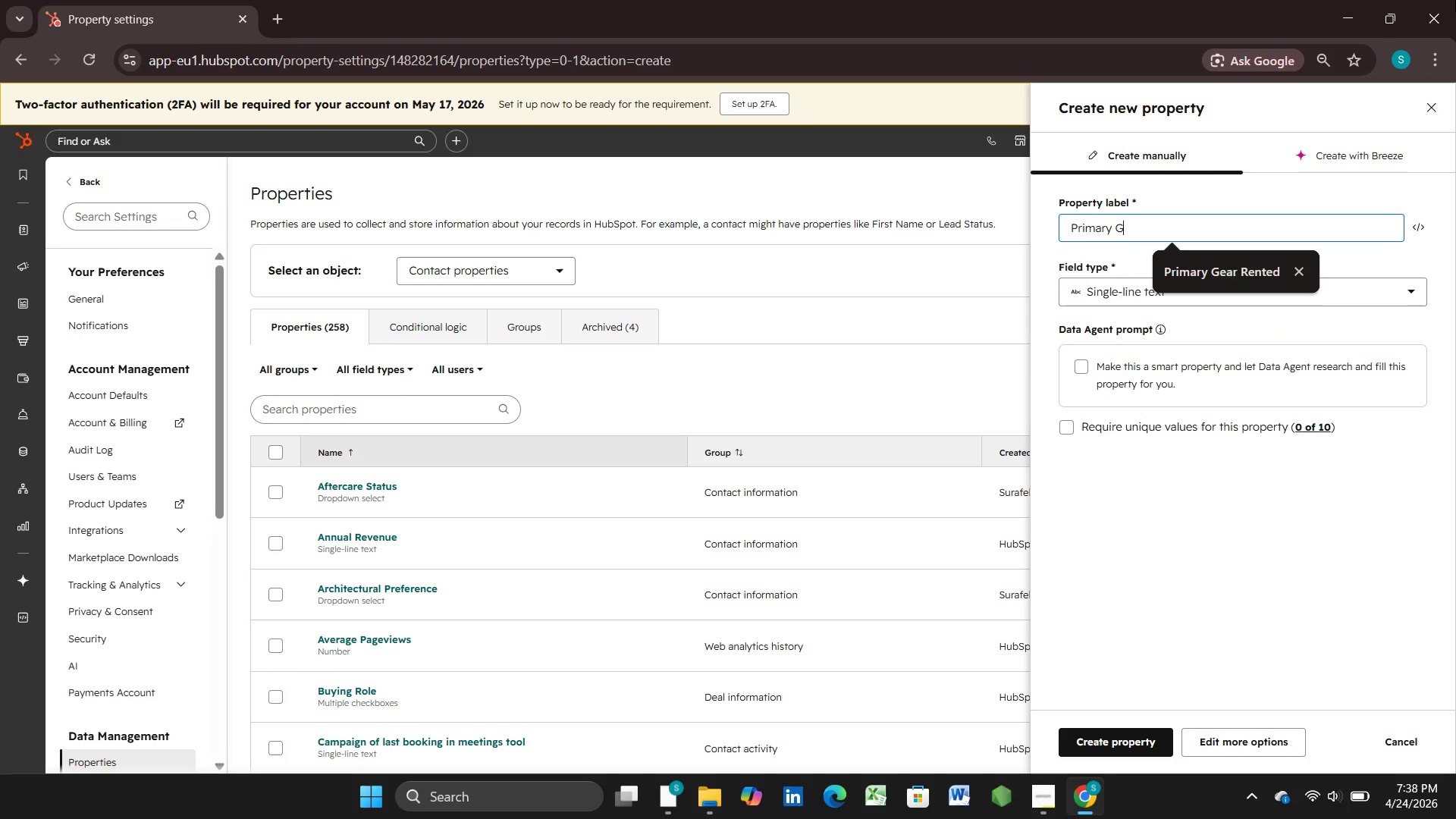 
wait(5.78)
 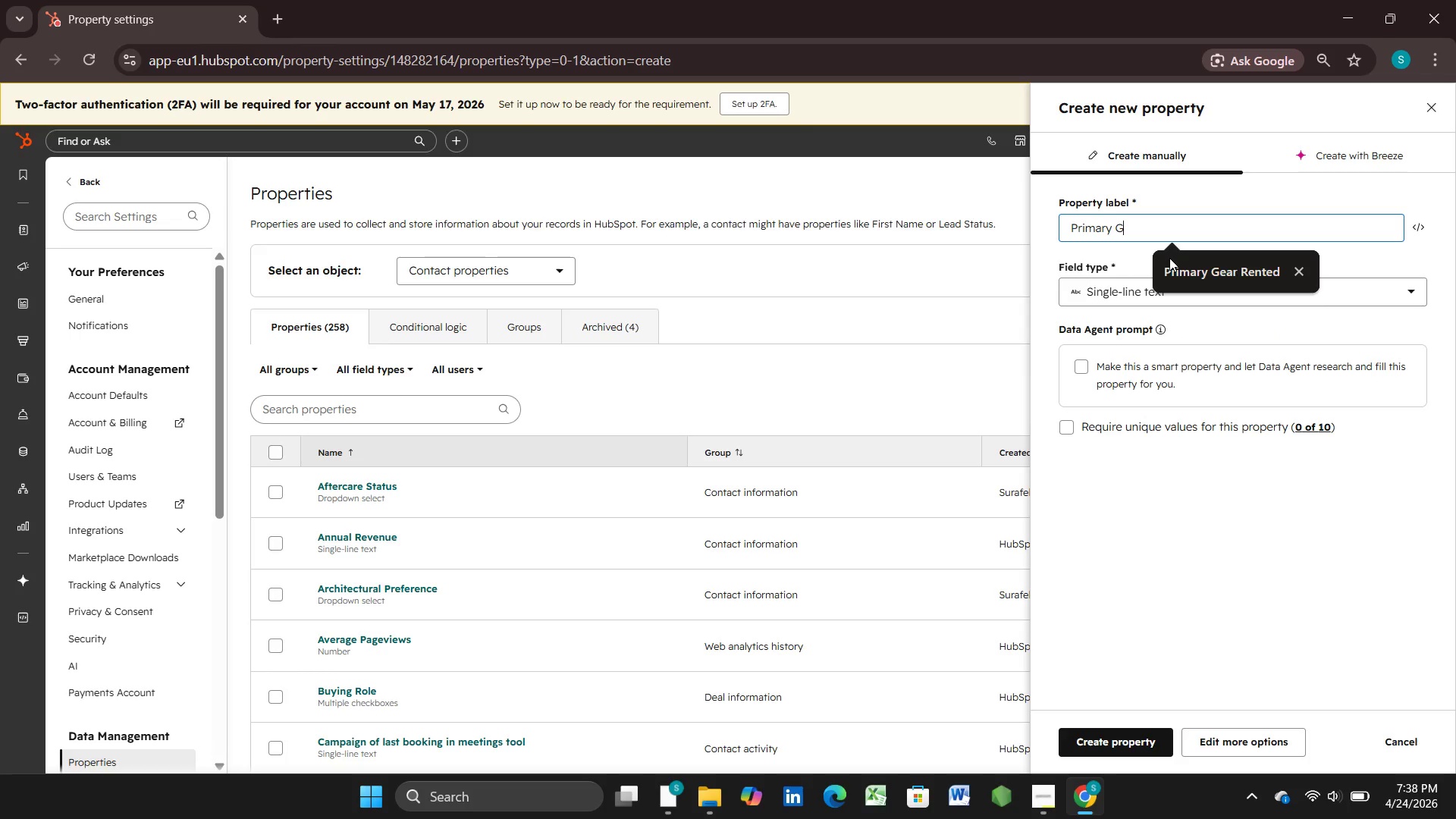 
left_click([1423, 108])
 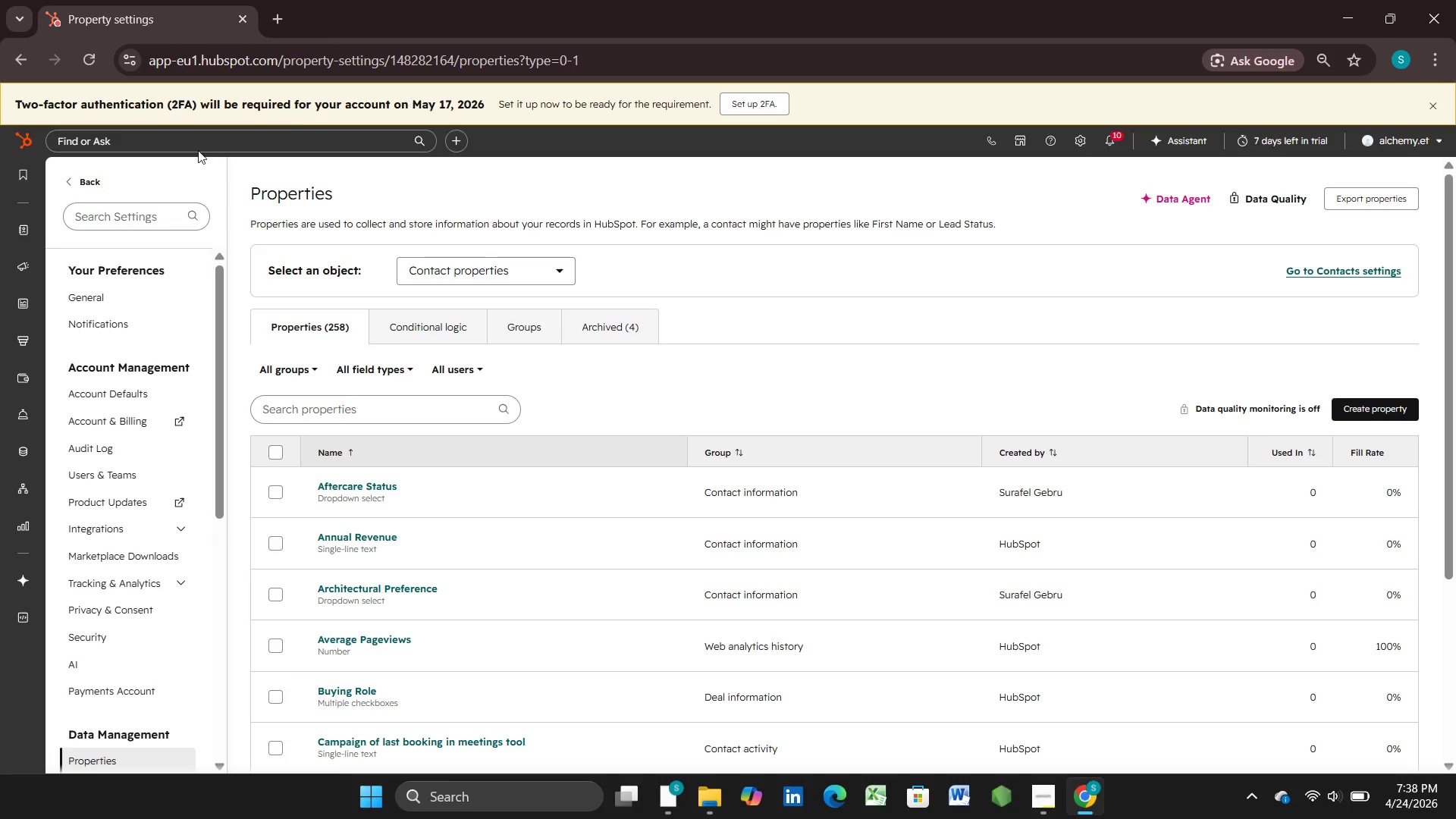 
wait(7.09)
 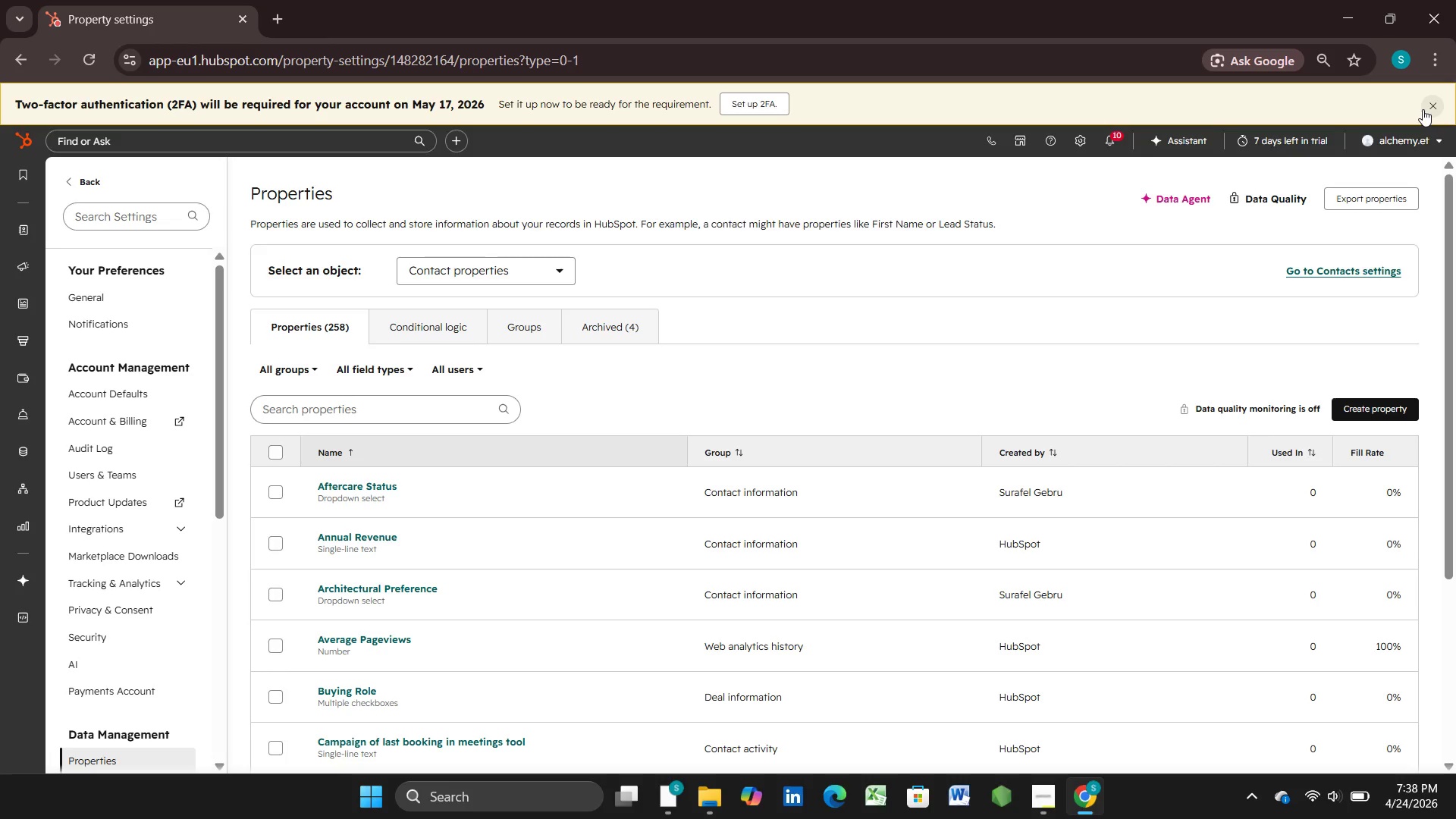 
left_click([70, 235])
 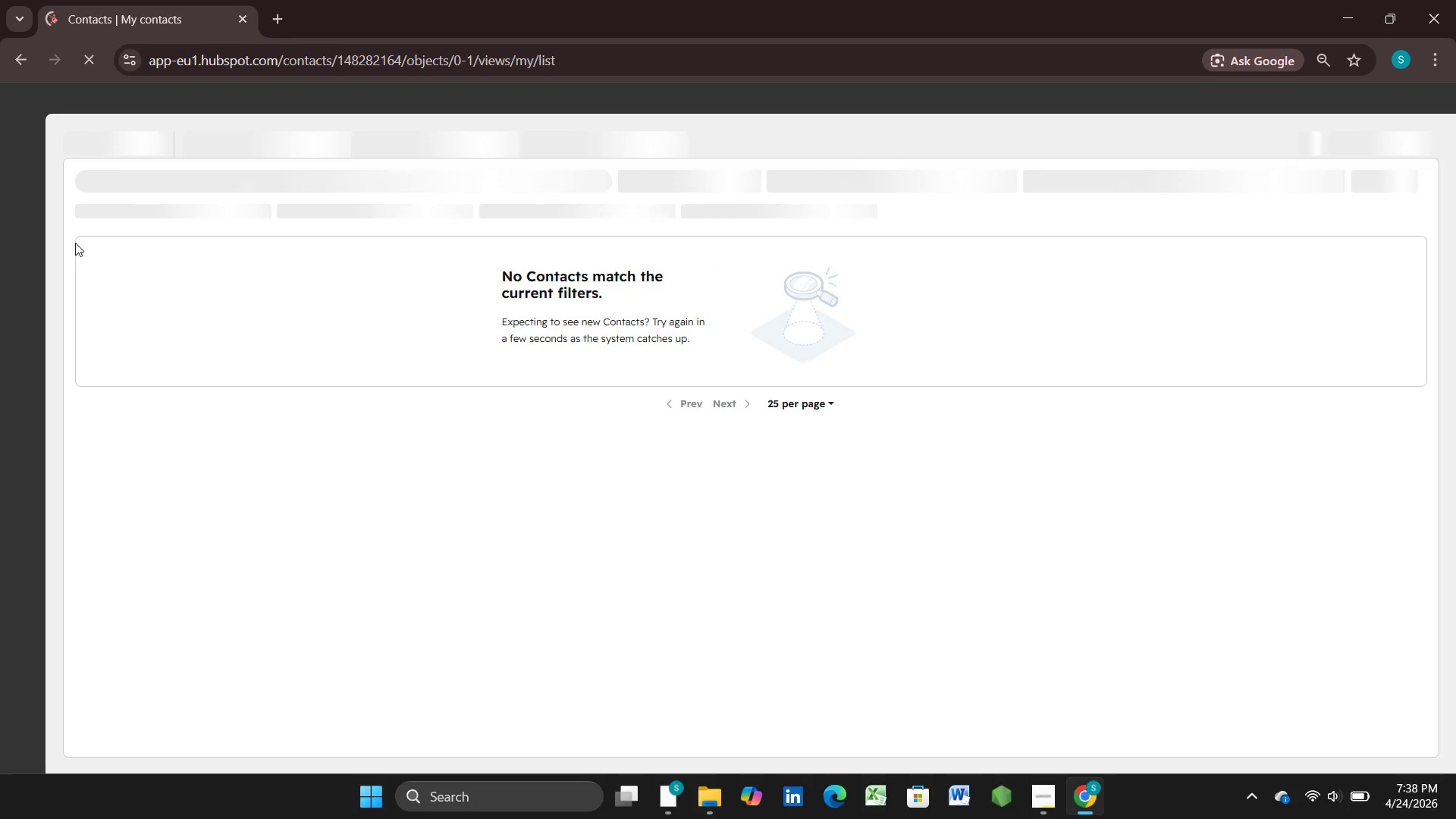 
wait(7.7)
 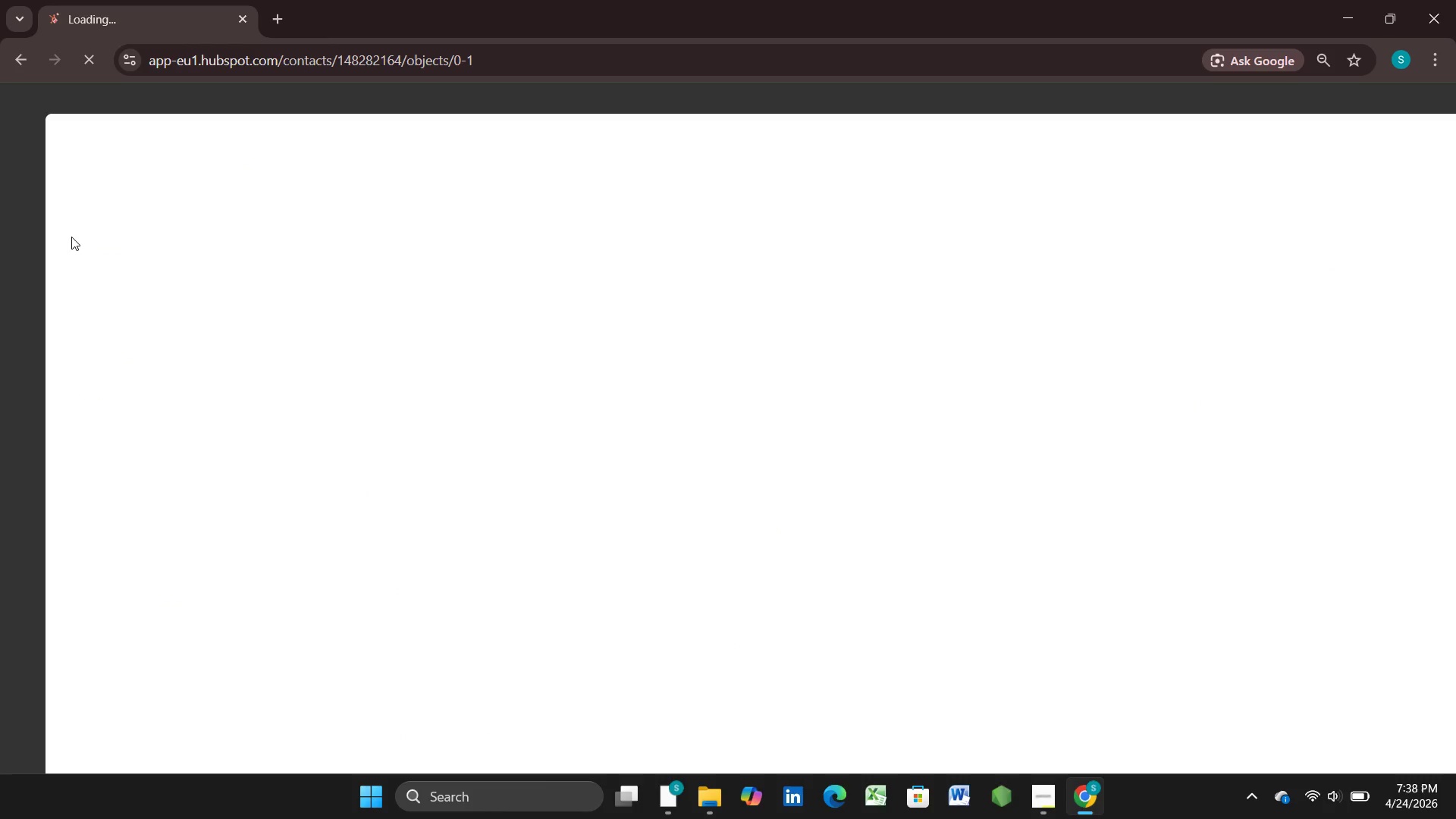 
mouse_move([1430, 160])
 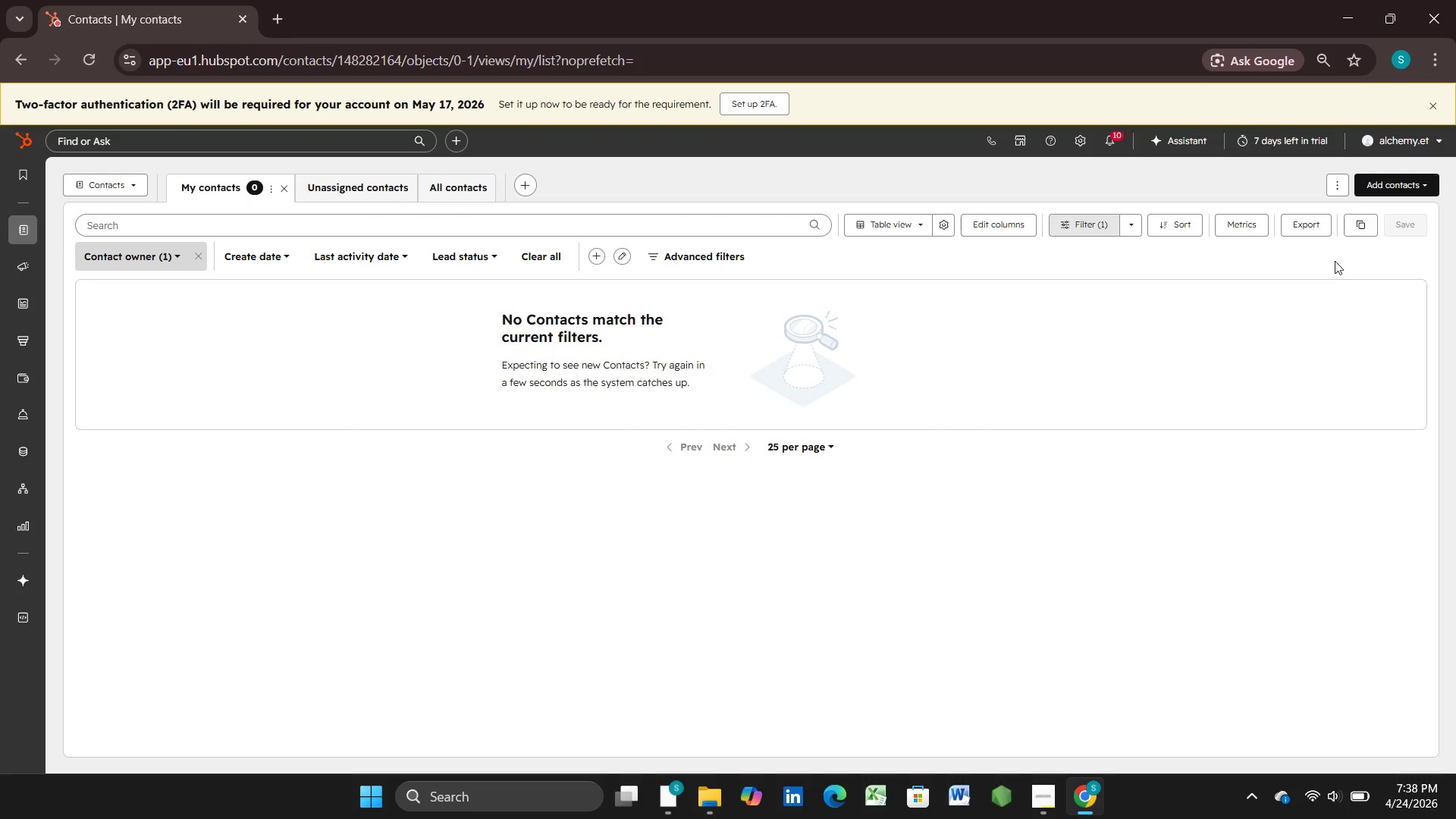 
left_click([1404, 188])
 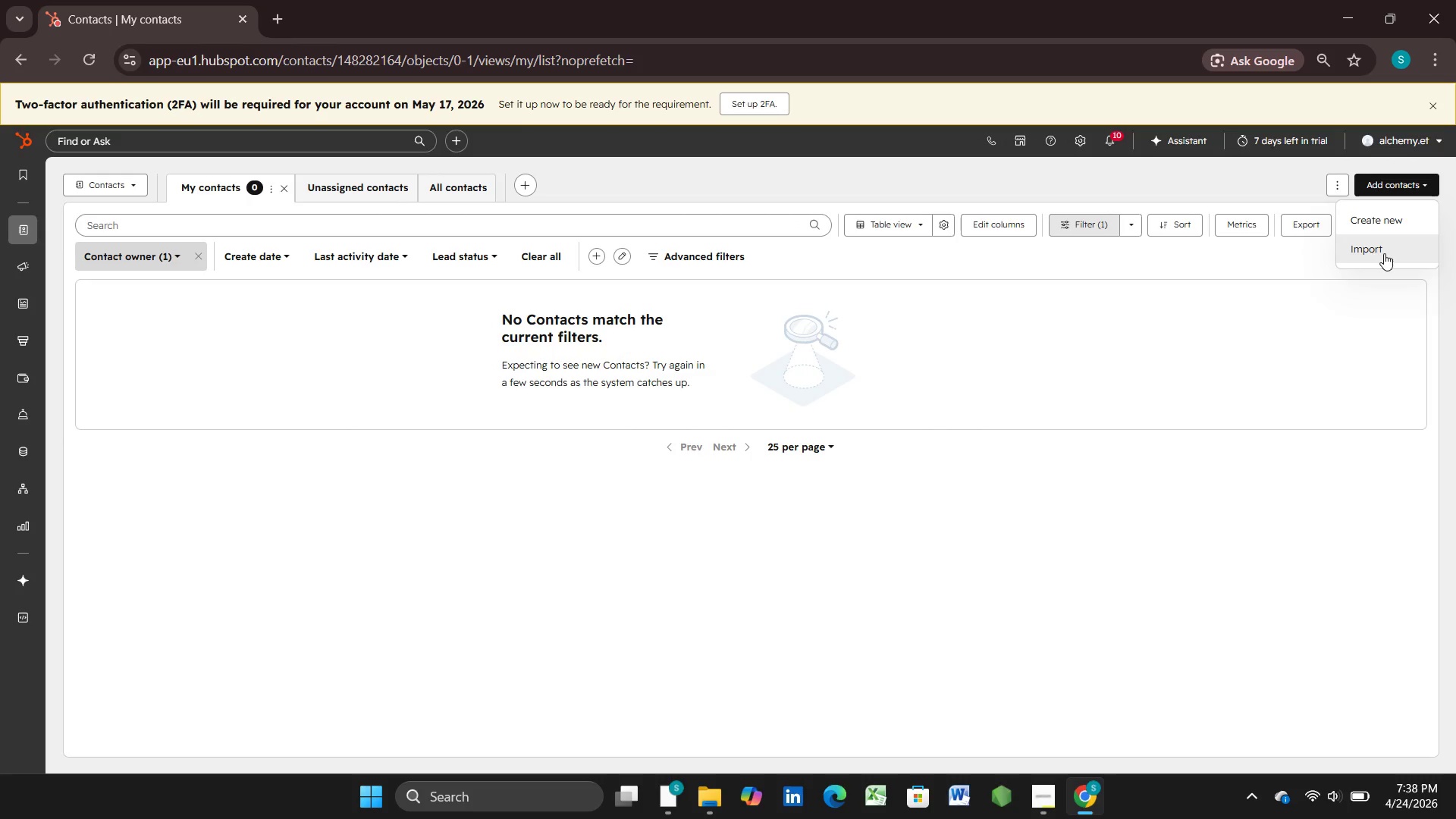 
left_click([1378, 246])
 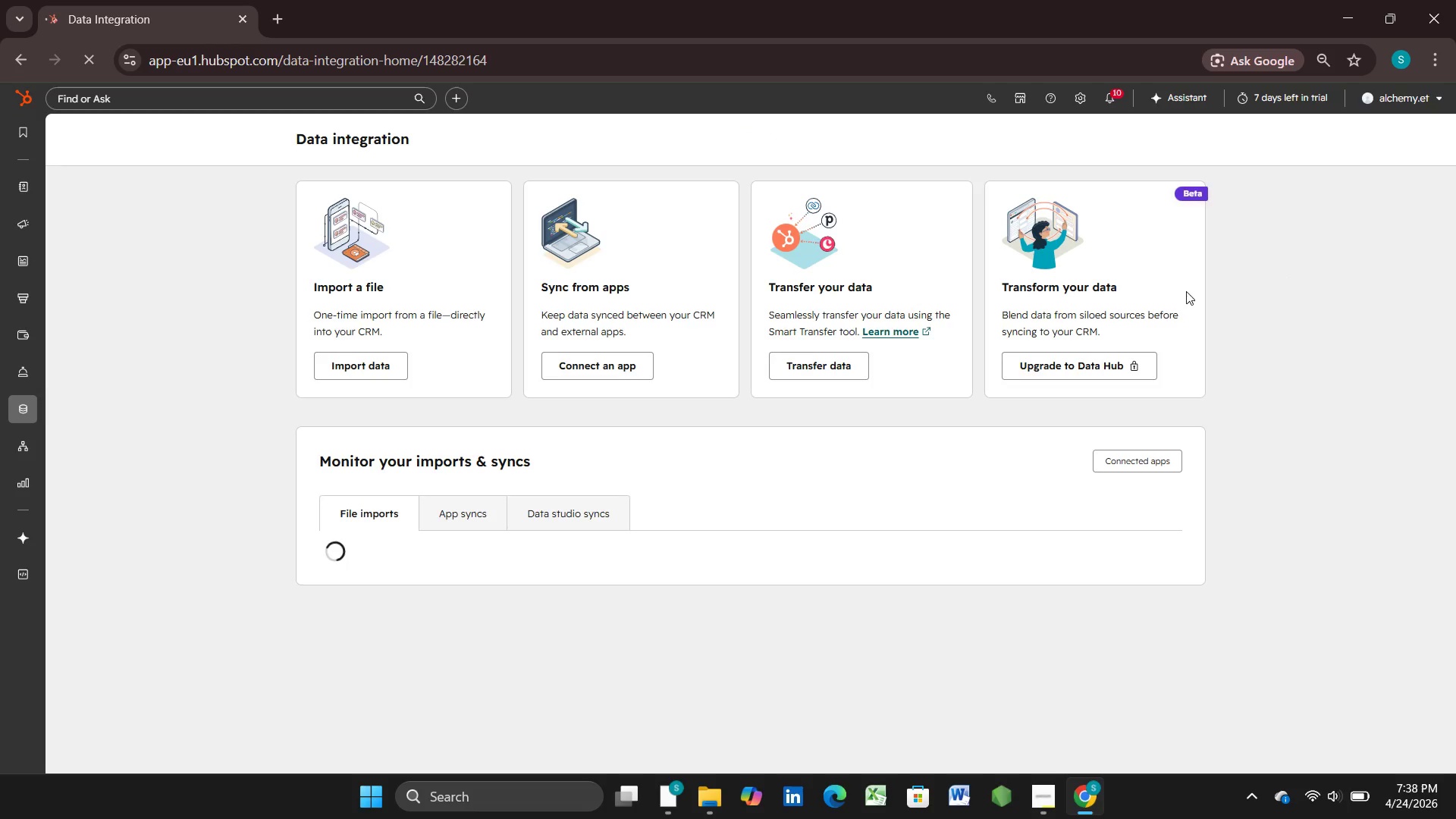 
wait(5.47)
 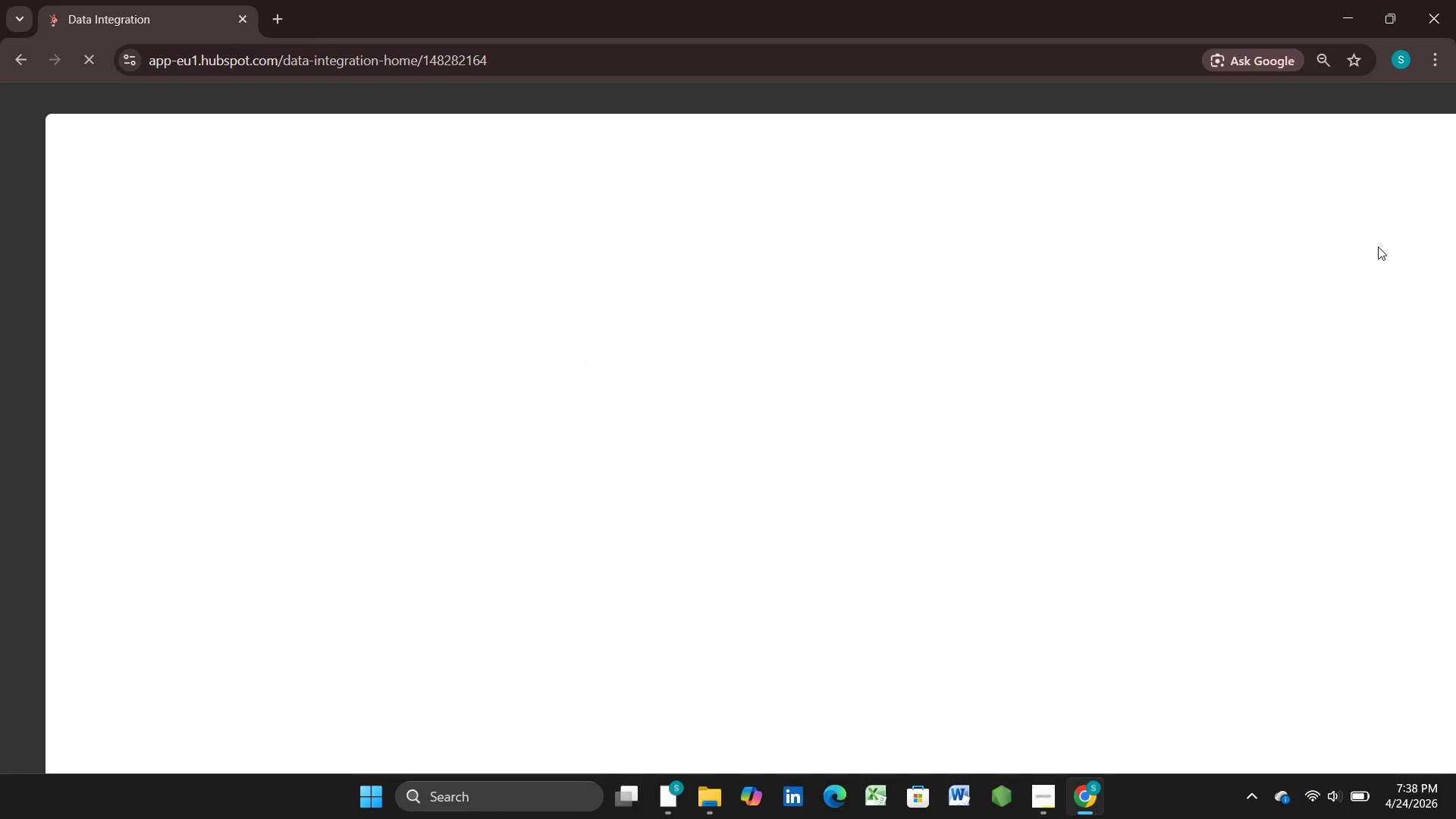 
left_click([340, 363])
 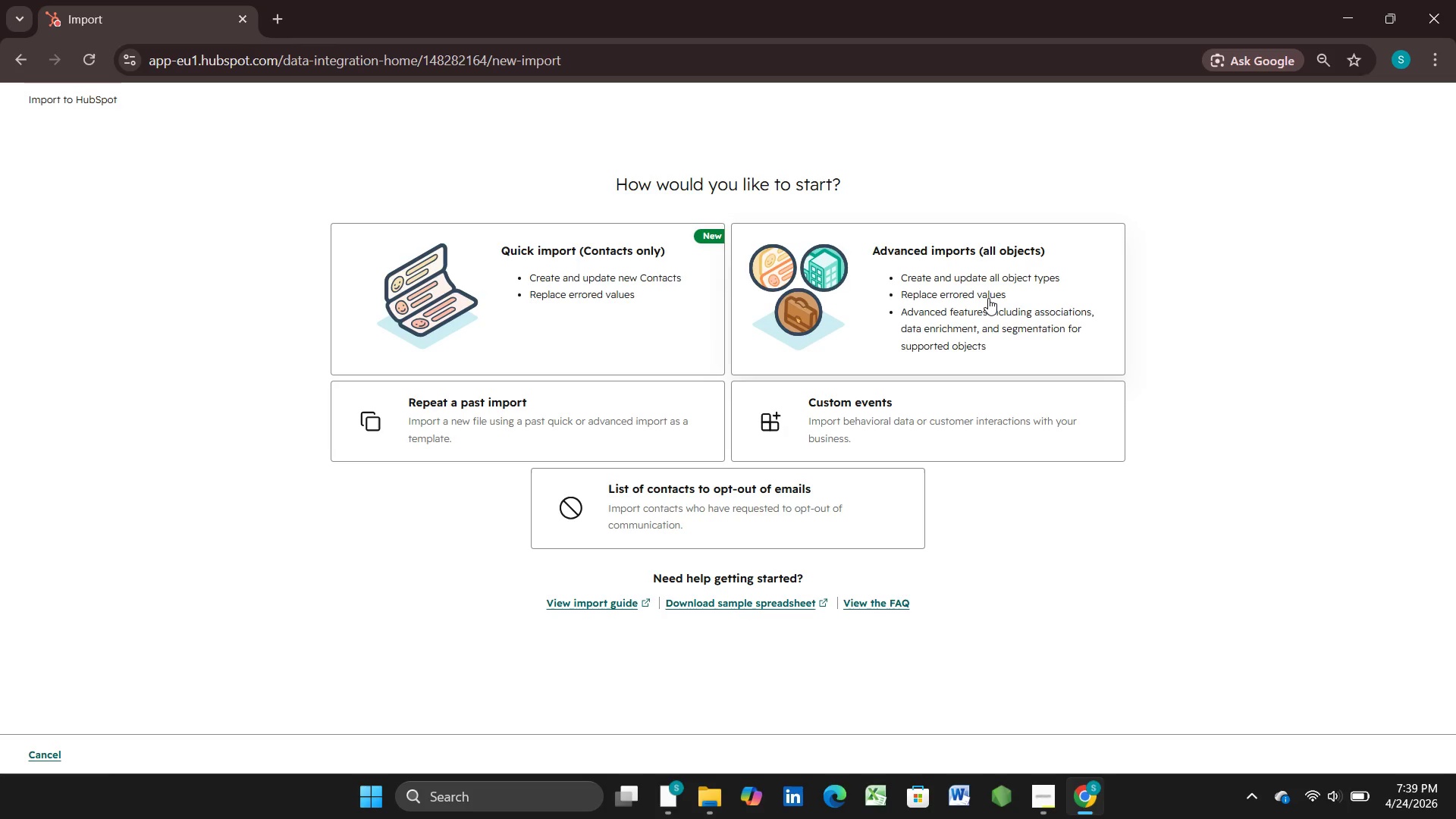 
wait(40.03)
 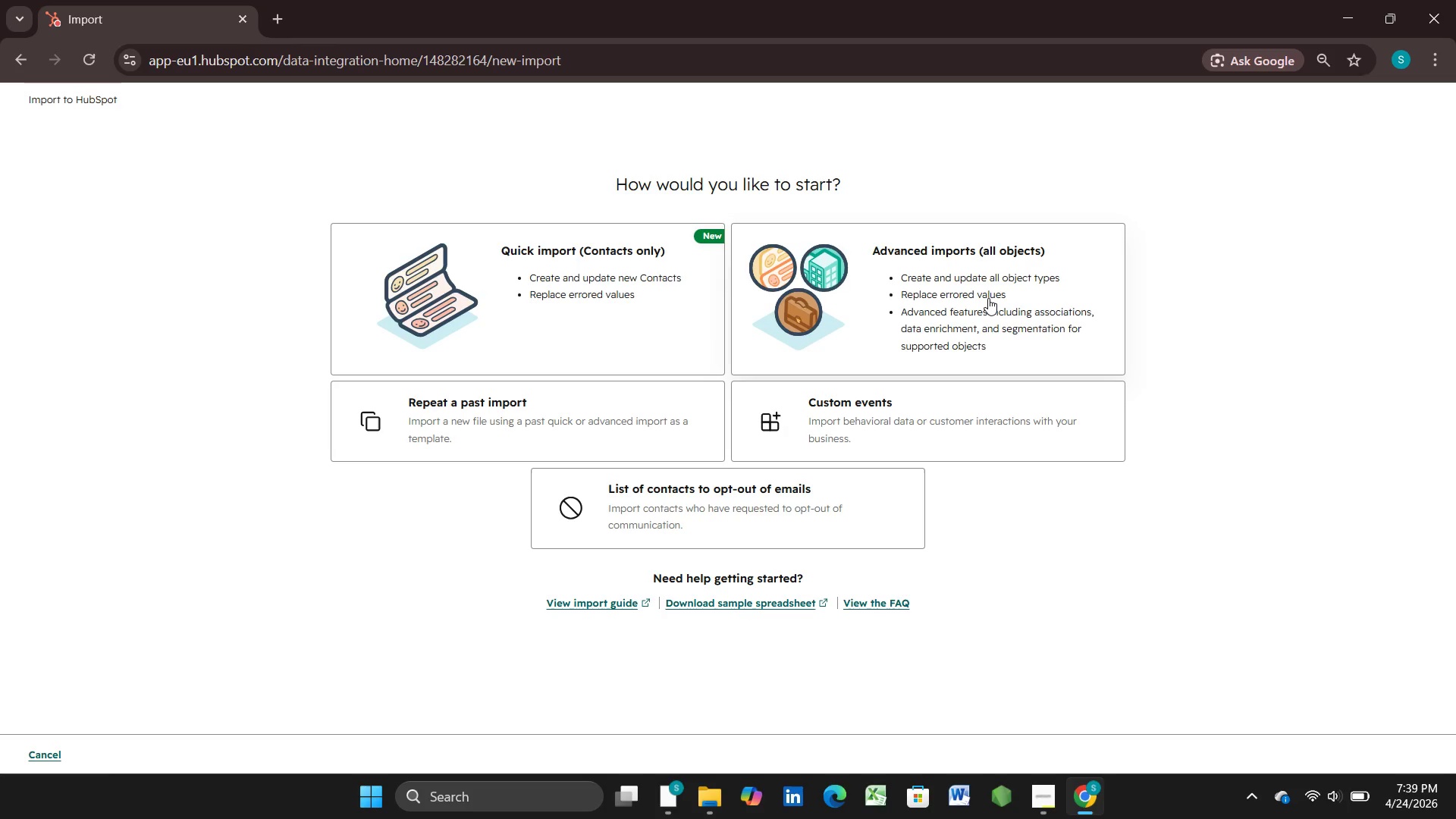 
left_click([988, 298])
 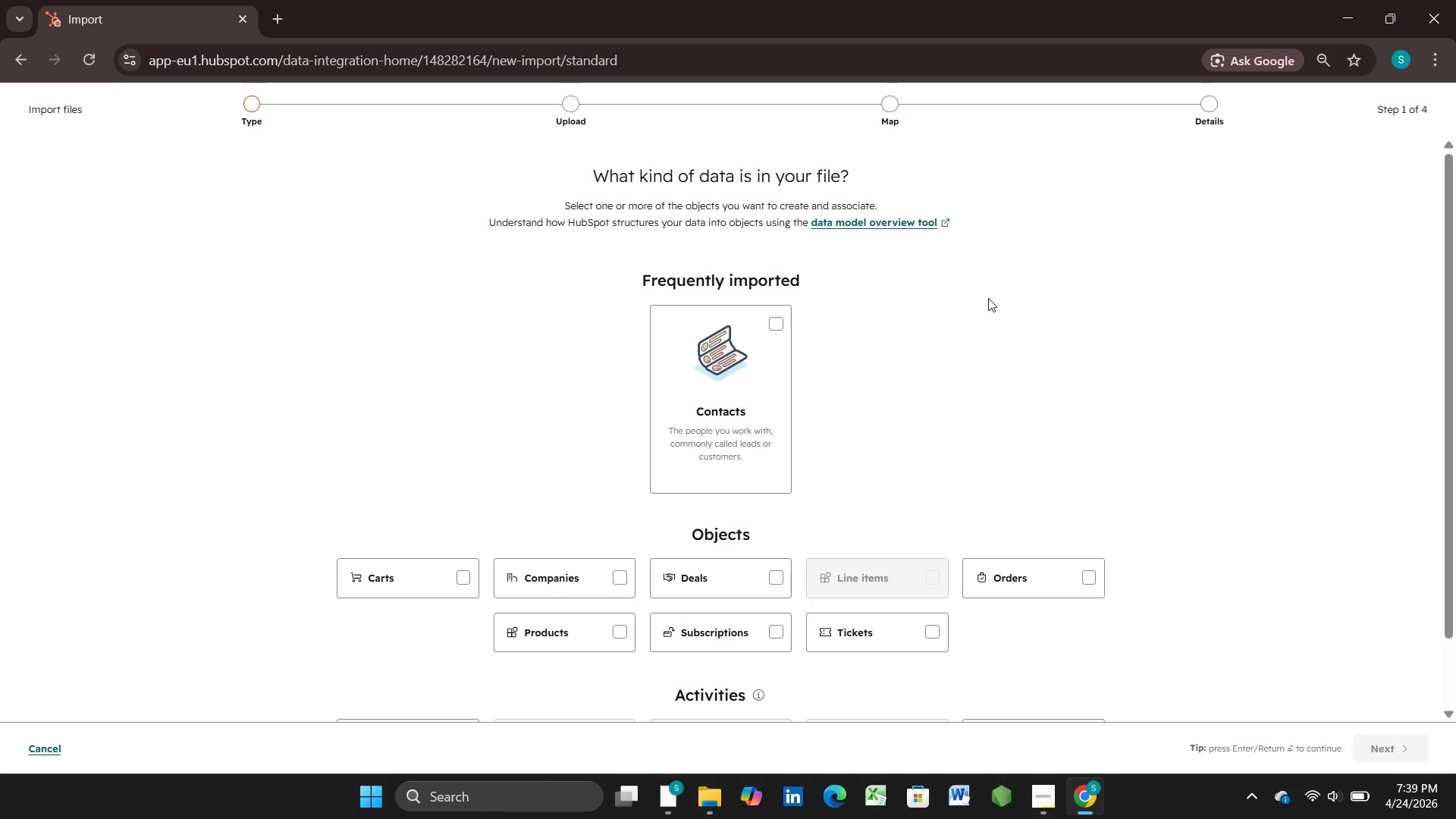 
wait(8.31)
 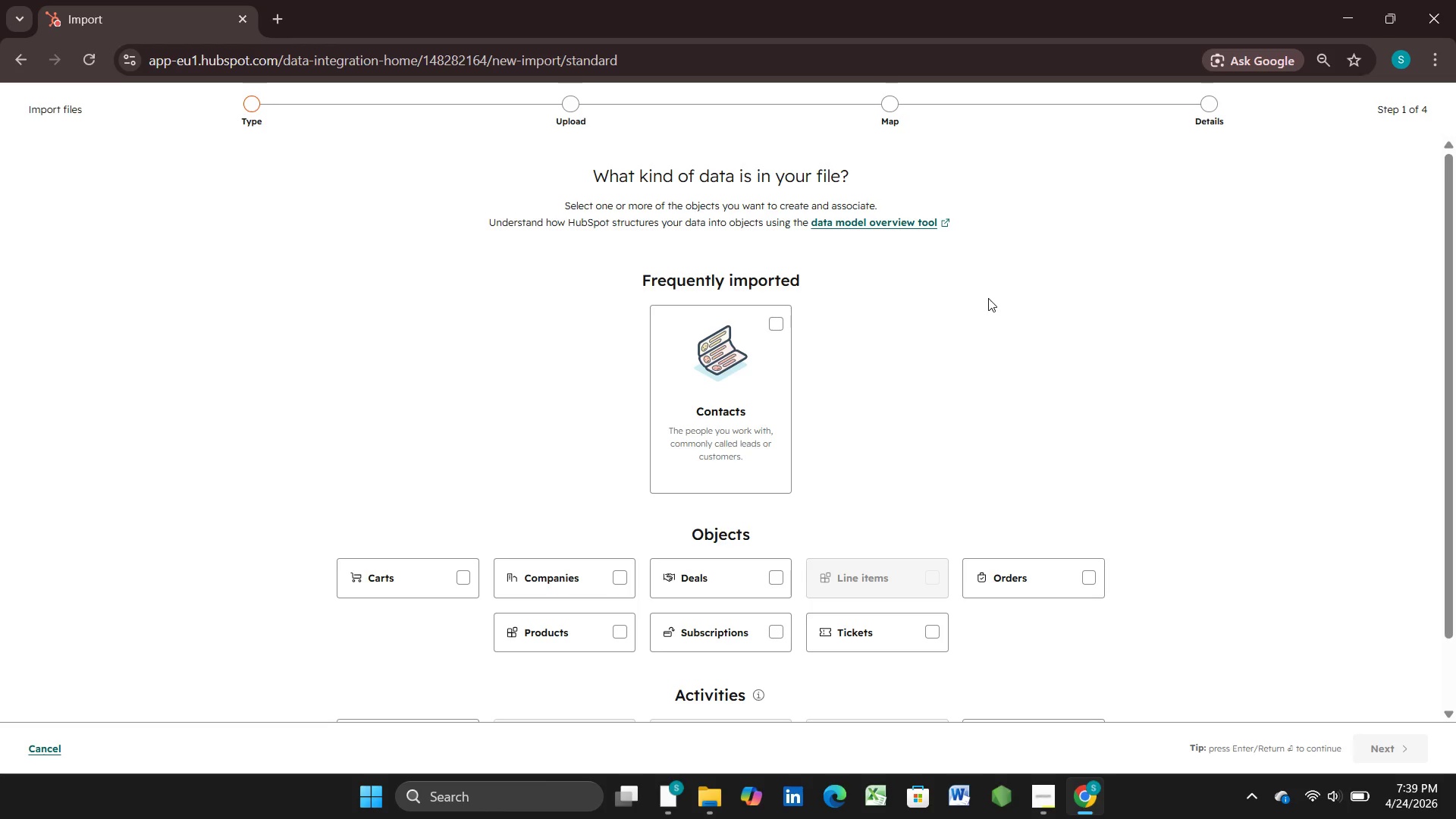 
left_click([779, 312])
 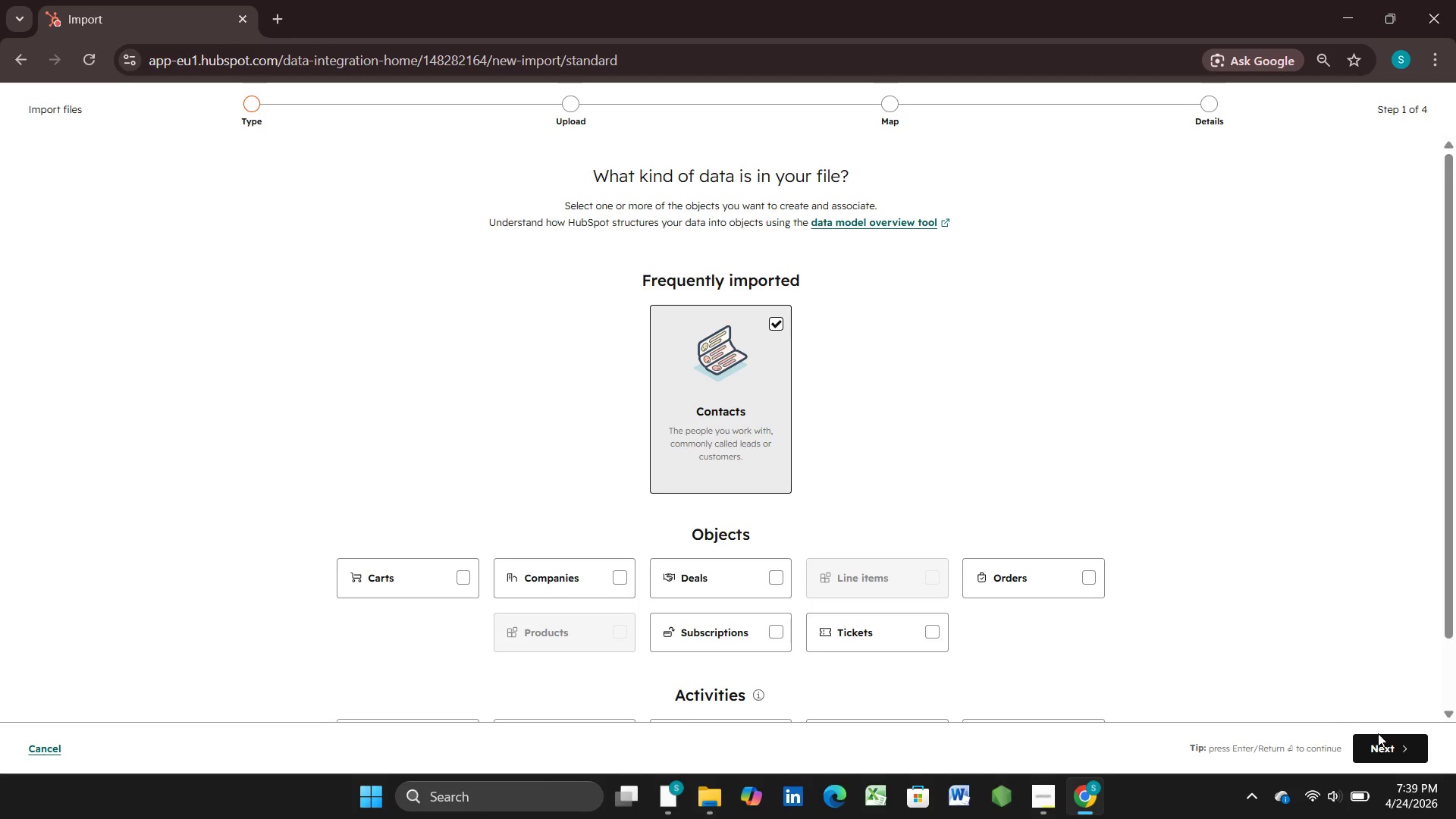 
left_click([1387, 748])
 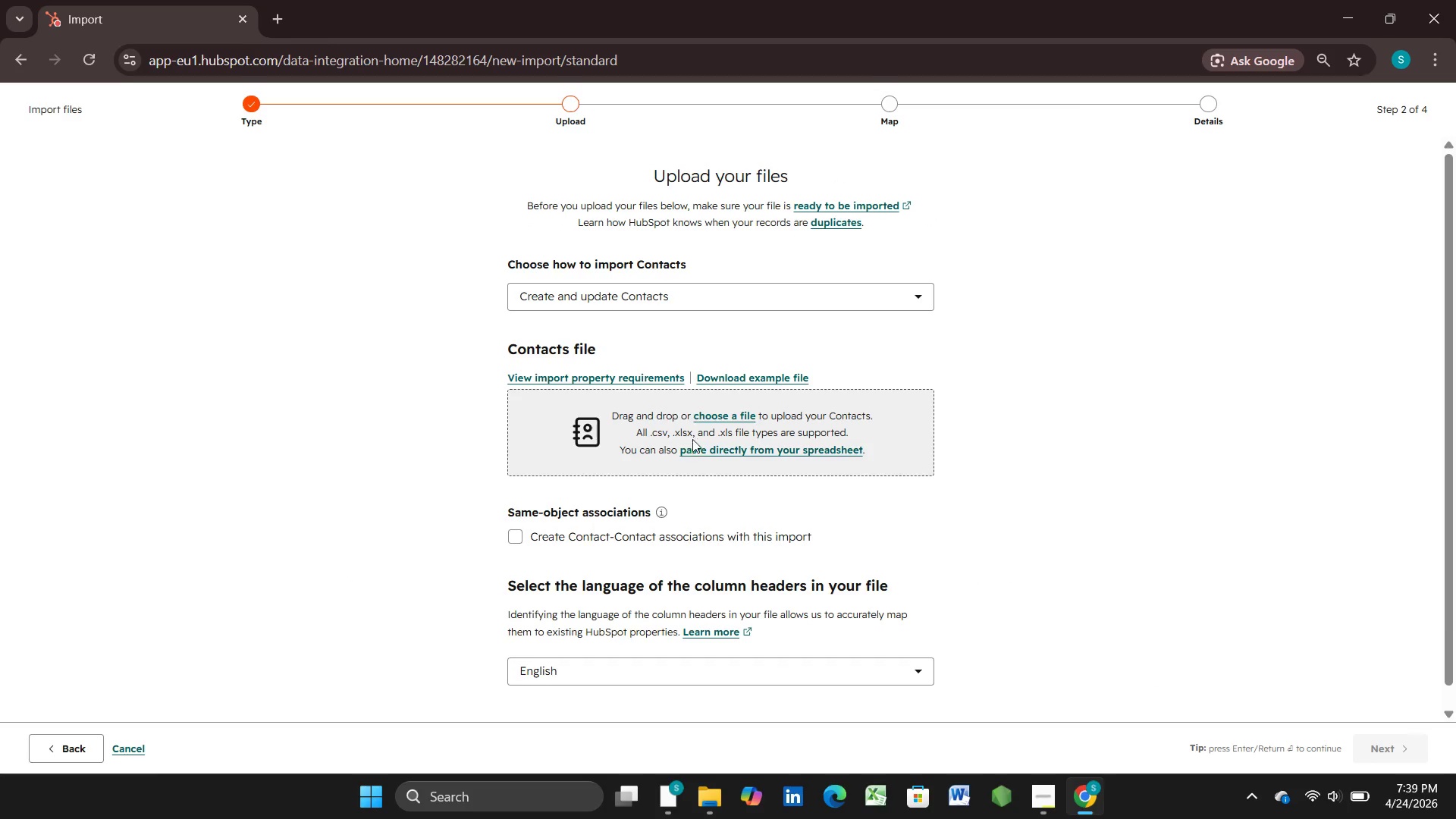 
left_click([726, 410])
 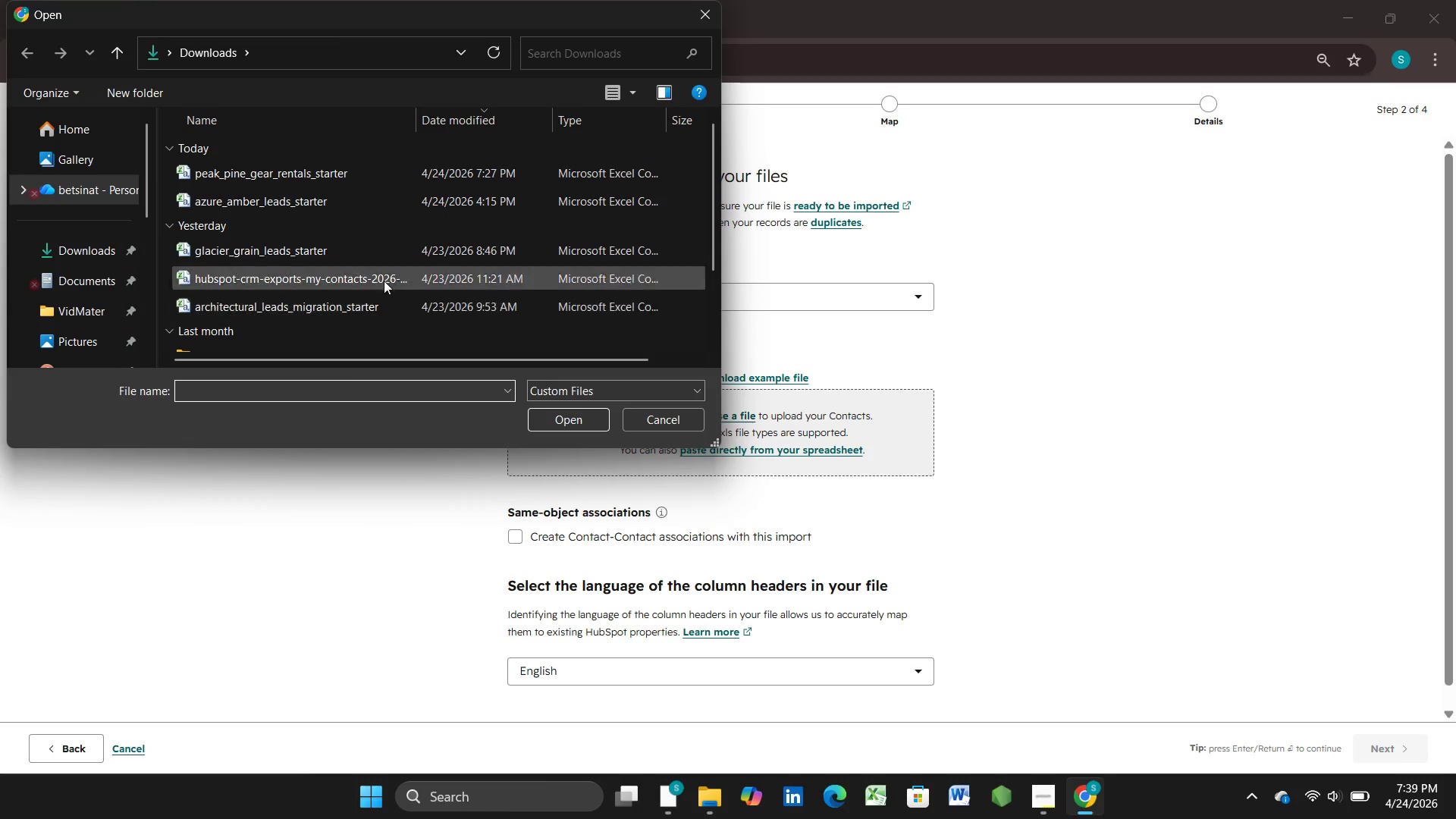 
left_click([330, 166])
 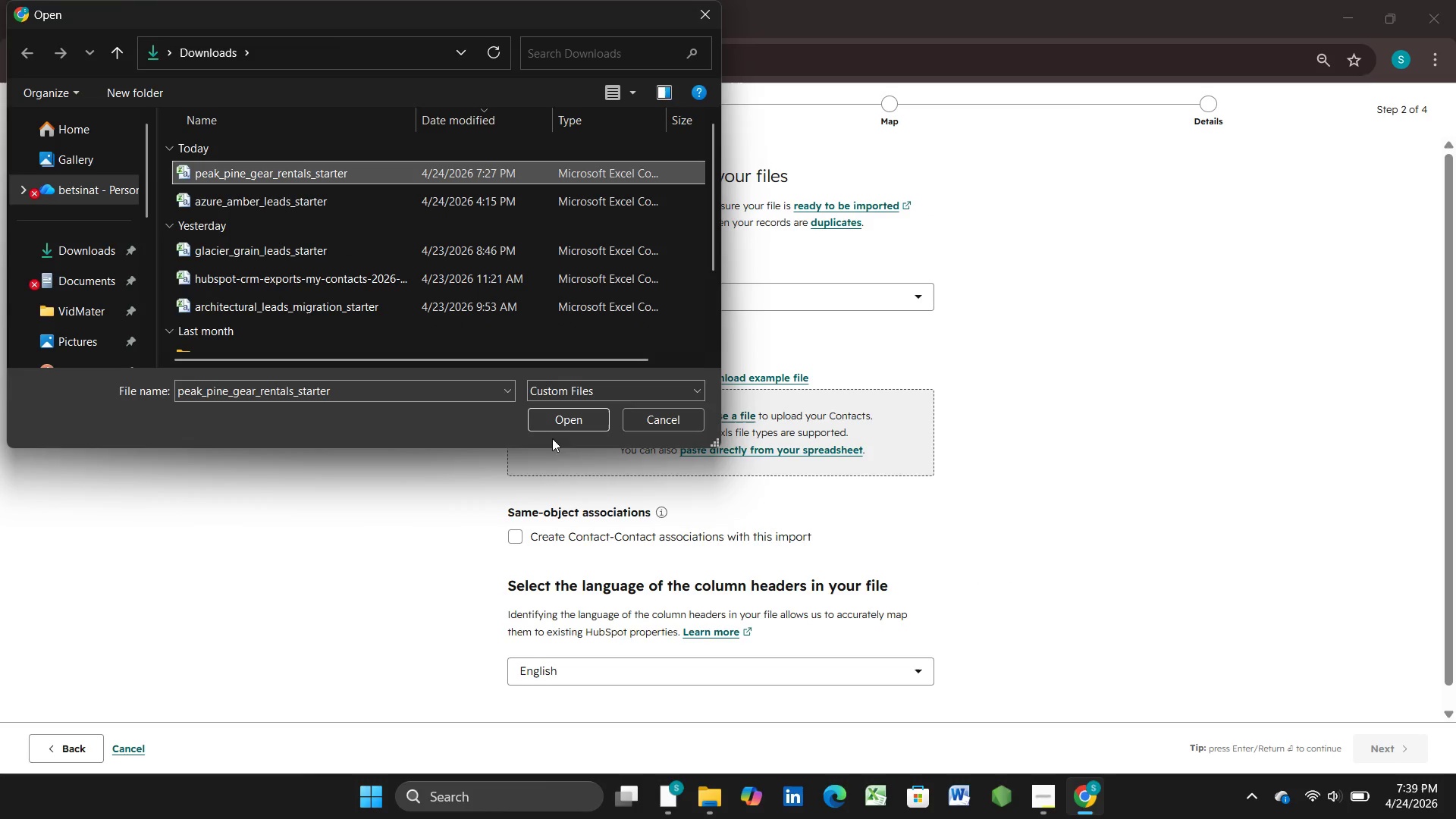 
left_click([555, 428])
 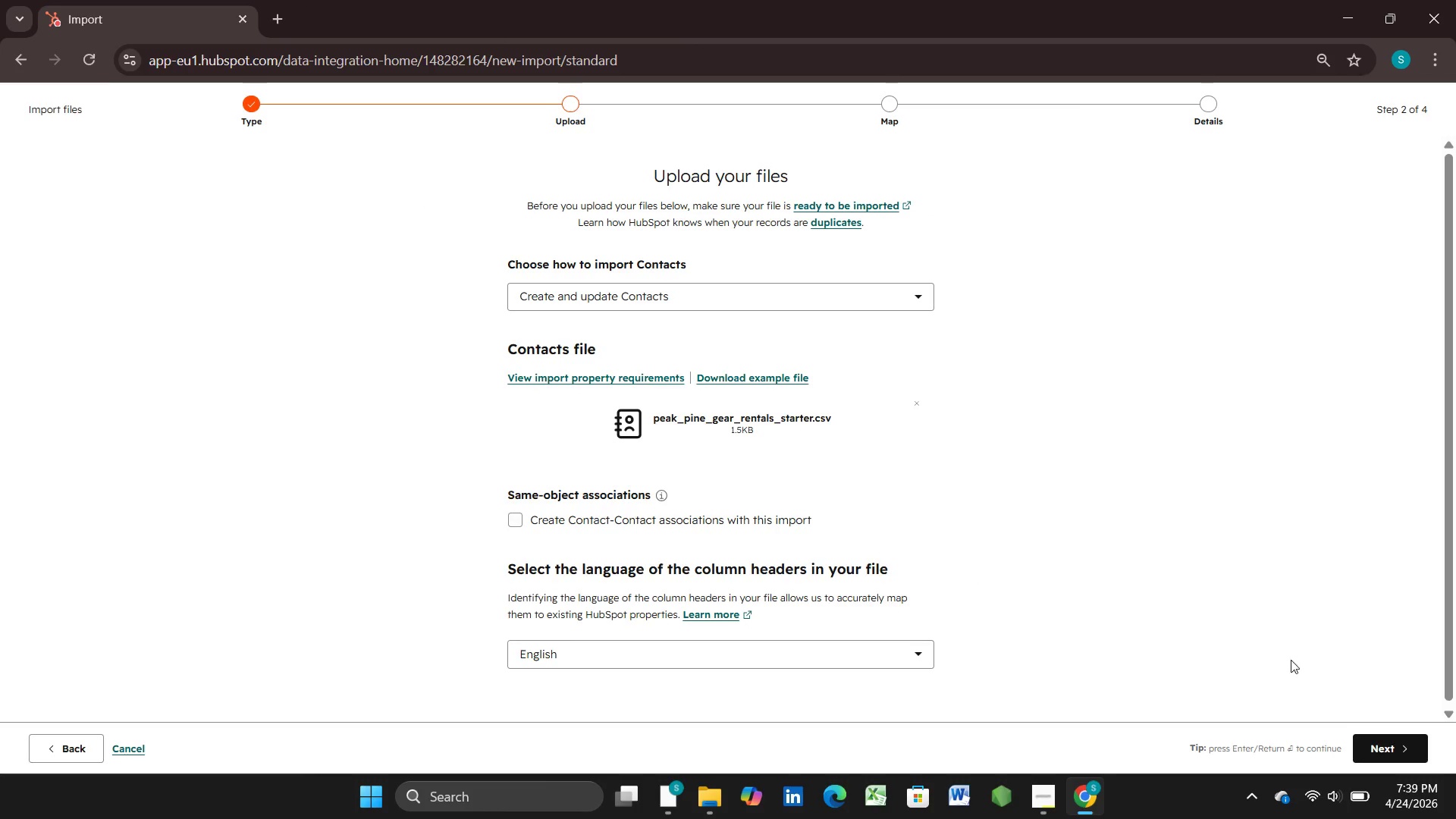 
left_click([1401, 755])
 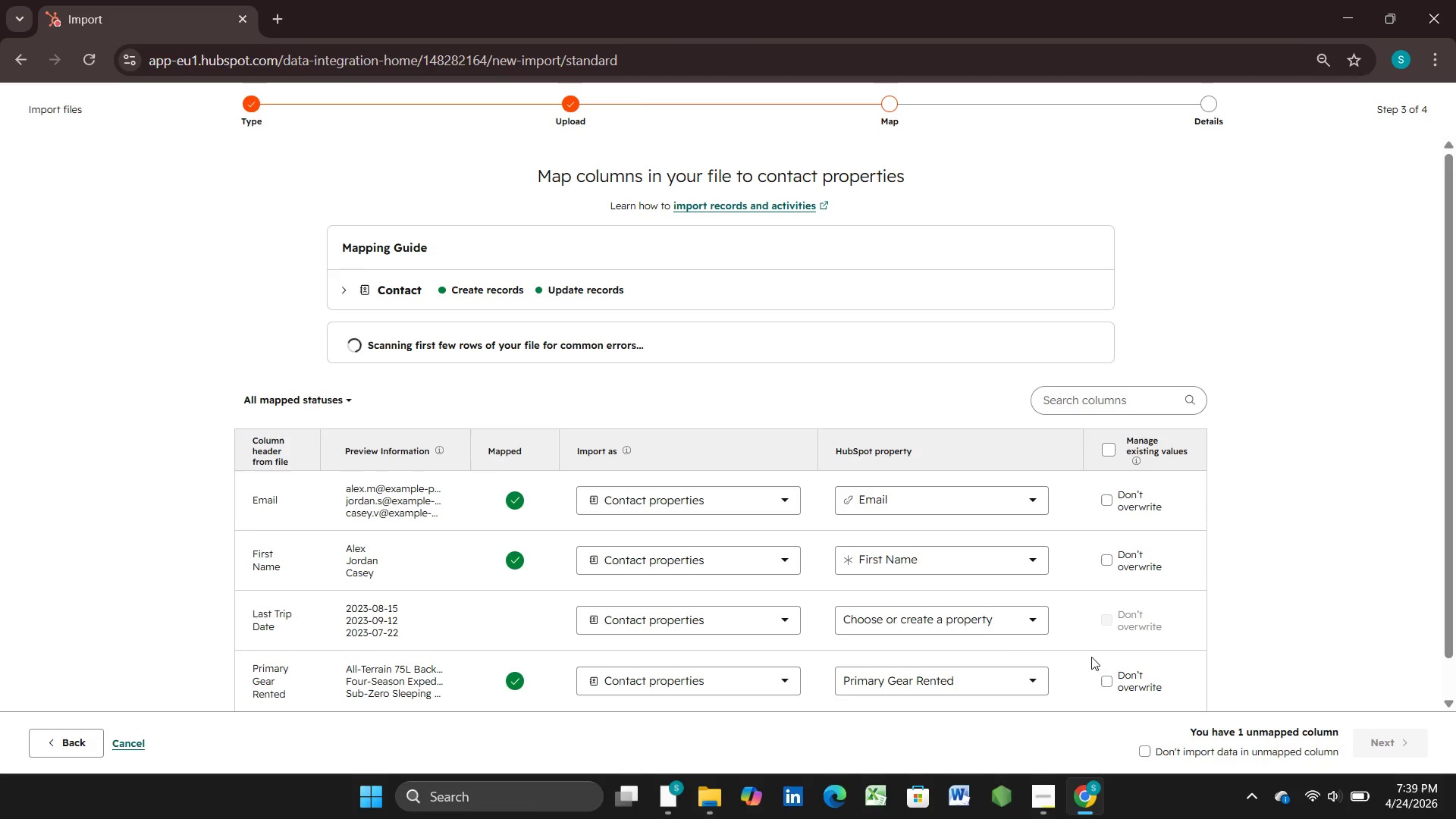 
scroll: coordinate [869, 592], scroll_direction: down, amount: 6.0
 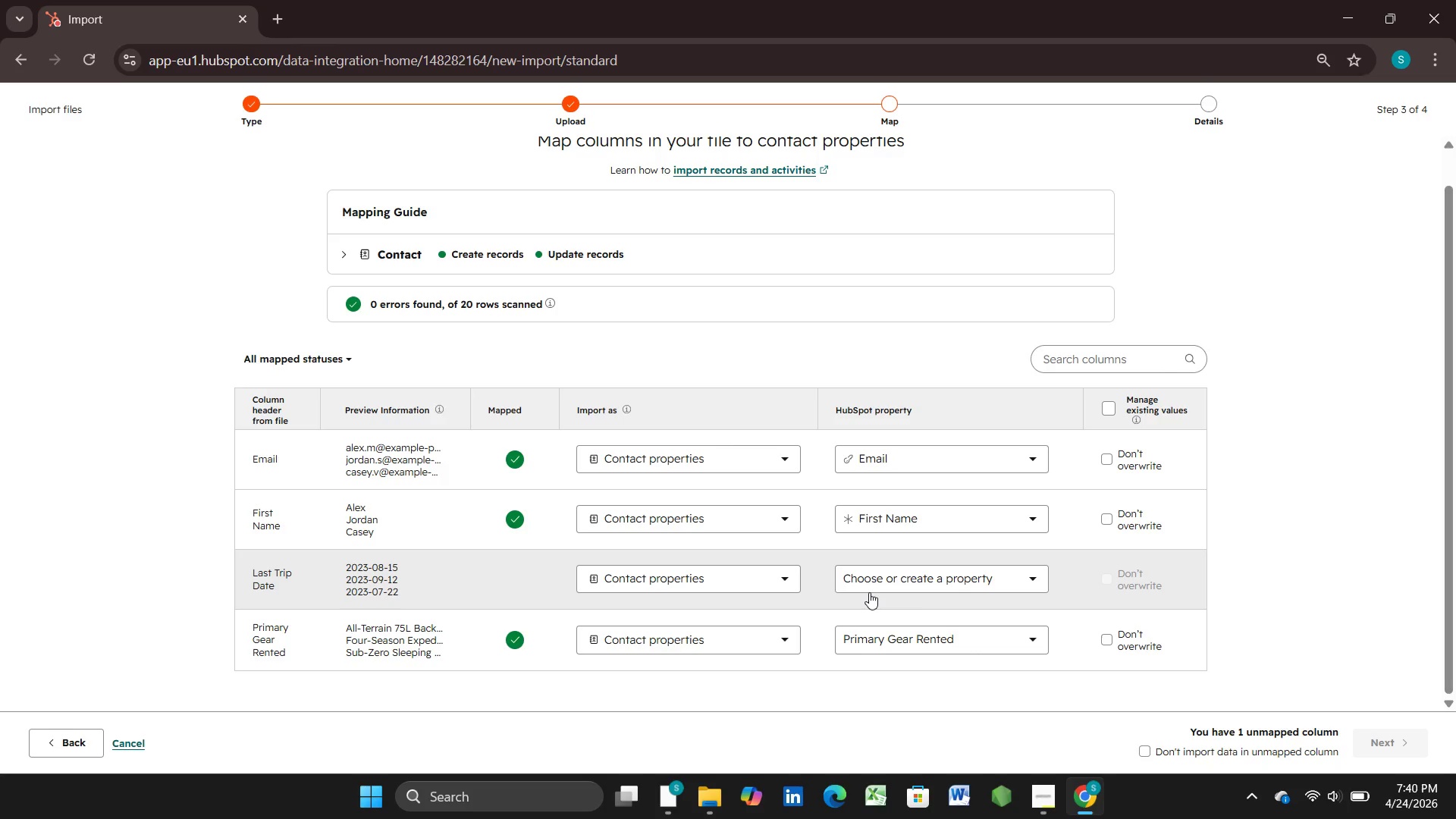 
wait(18.27)
 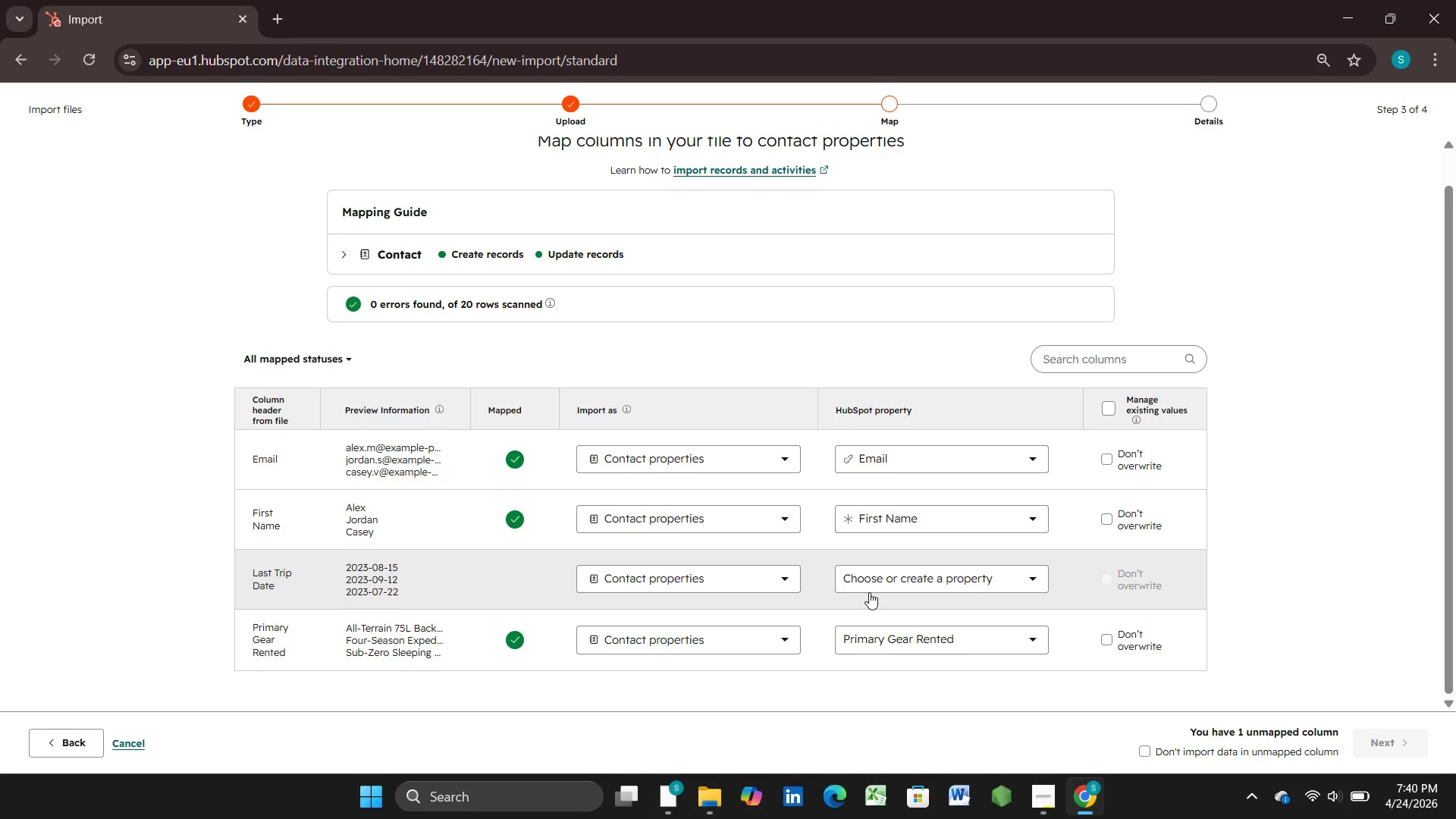 
left_click([1040, 583])
 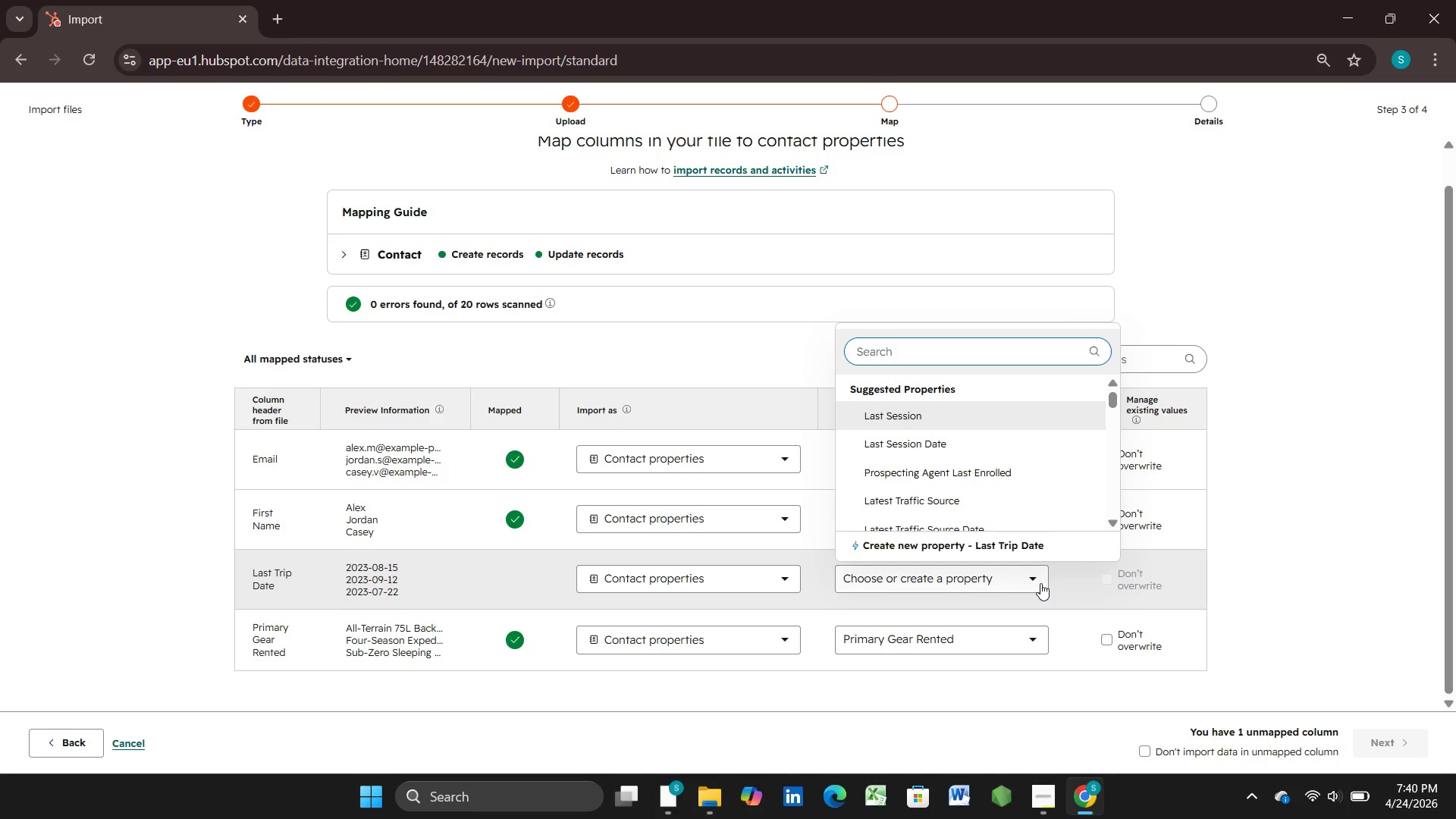 
wait(9.42)
 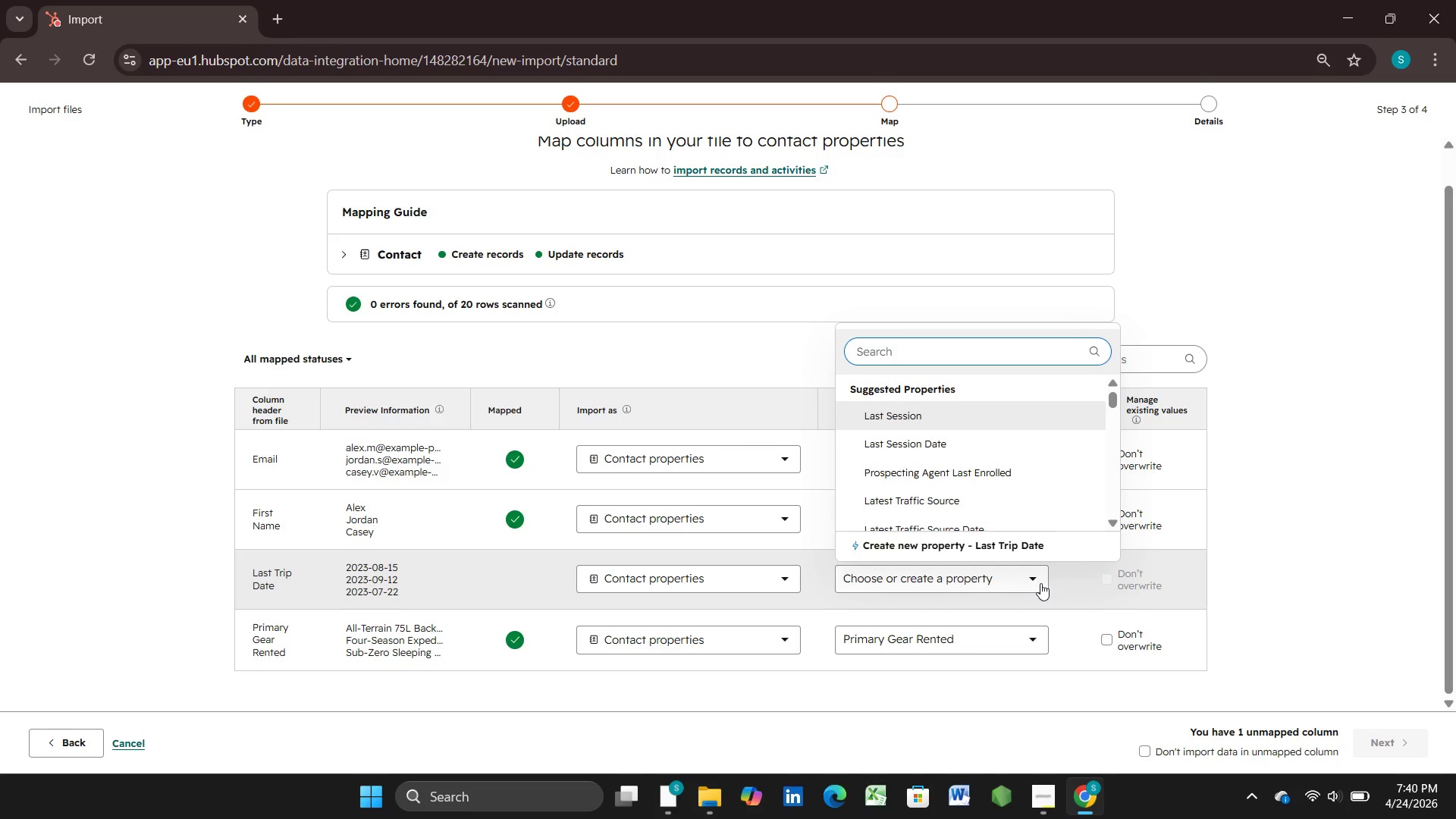 
left_click([993, 550])
 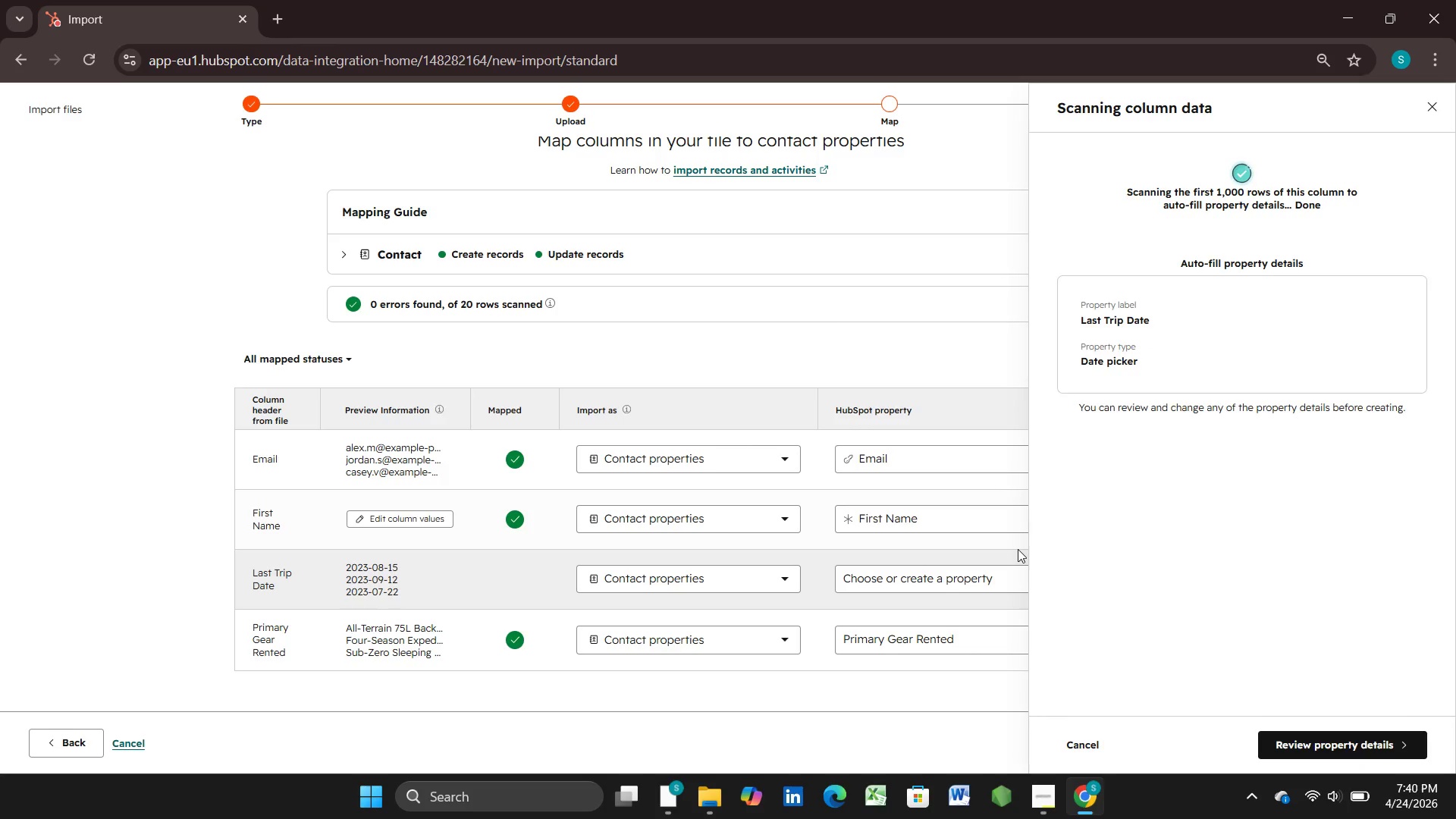 
wait(6.62)
 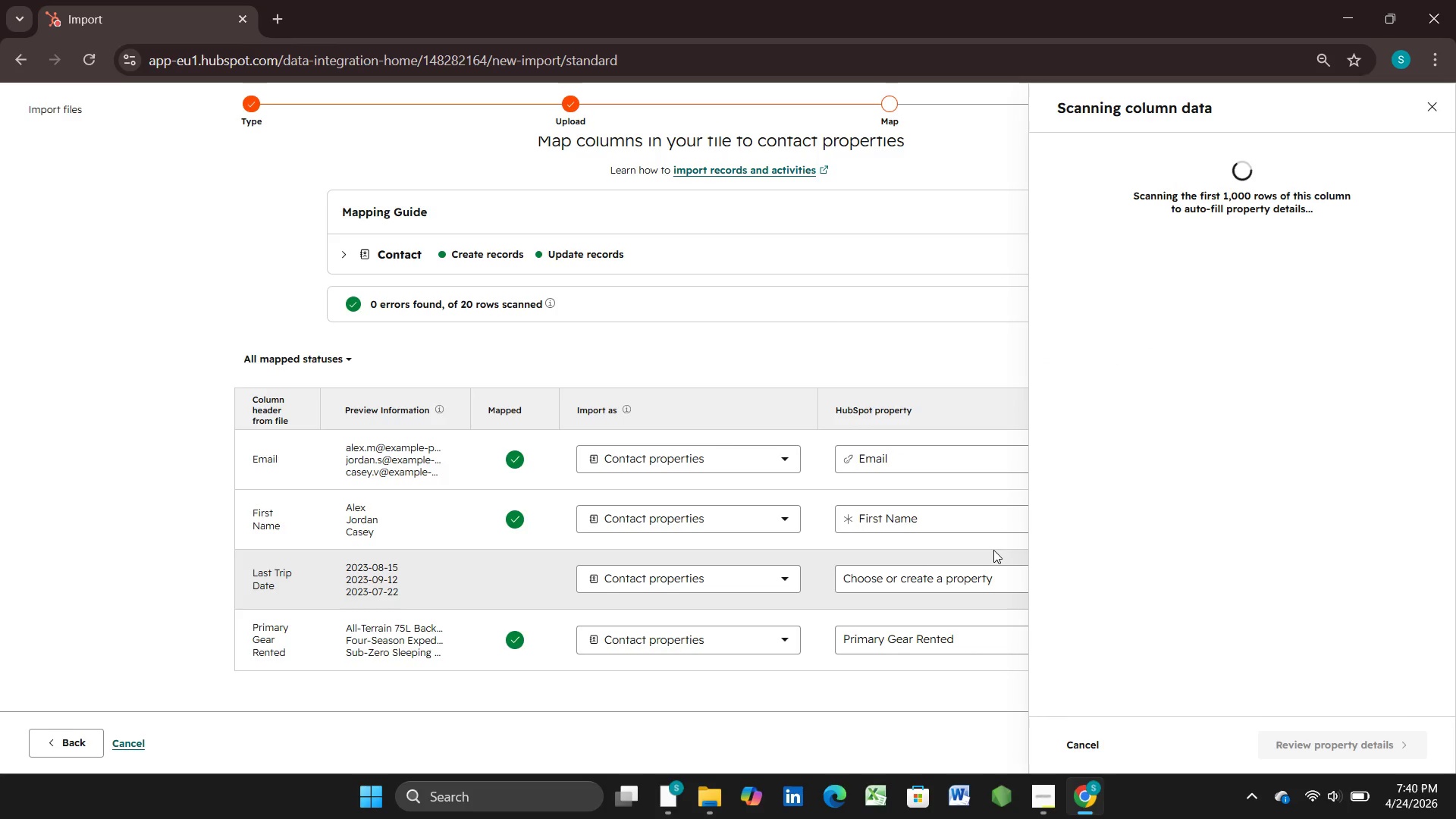 
left_click_drag(start_coordinate=[1429, 113], to_coordinate=[1434, 113])
 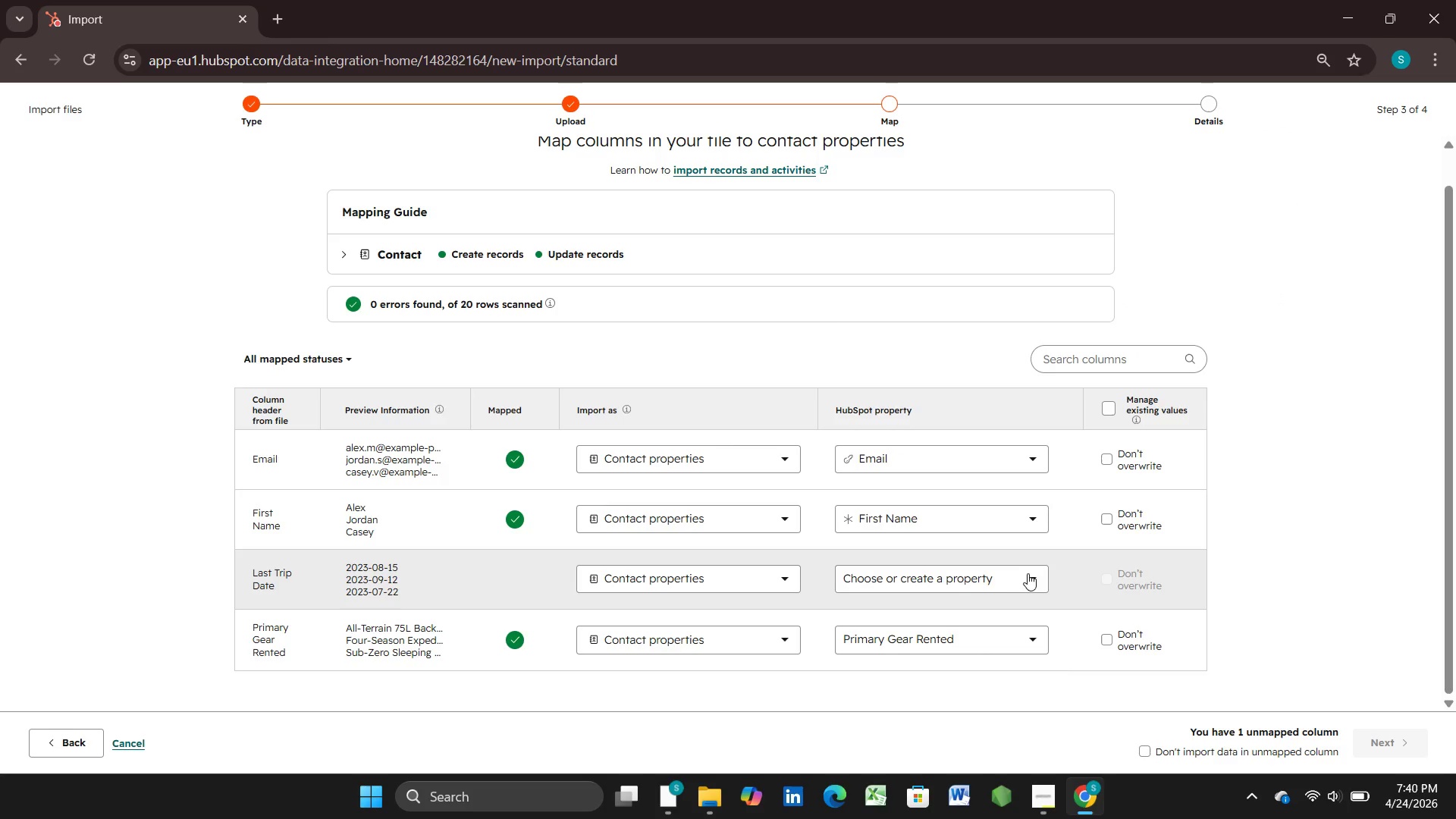 
left_click([1037, 576])
 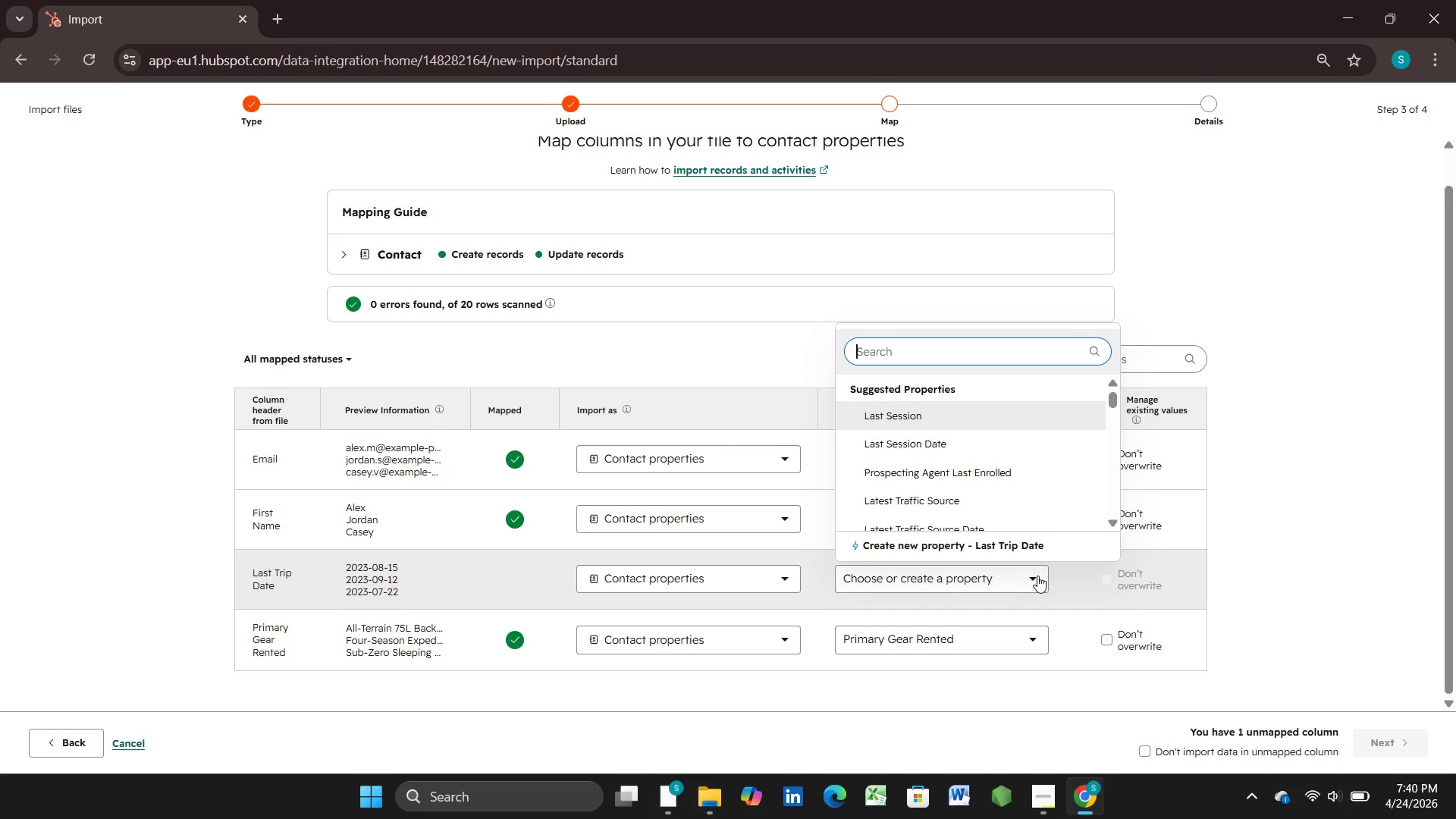 
scroll: coordinate [917, 504], scroll_direction: down, amount: 3.0
 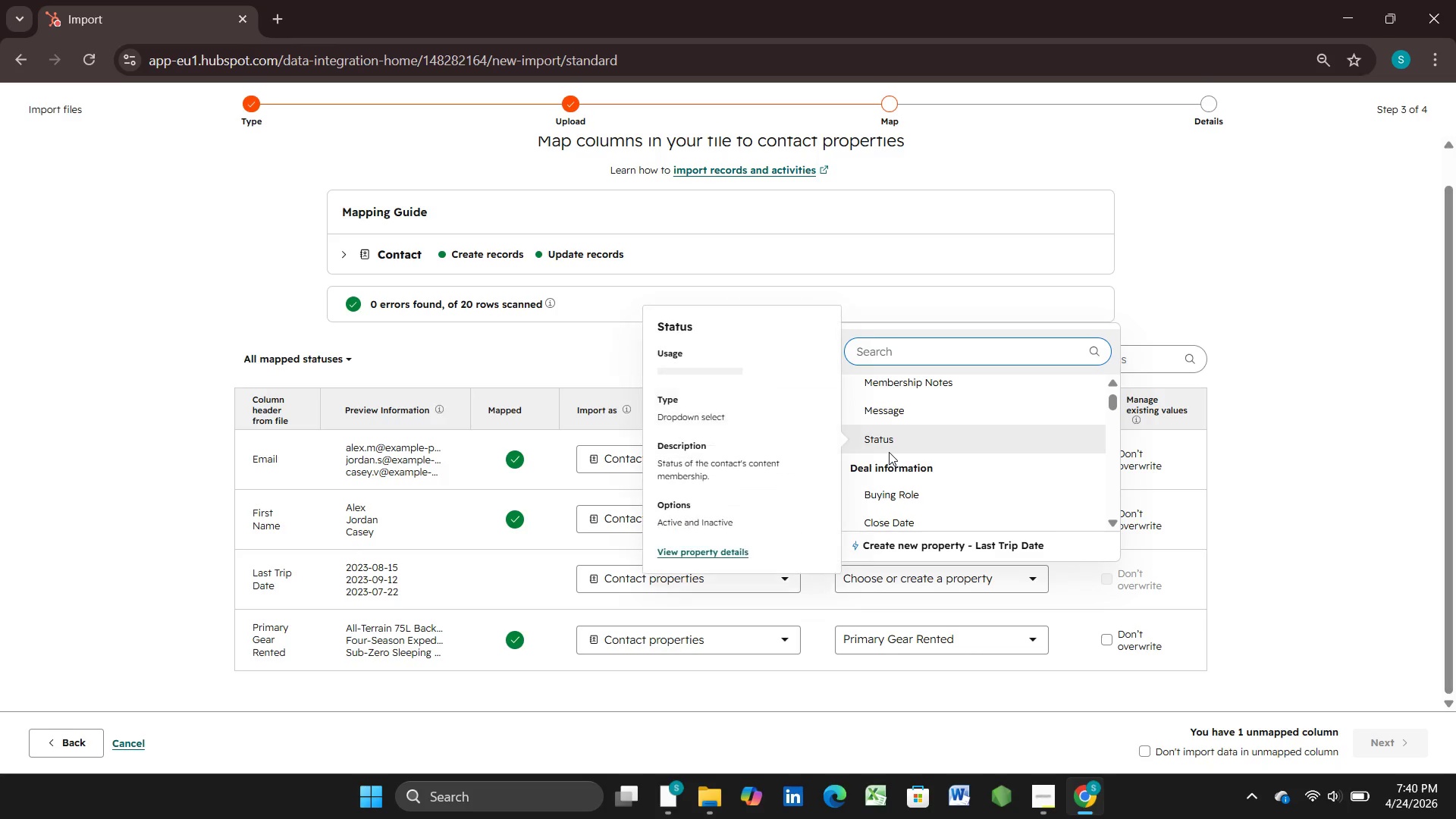 
type(las)
 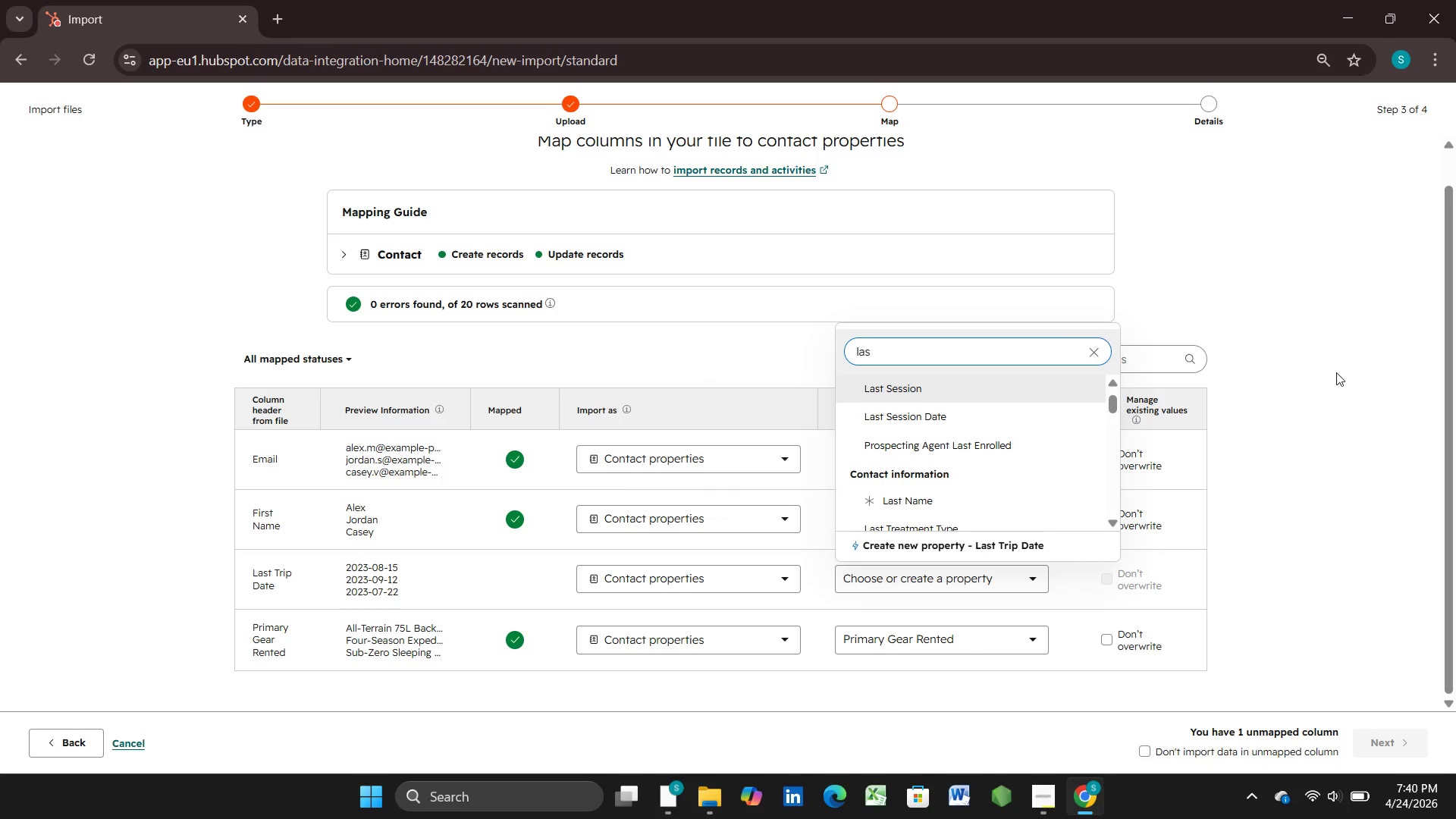 
wait(6.45)
 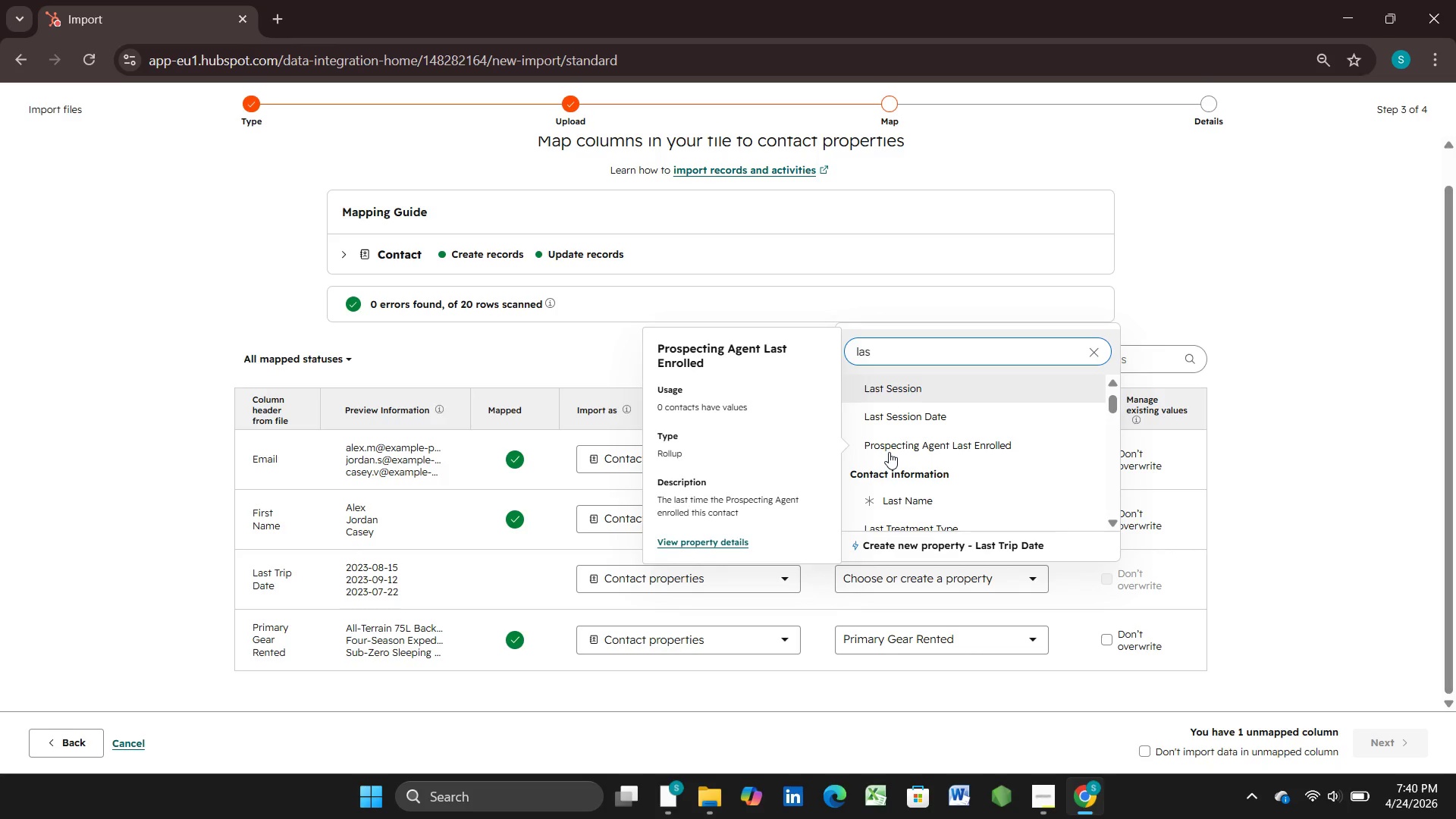 
left_click([940, 551])
 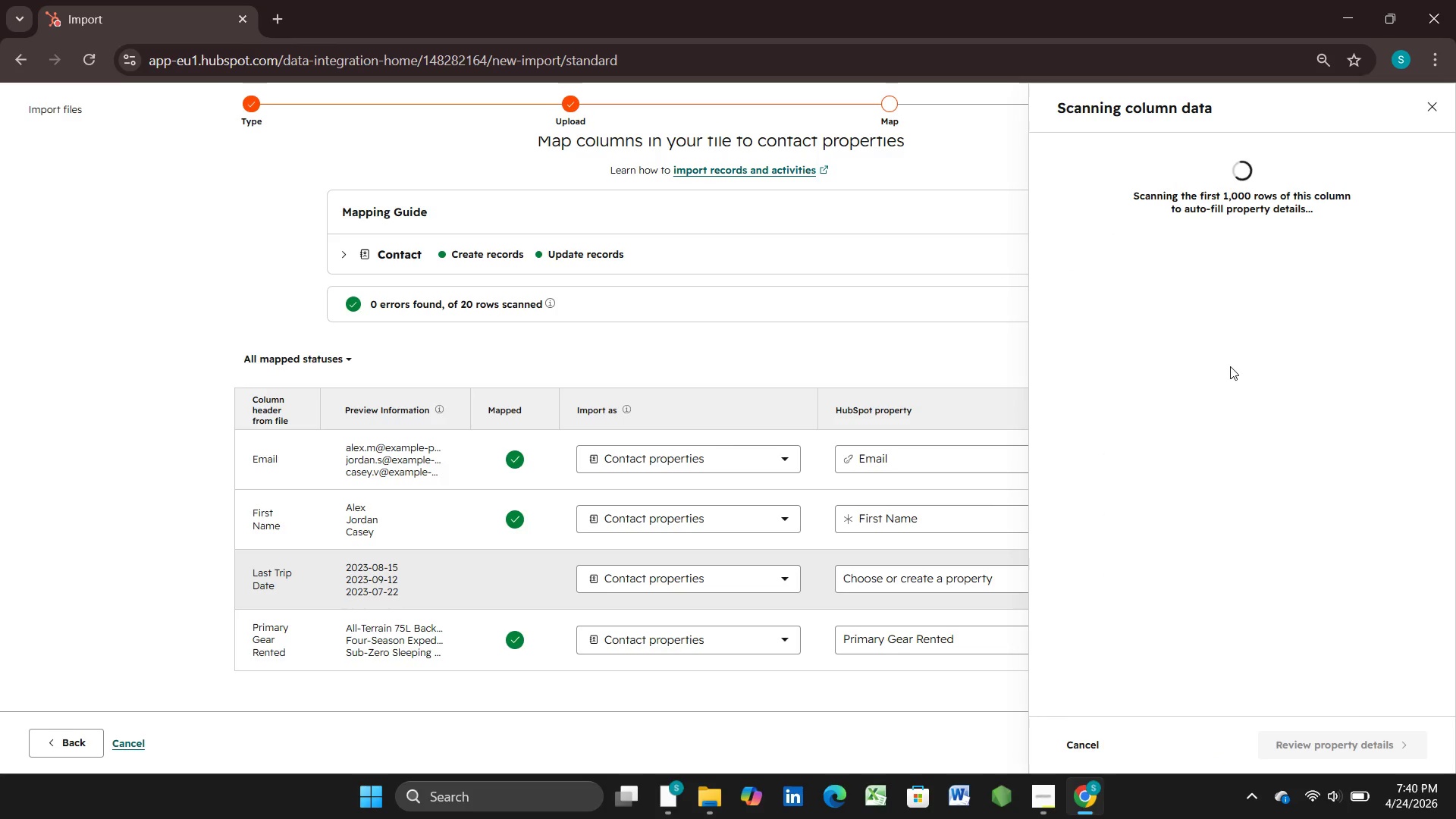 
mouse_move([1223, 391])
 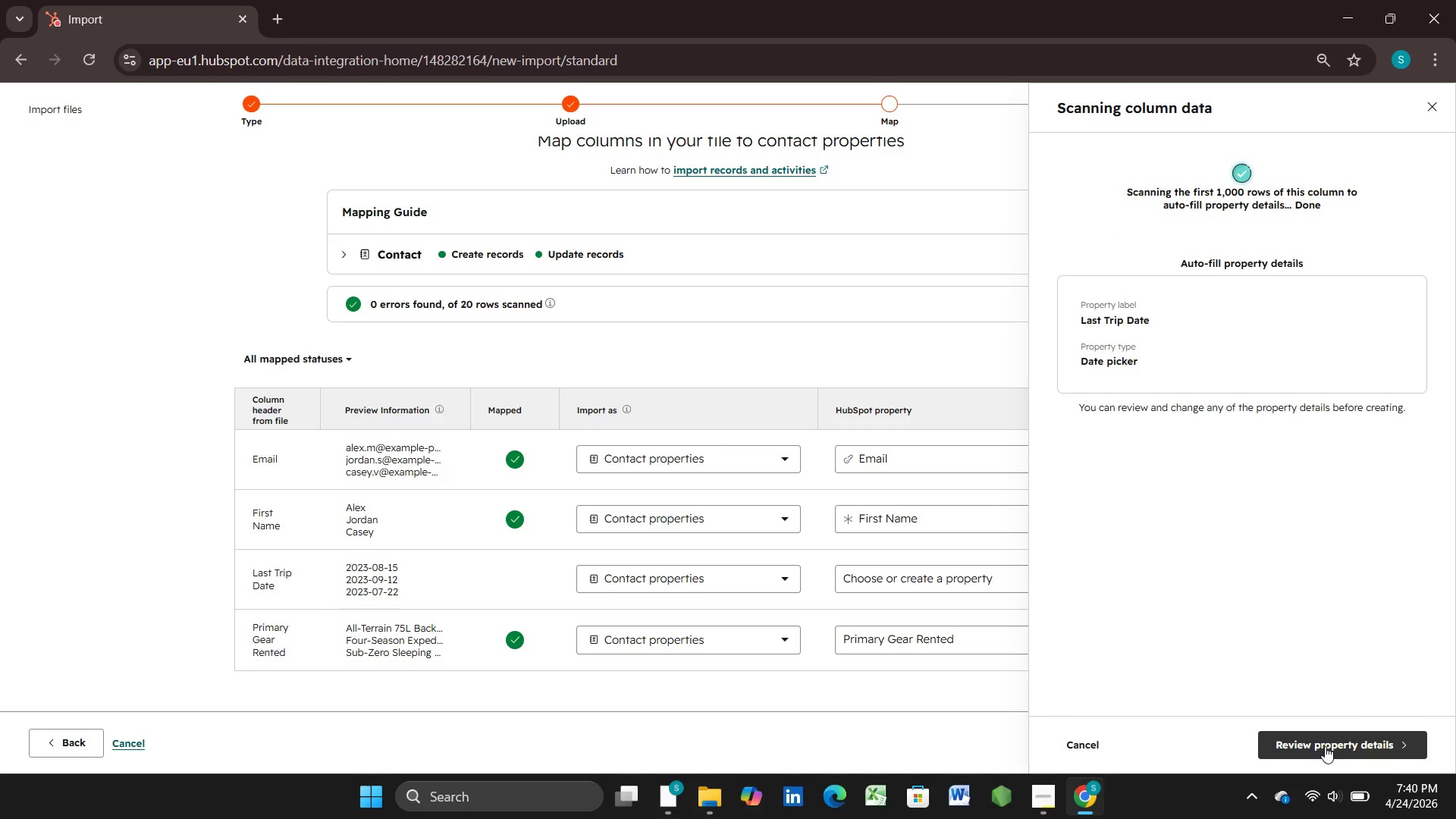 
left_click([1325, 746])
 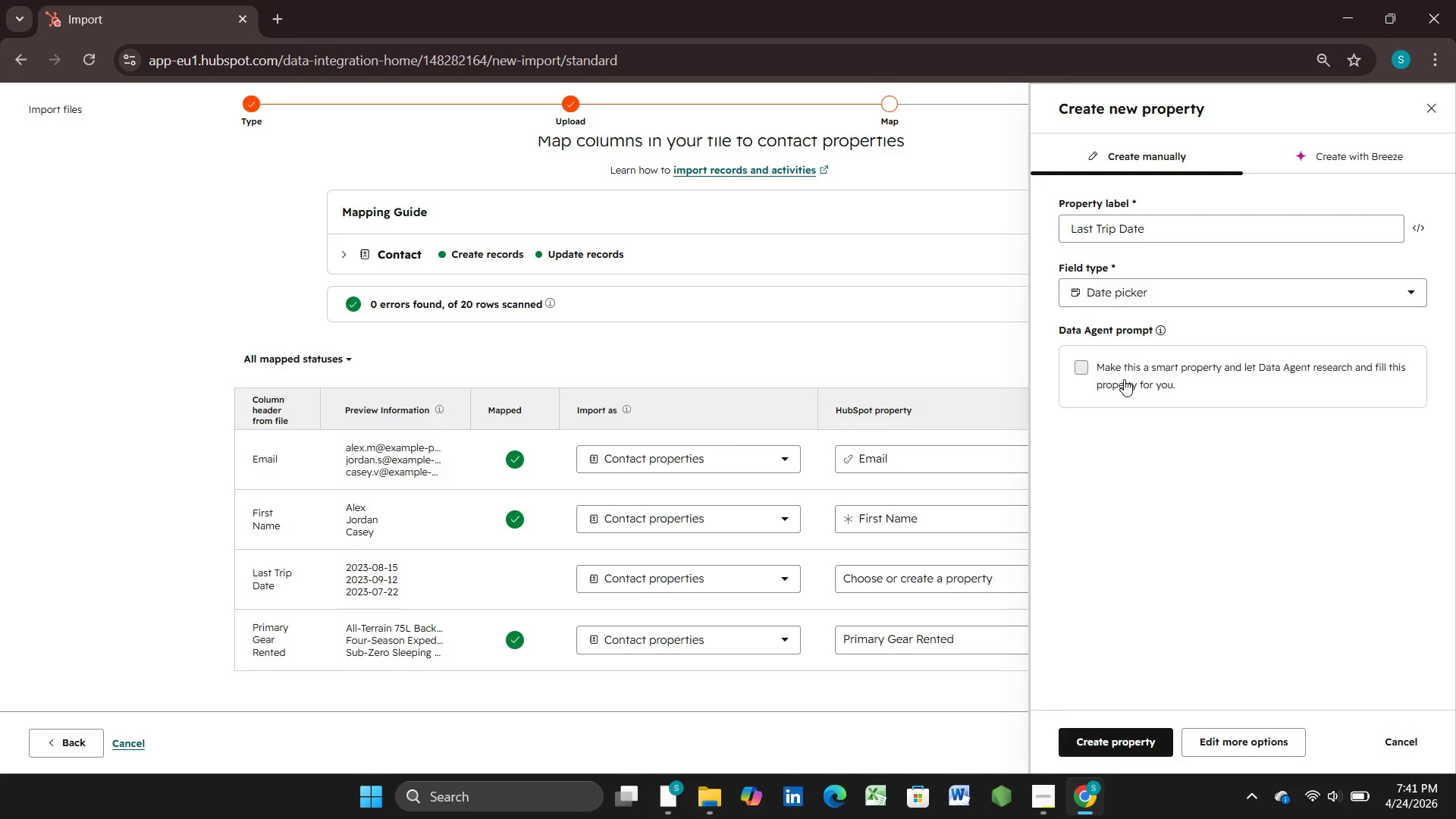 
wait(28.47)
 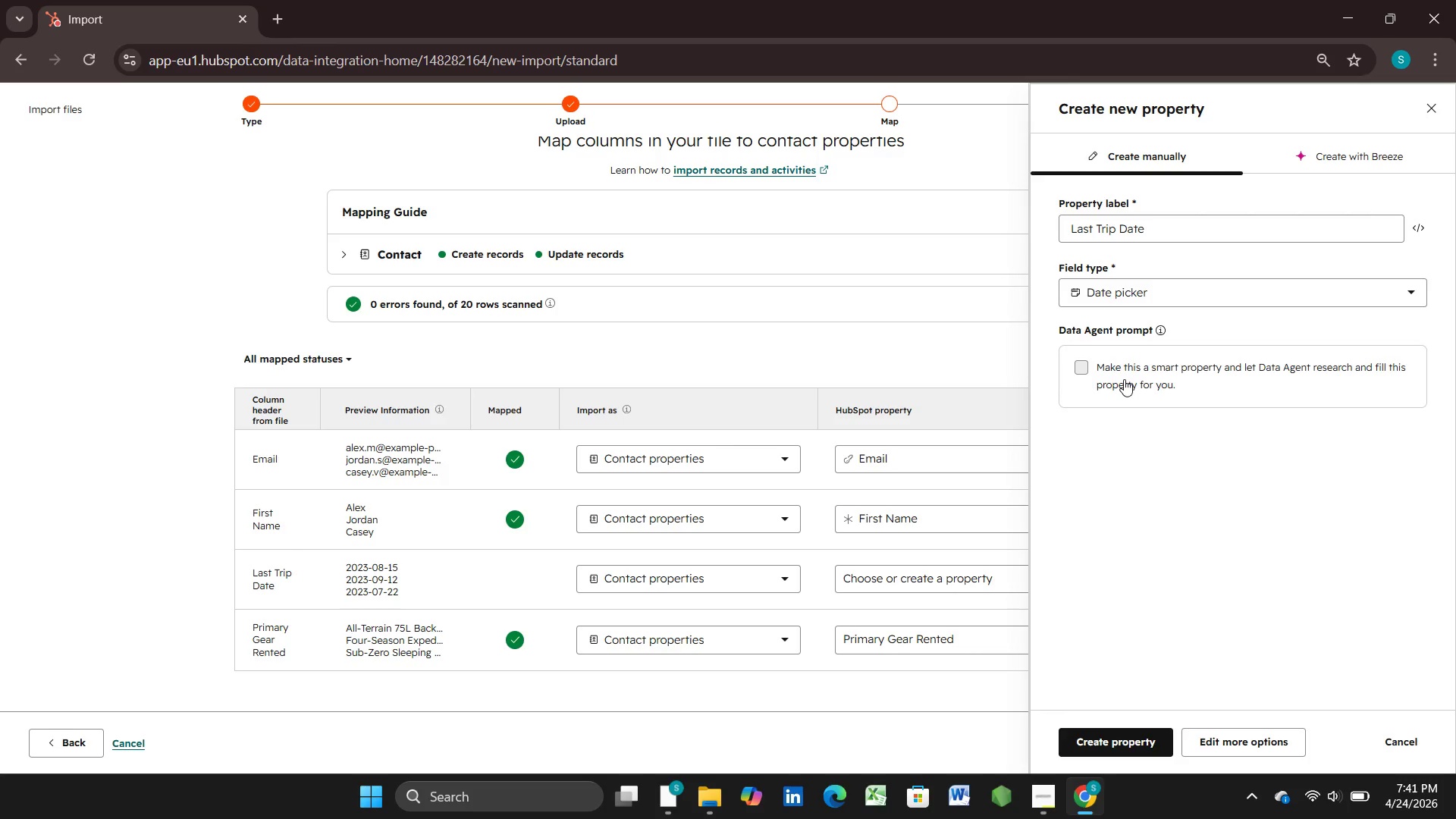 
left_click([1127, 746])
 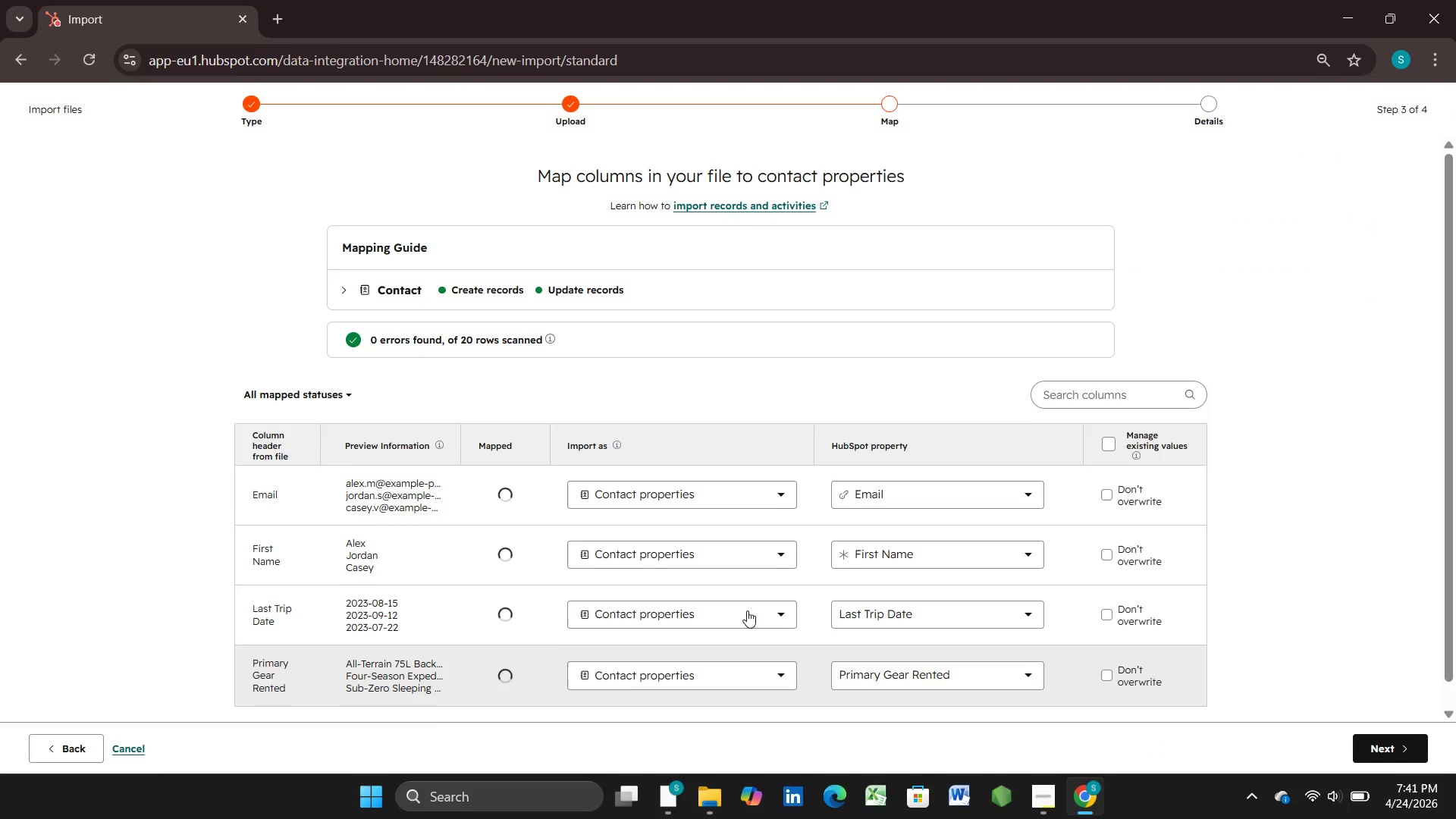 
scroll: coordinate [691, 510], scroll_direction: down, amount: 5.0
 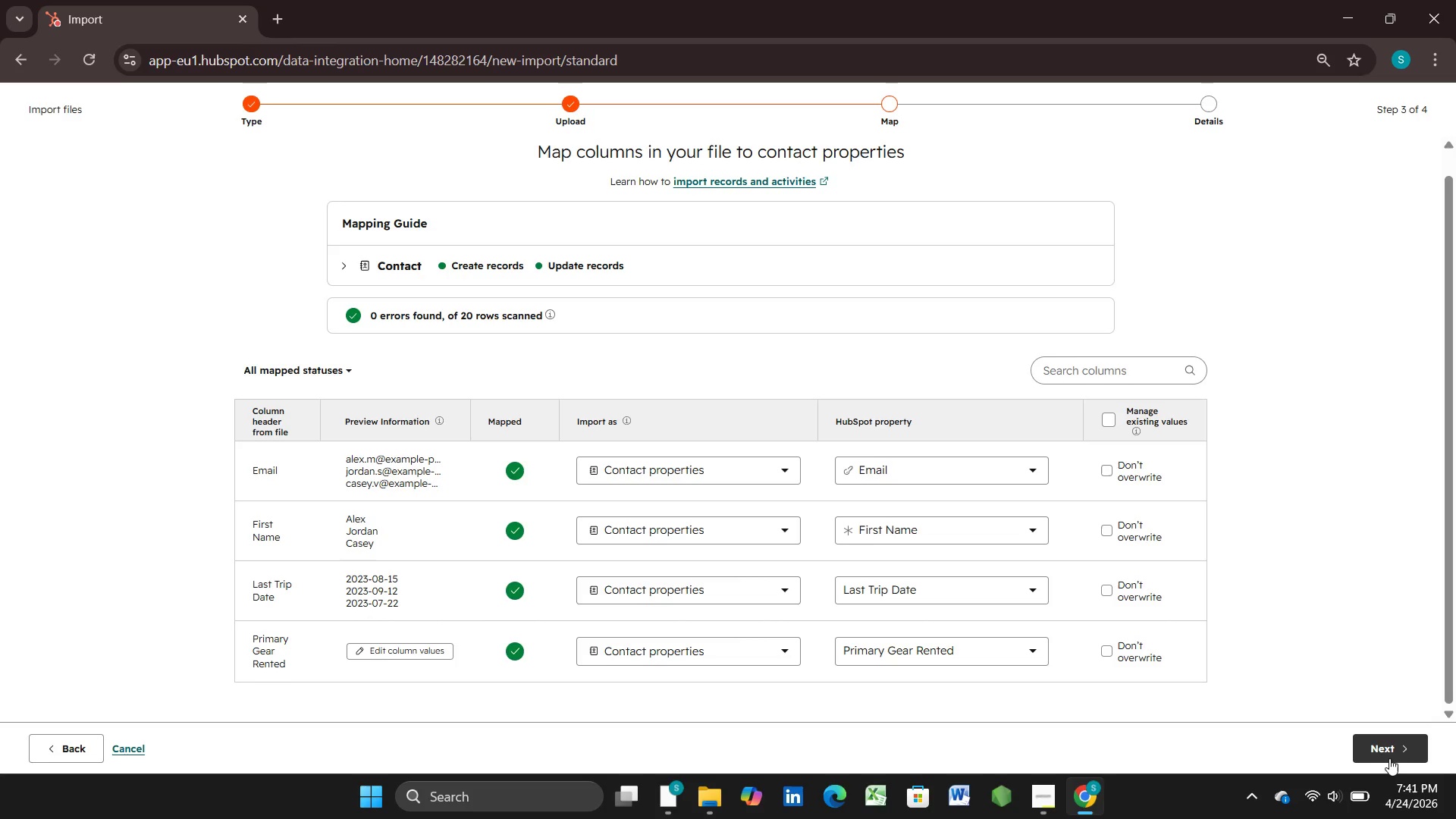 
left_click([1386, 751])
 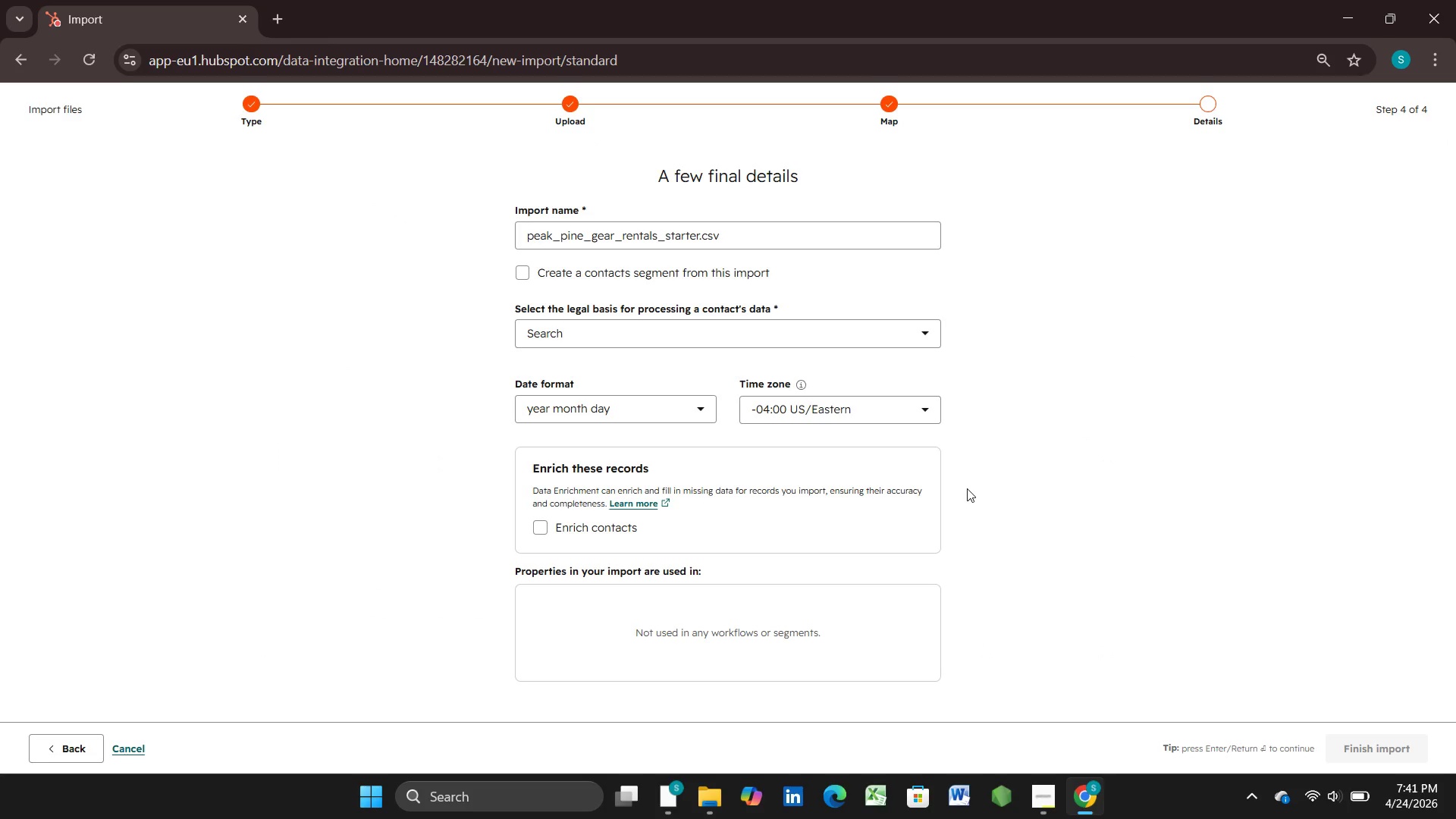 
wait(18.27)
 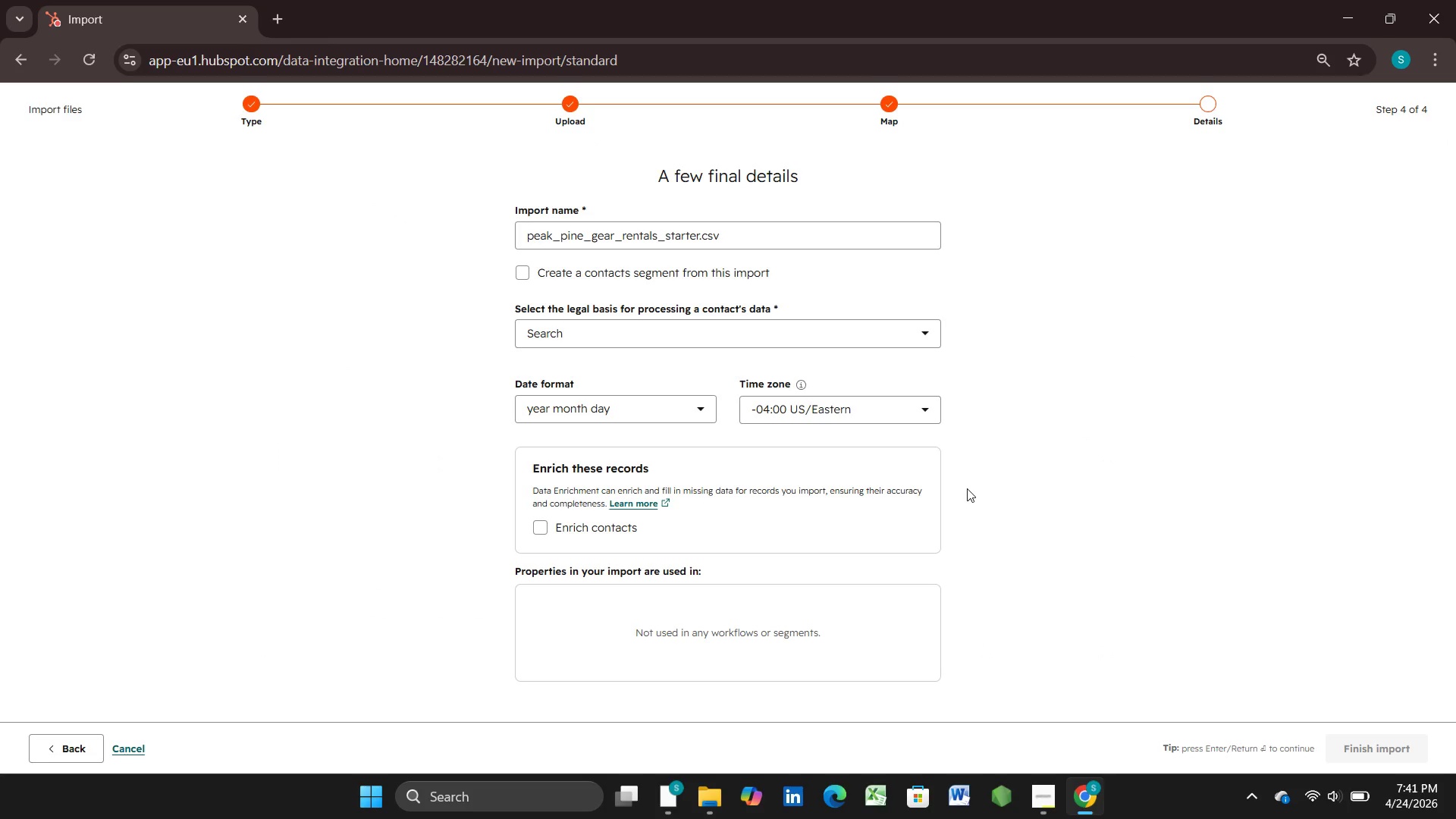 
left_click([894, 328])
 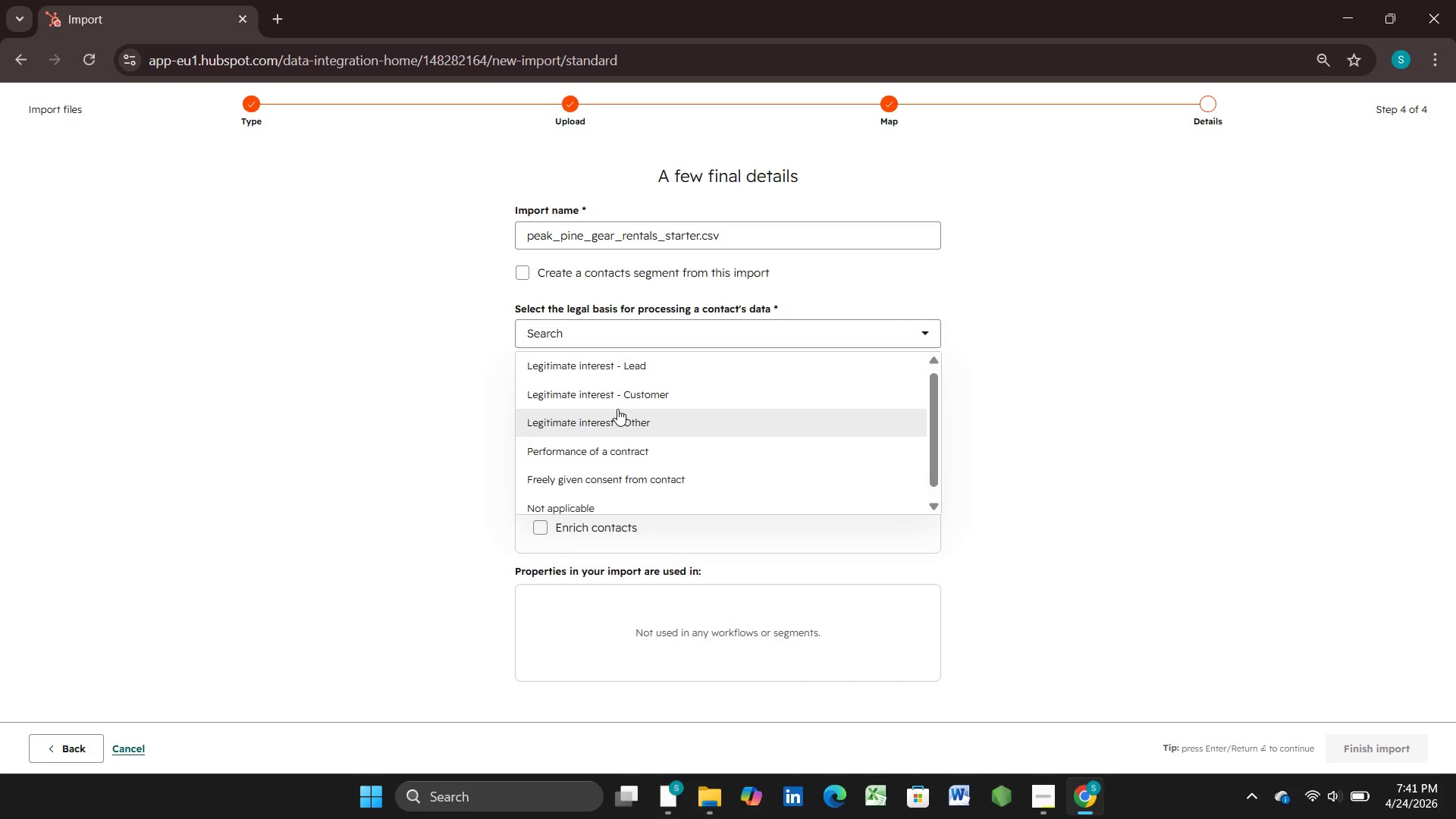 
mouse_move([595, 394])
 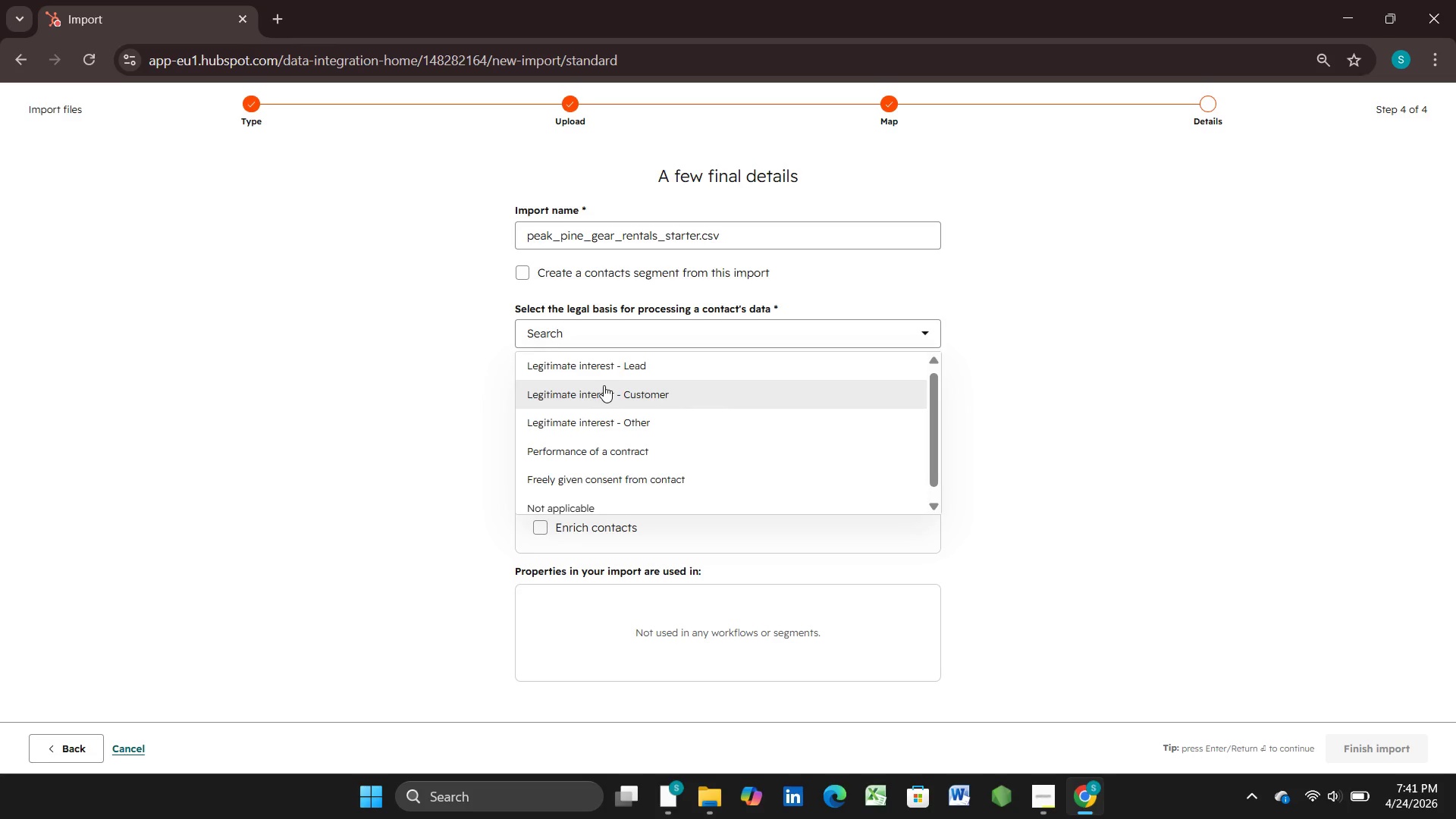 
left_click([604, 385])
 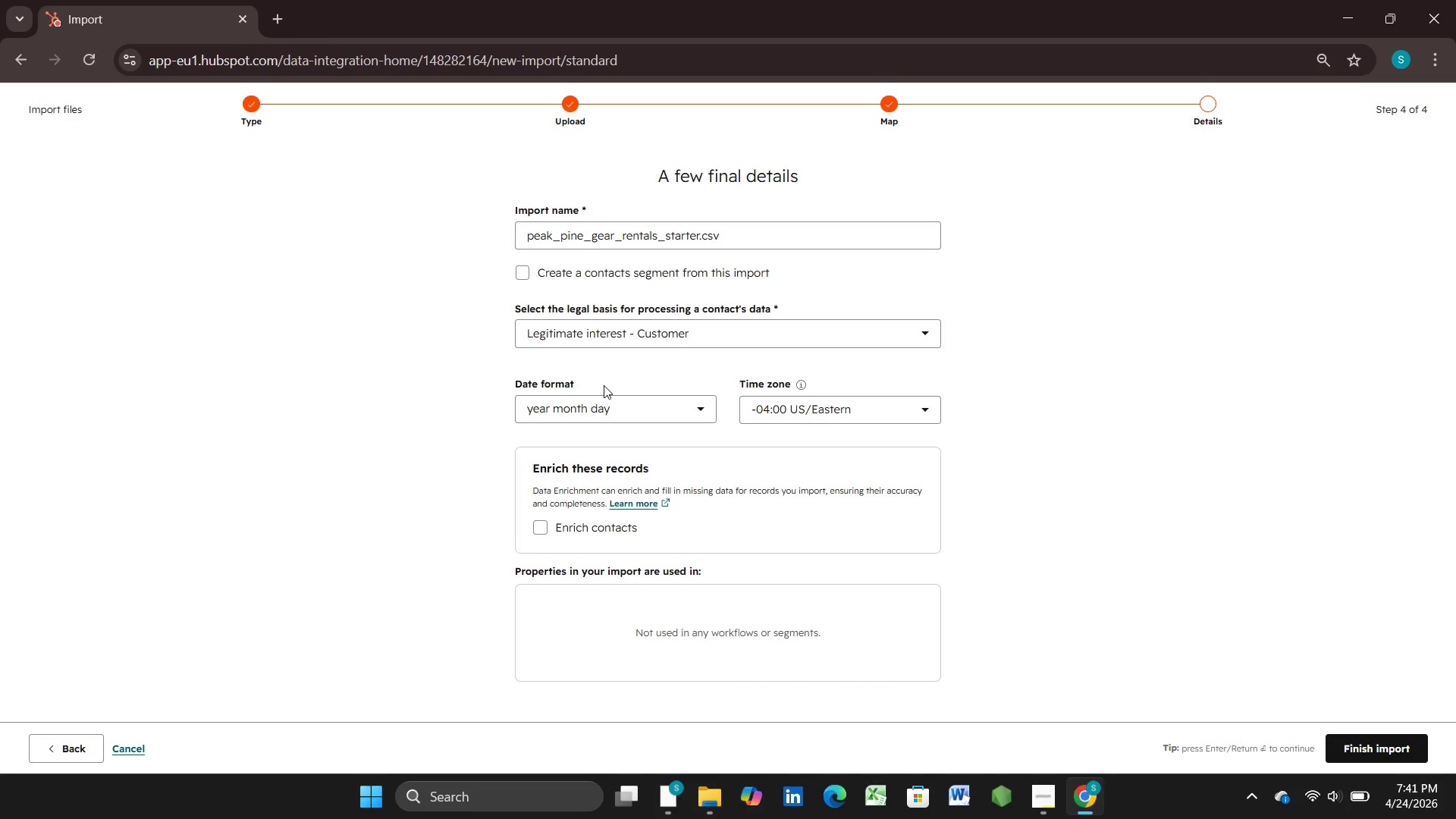 
left_click([692, 337])
 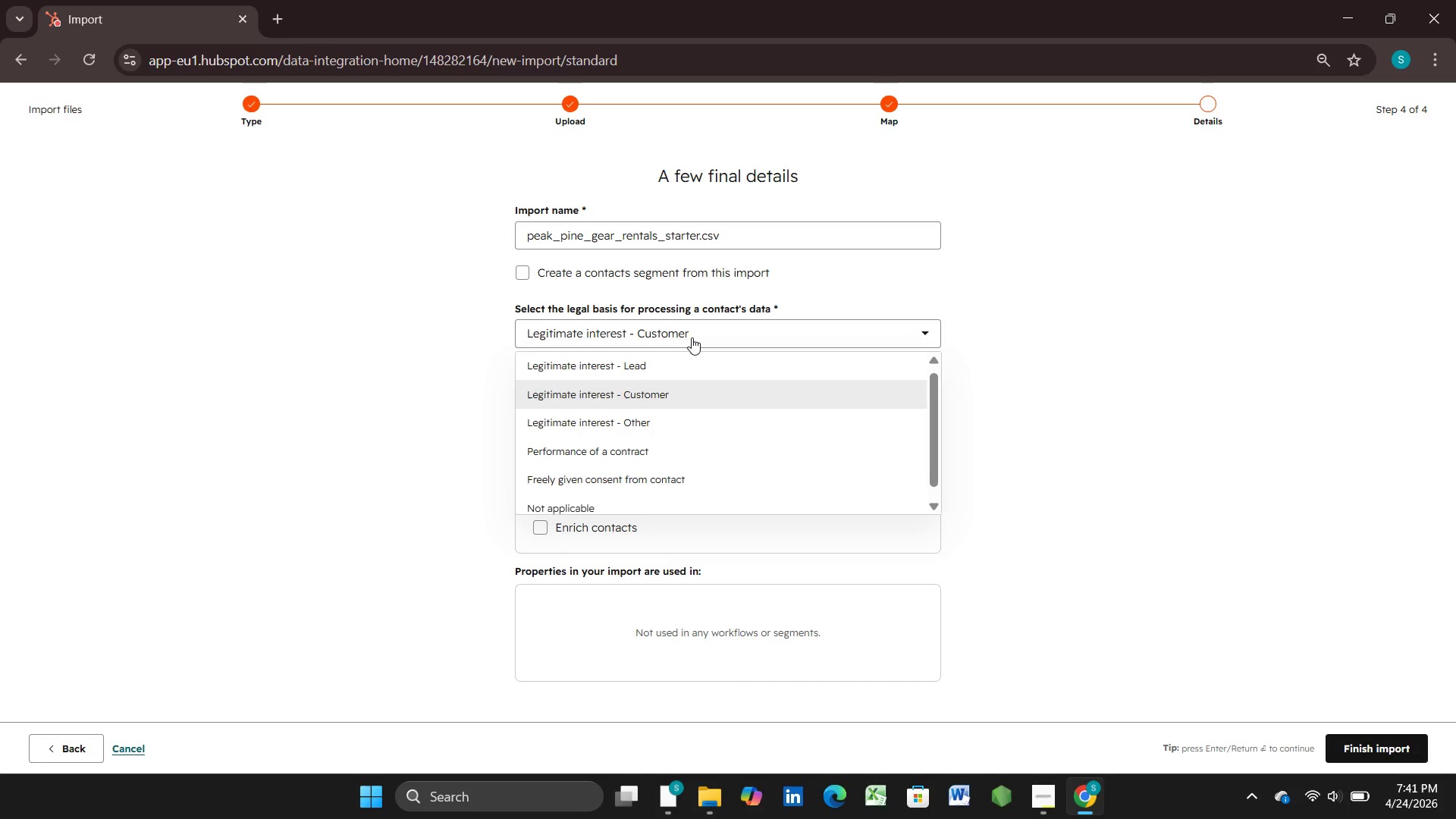 
left_click([692, 337])
 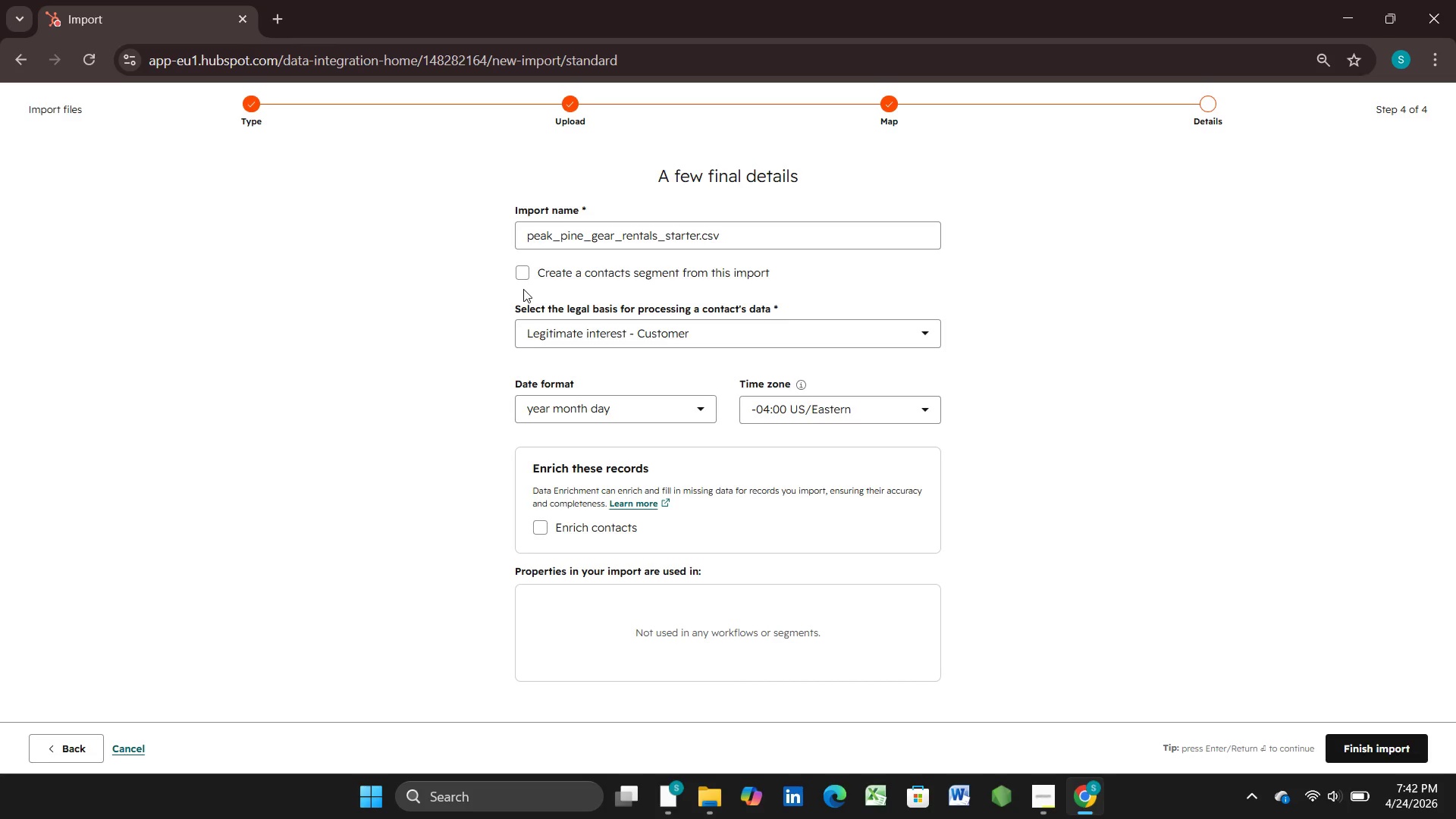 
wait(7.2)
 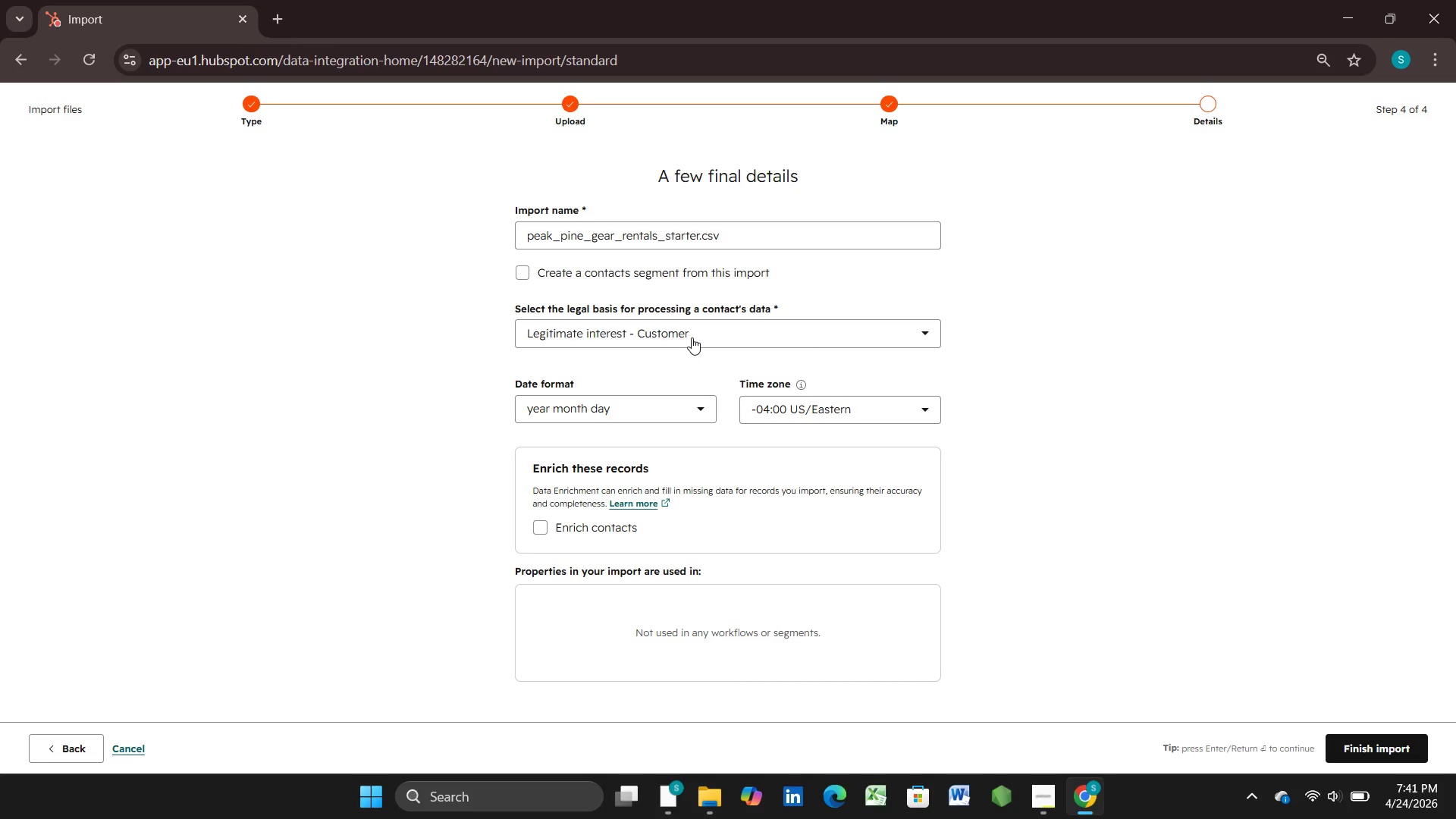 
left_click([519, 279])
 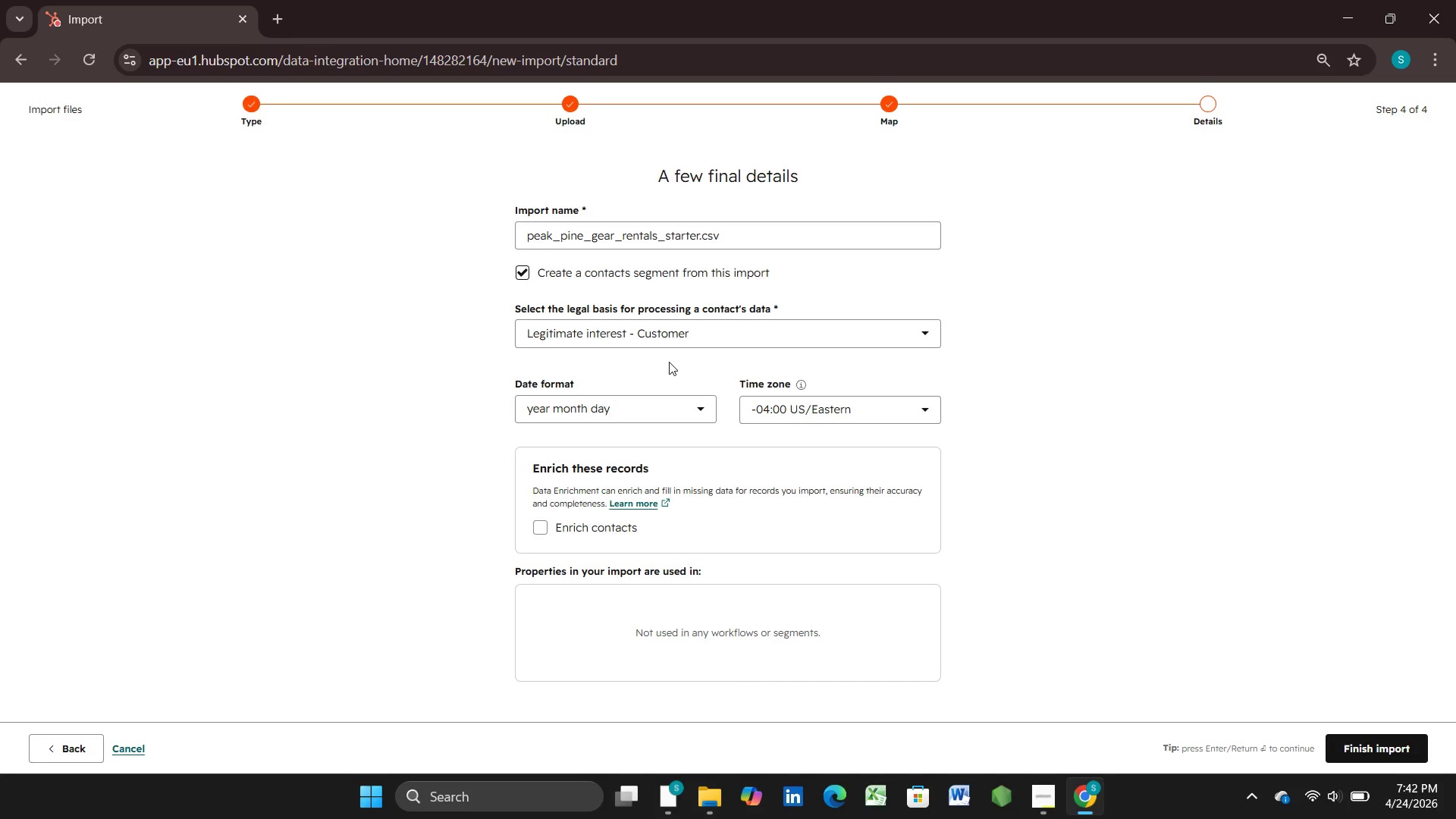 
wait(28.02)
 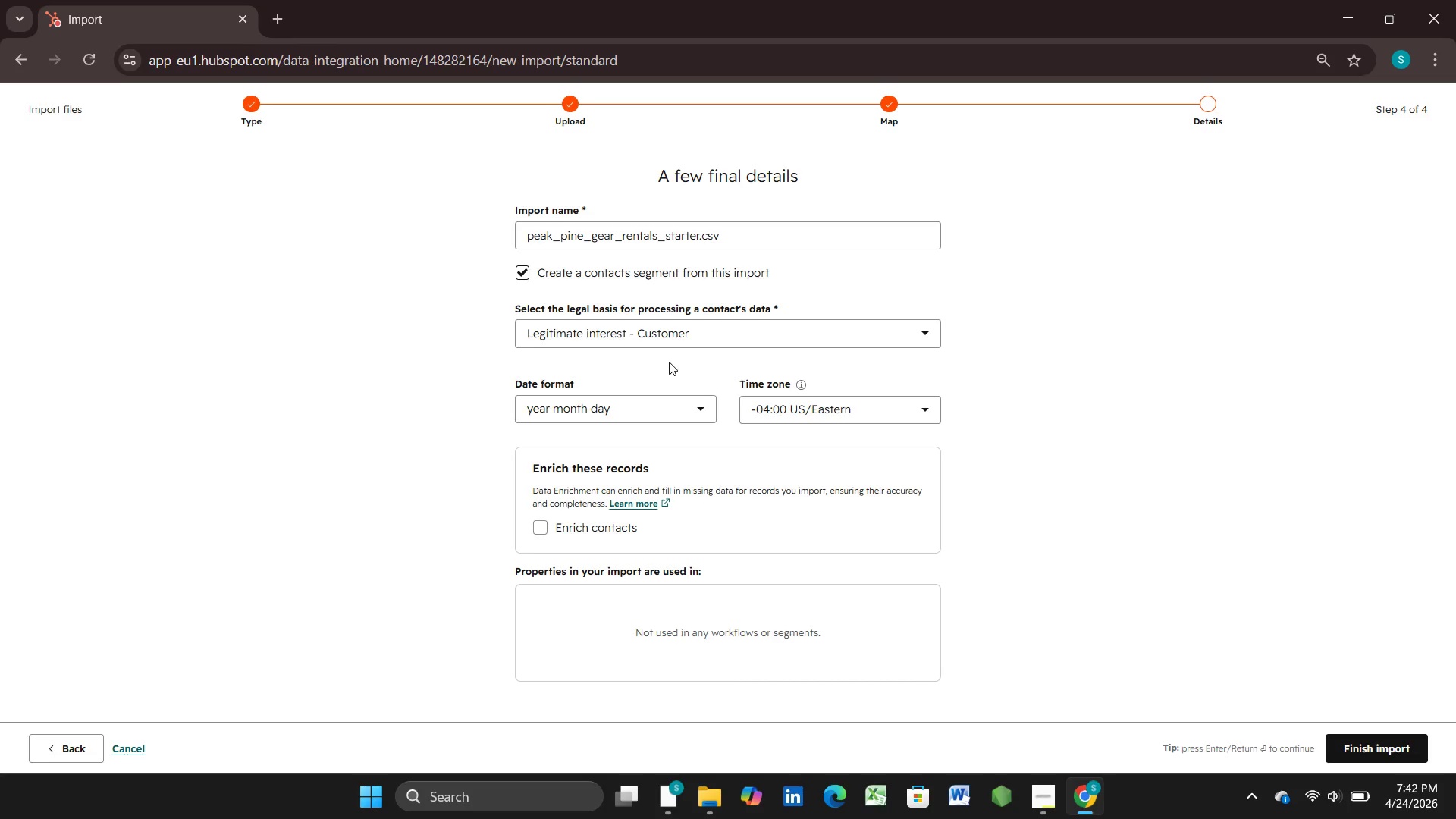 
left_click([1395, 742])
 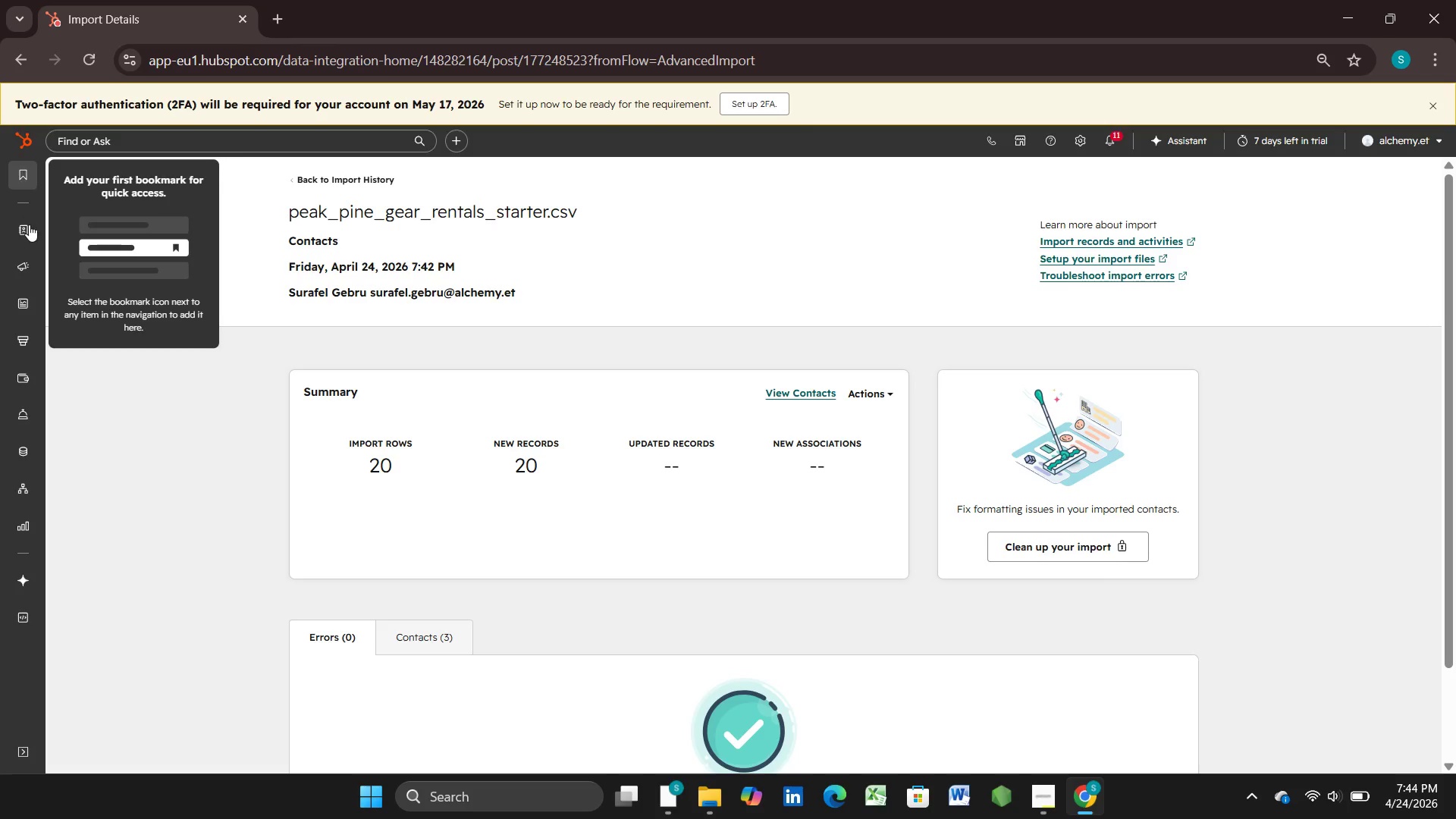 
wait(127.61)
 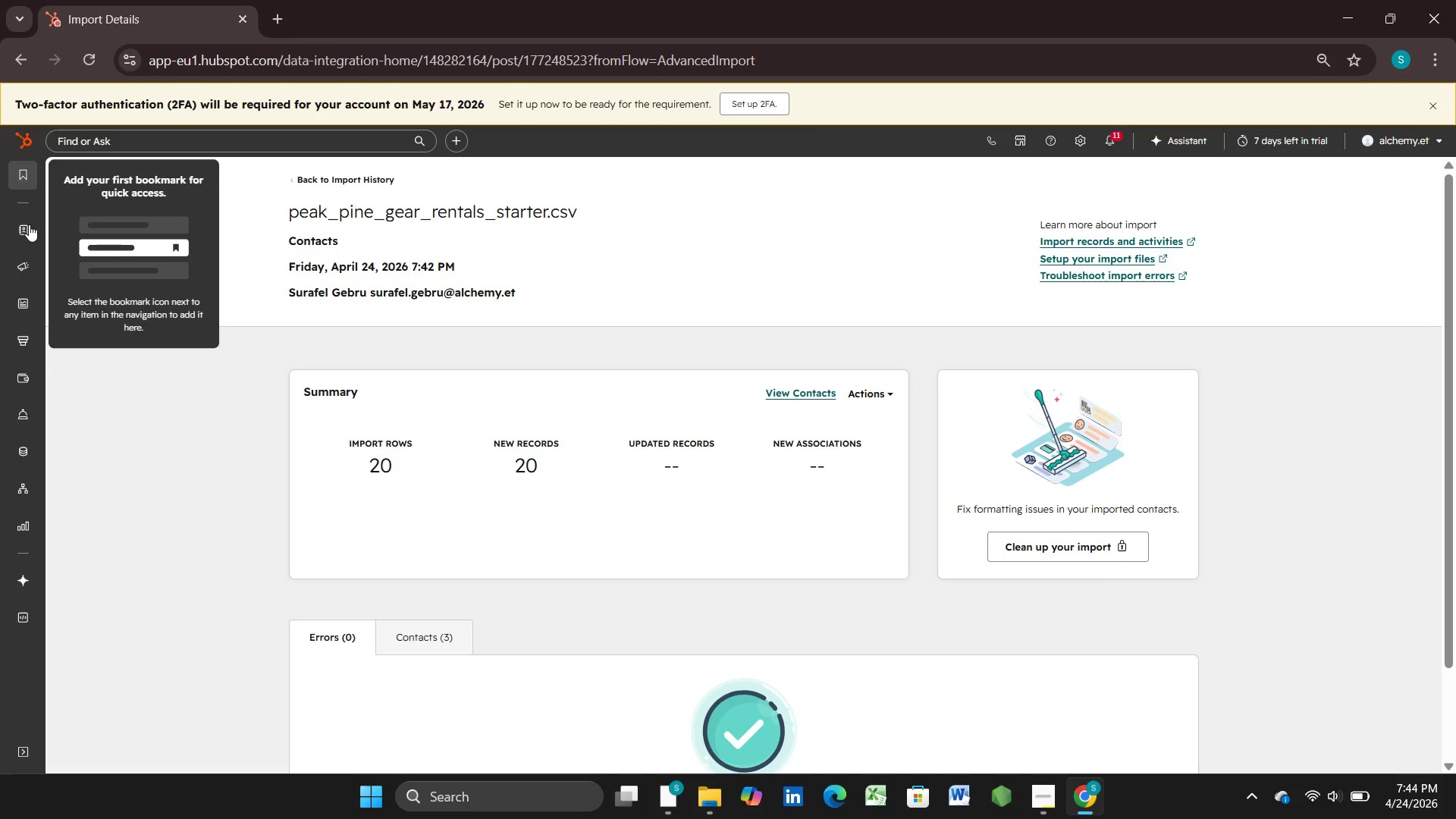 
left_click([74, 224])
 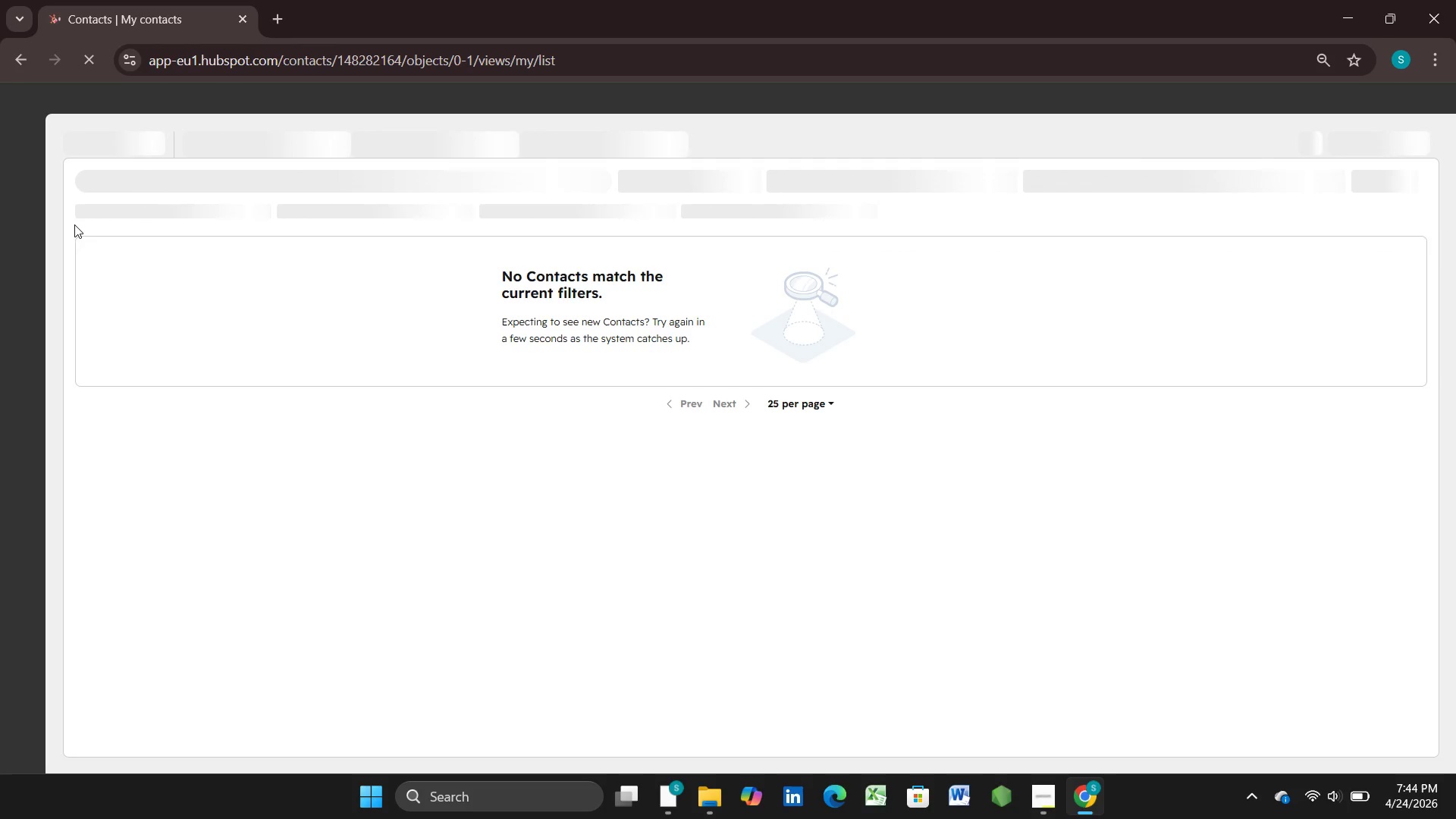 
wait(7.02)
 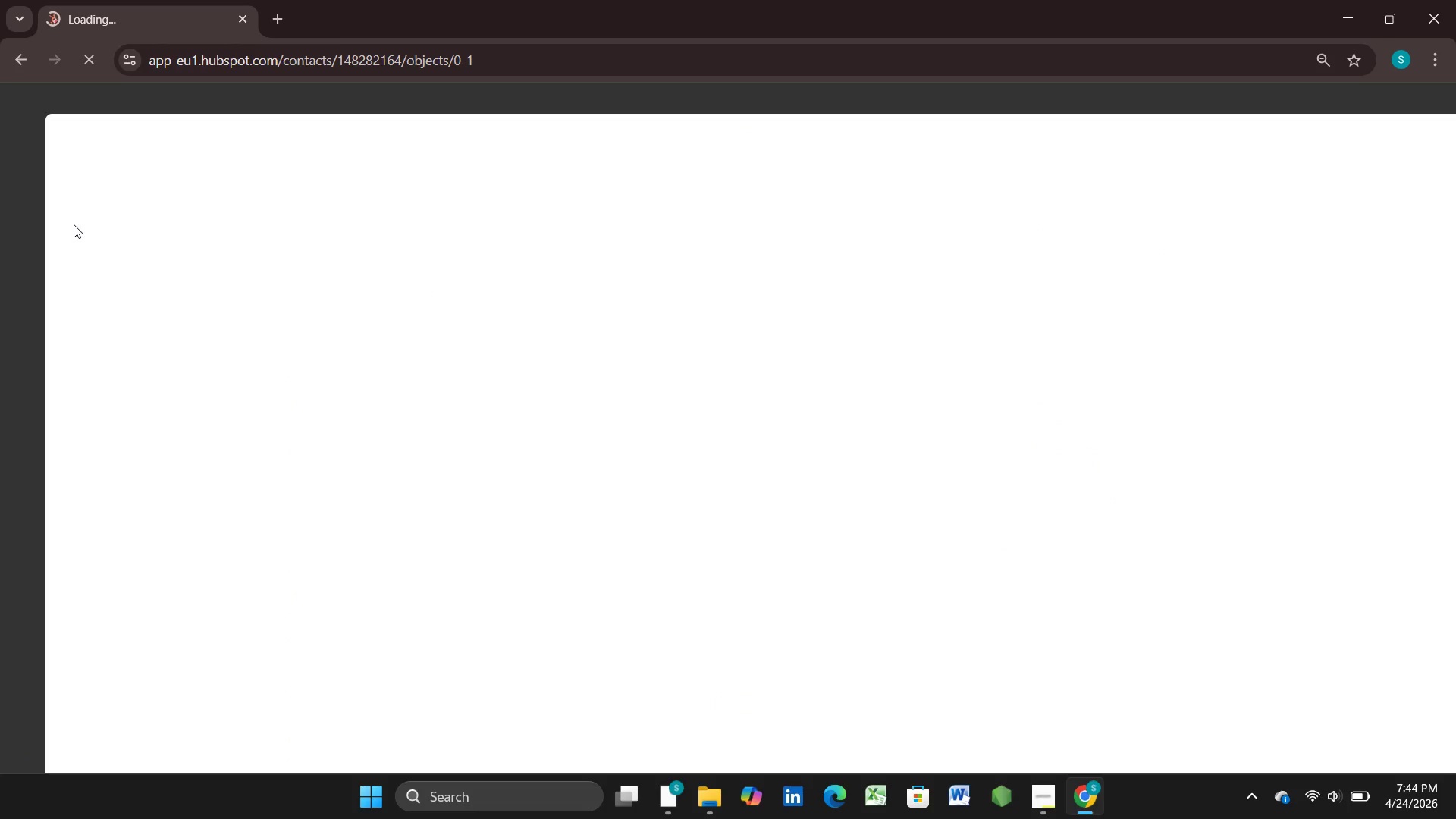 
mouse_move([54, 244])
 